 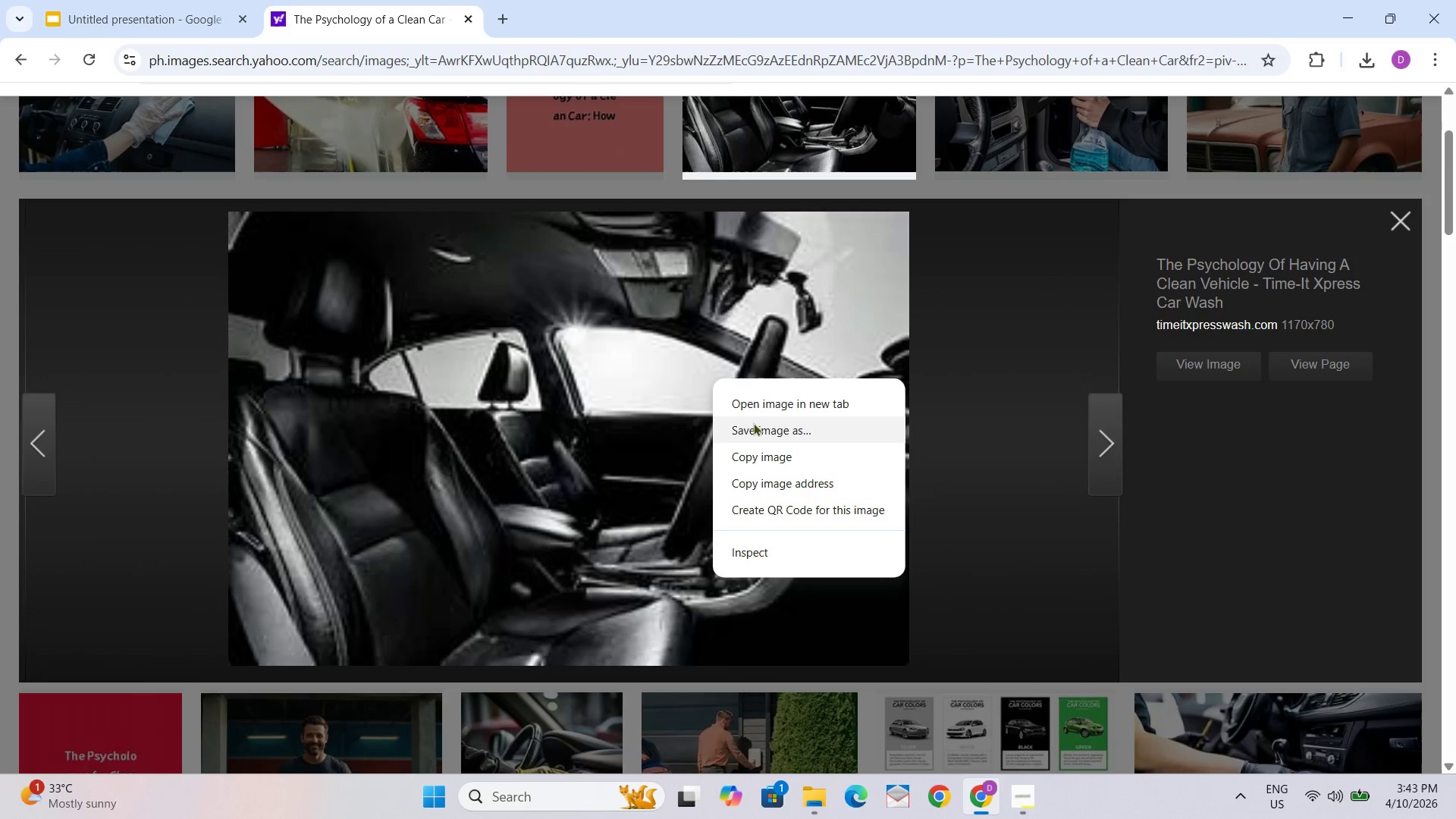 
left_click([759, 456])
 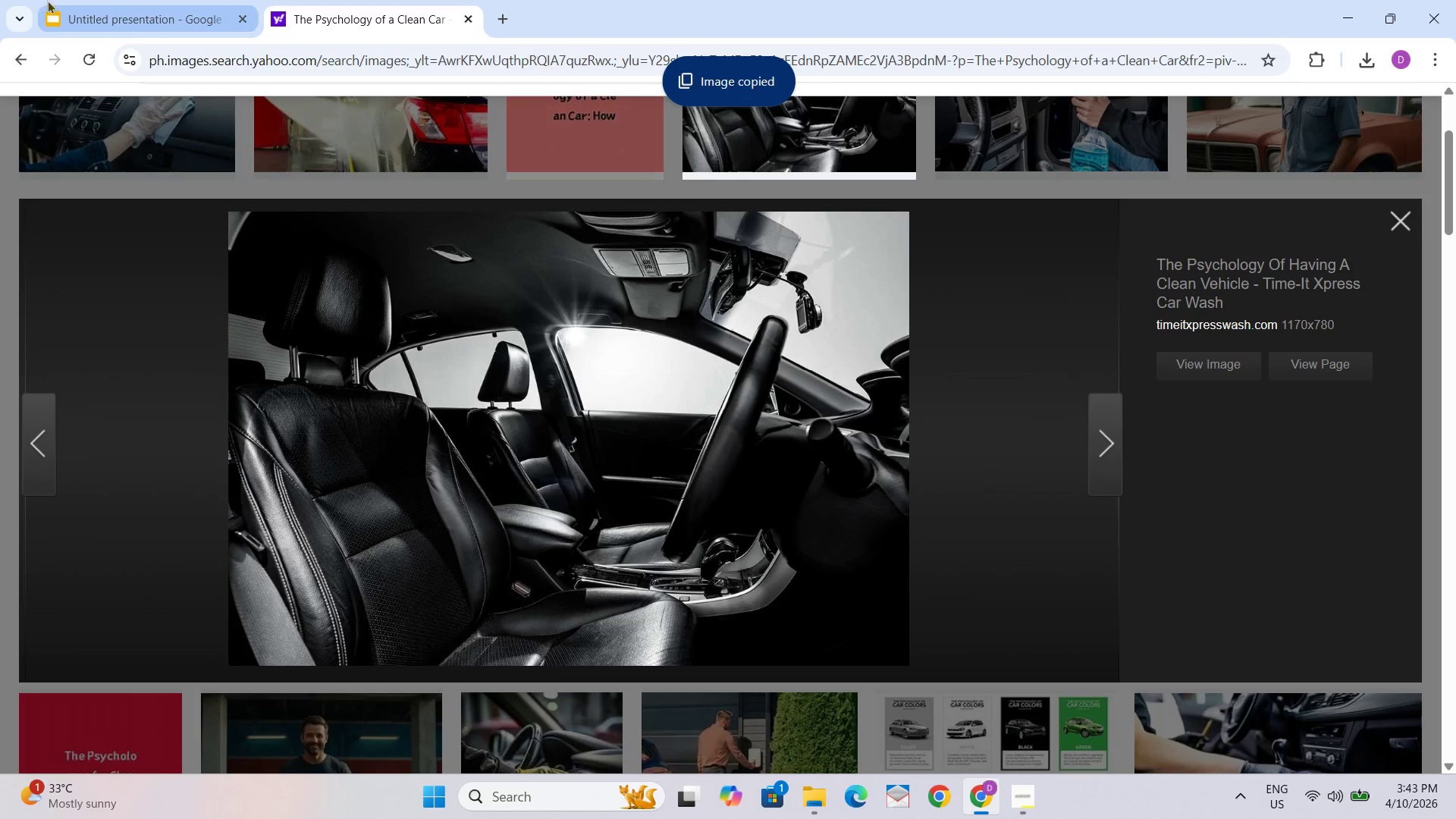 
left_click([92, 15])
 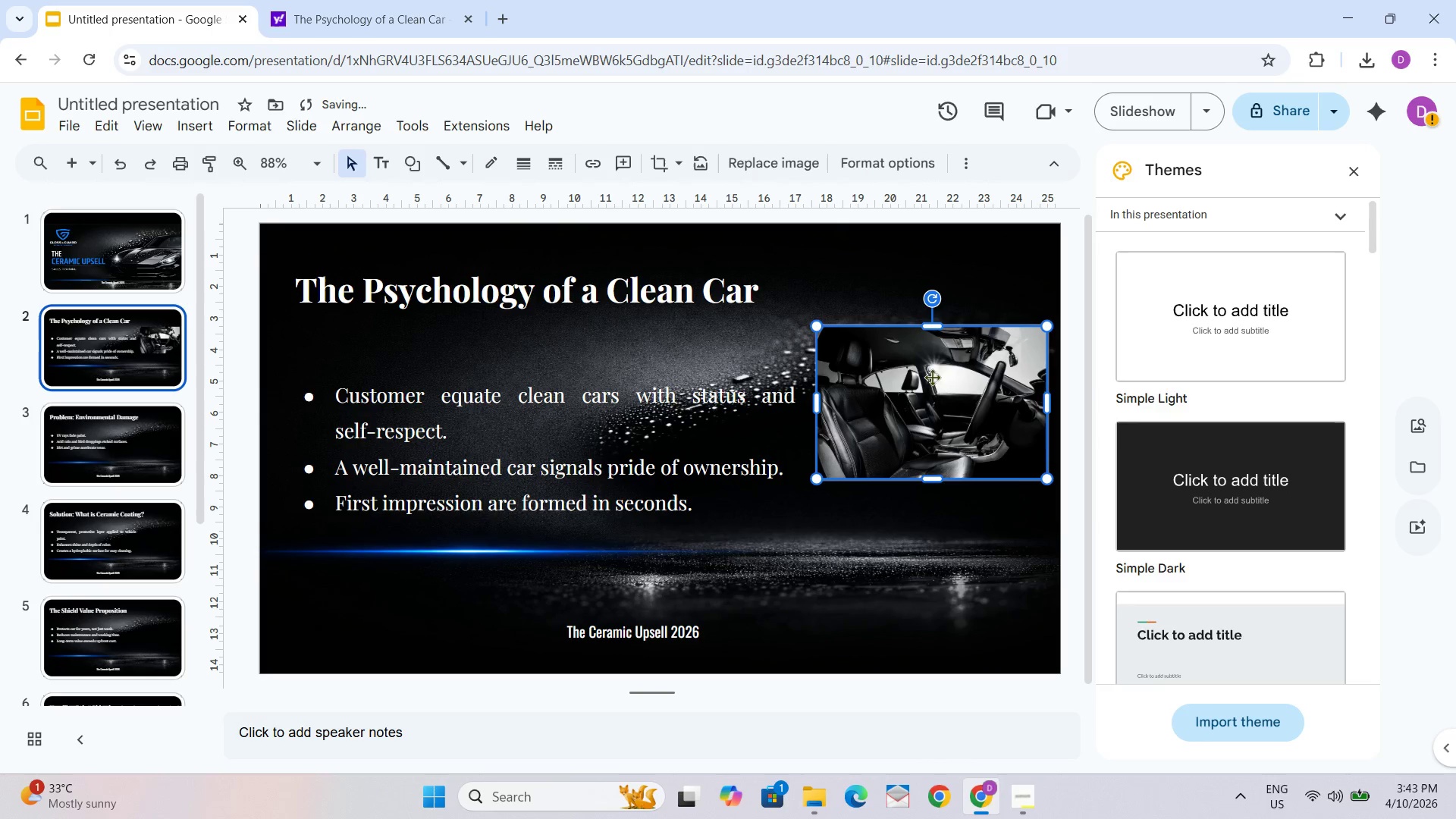 
left_click_drag(start_coordinate=[966, 330], to_coordinate=[950, 395])
 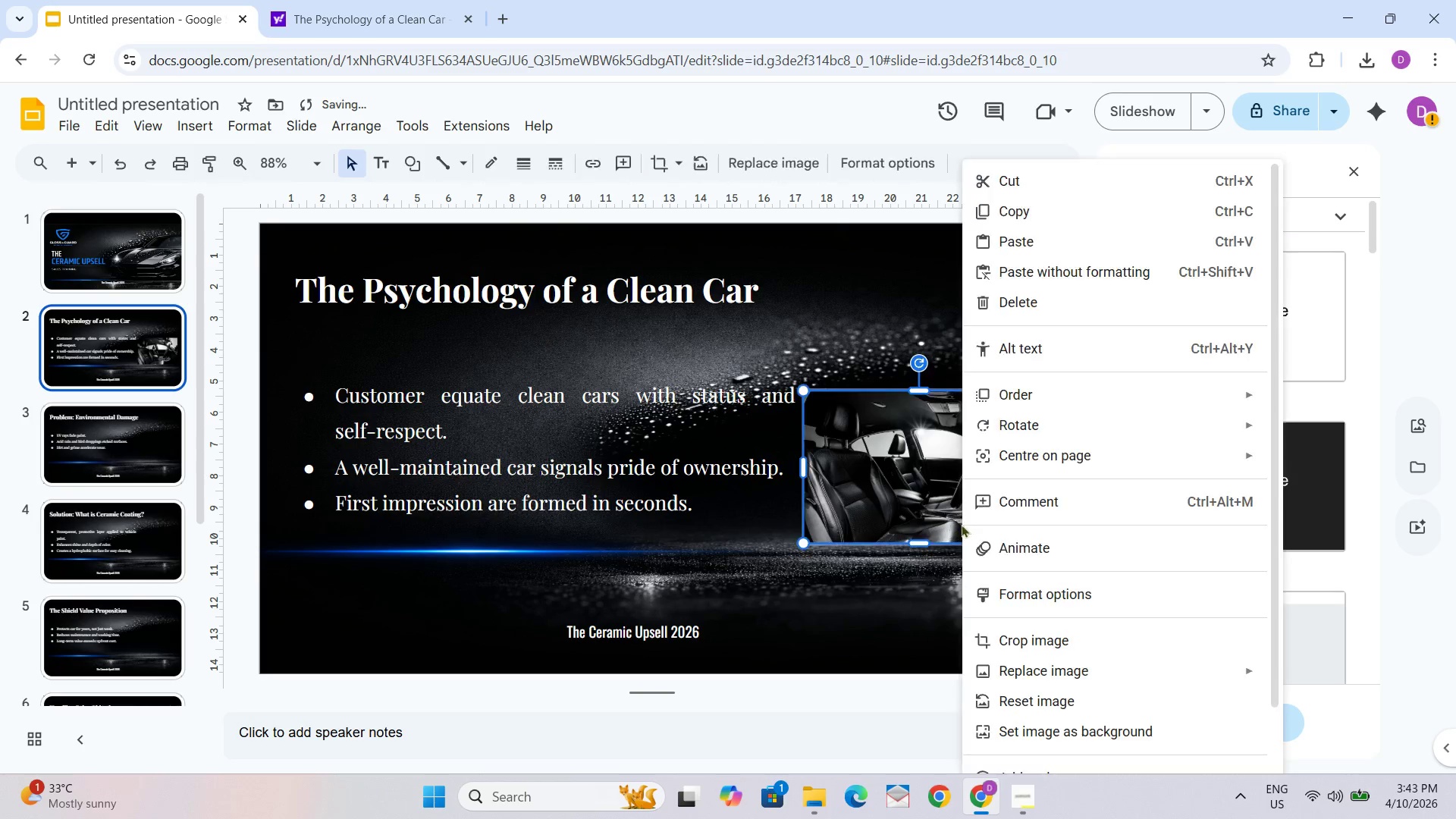 
left_click([877, 340])
 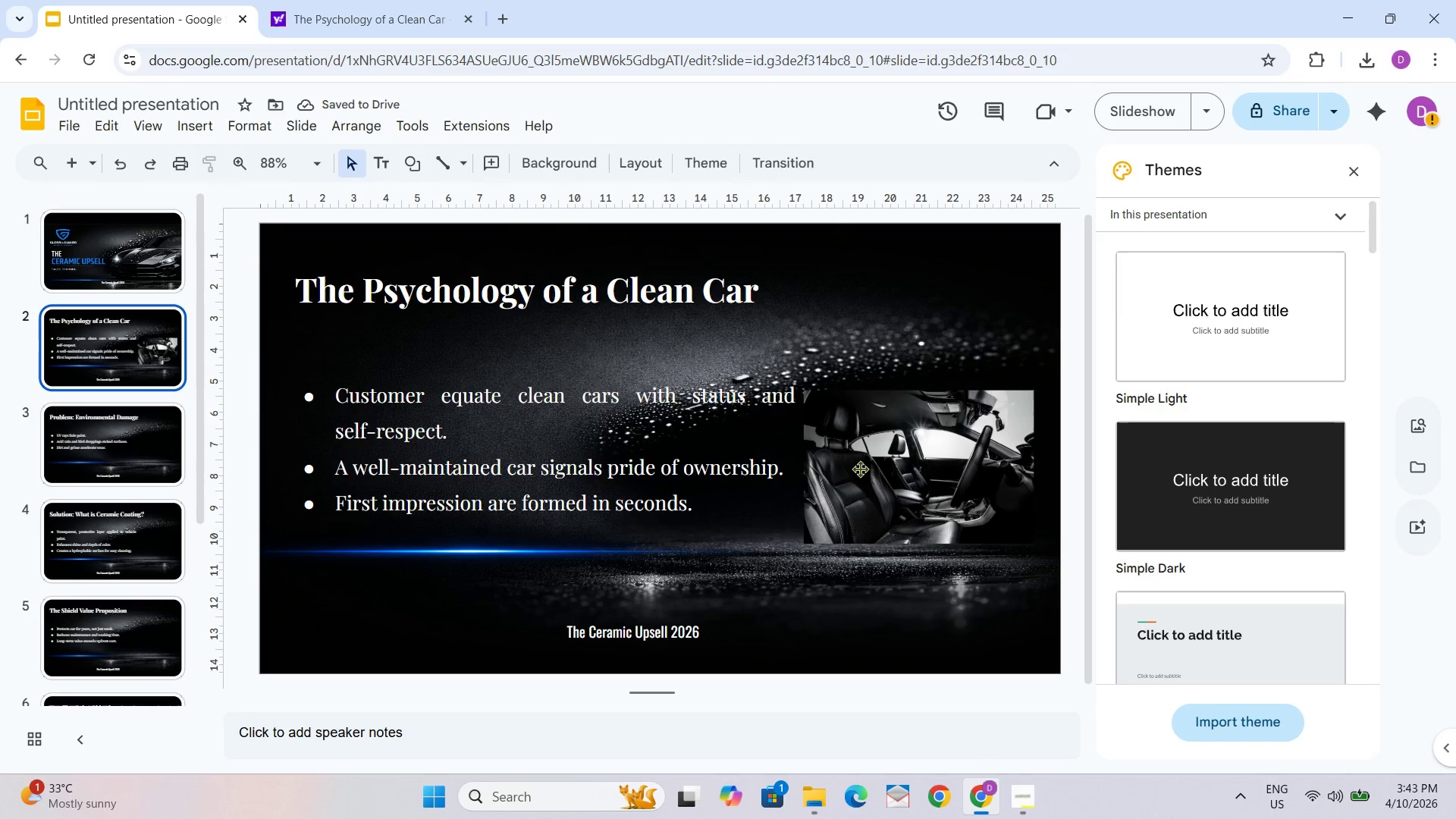 
left_click([862, 170])
 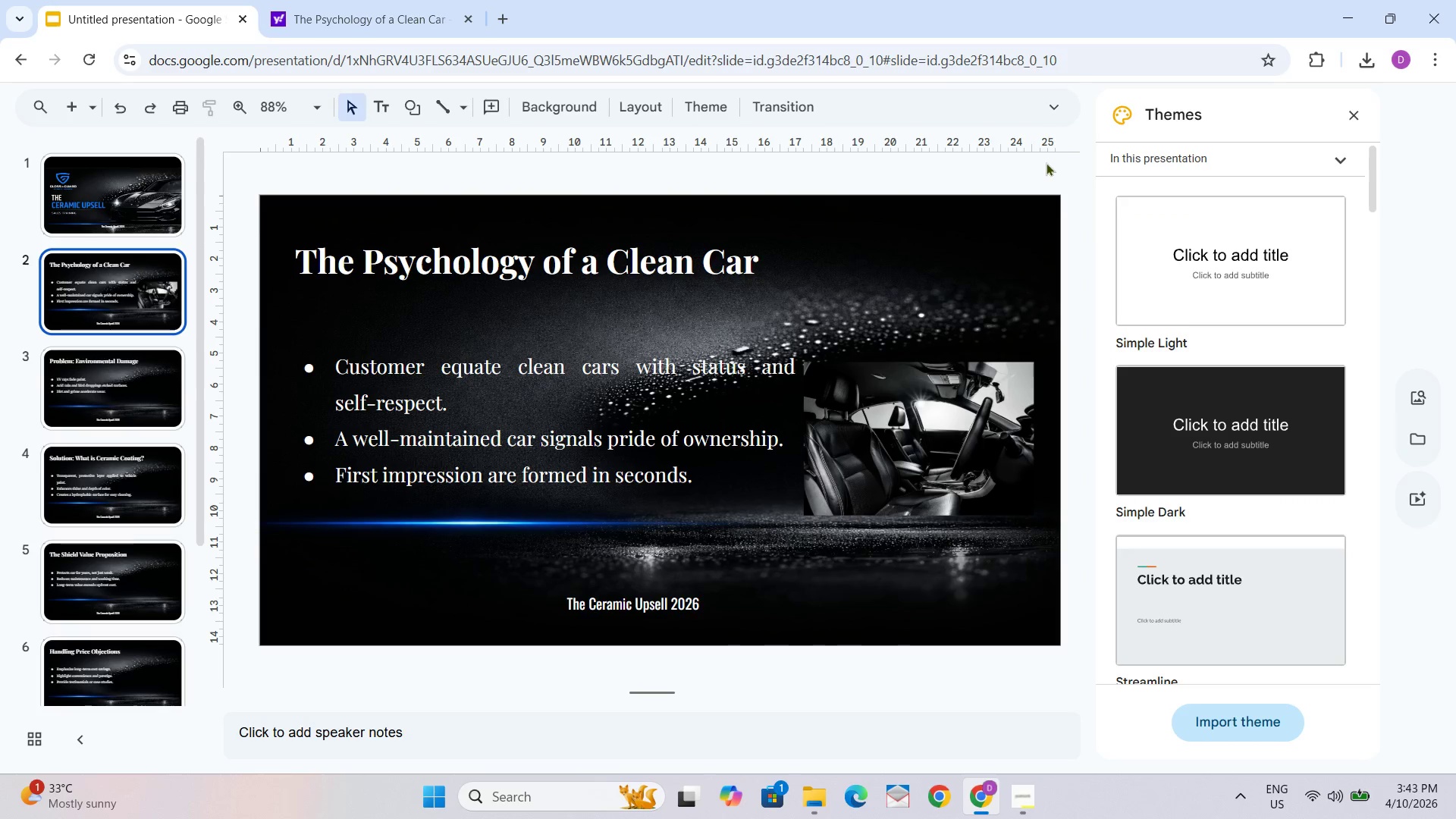 
left_click([948, 406])
 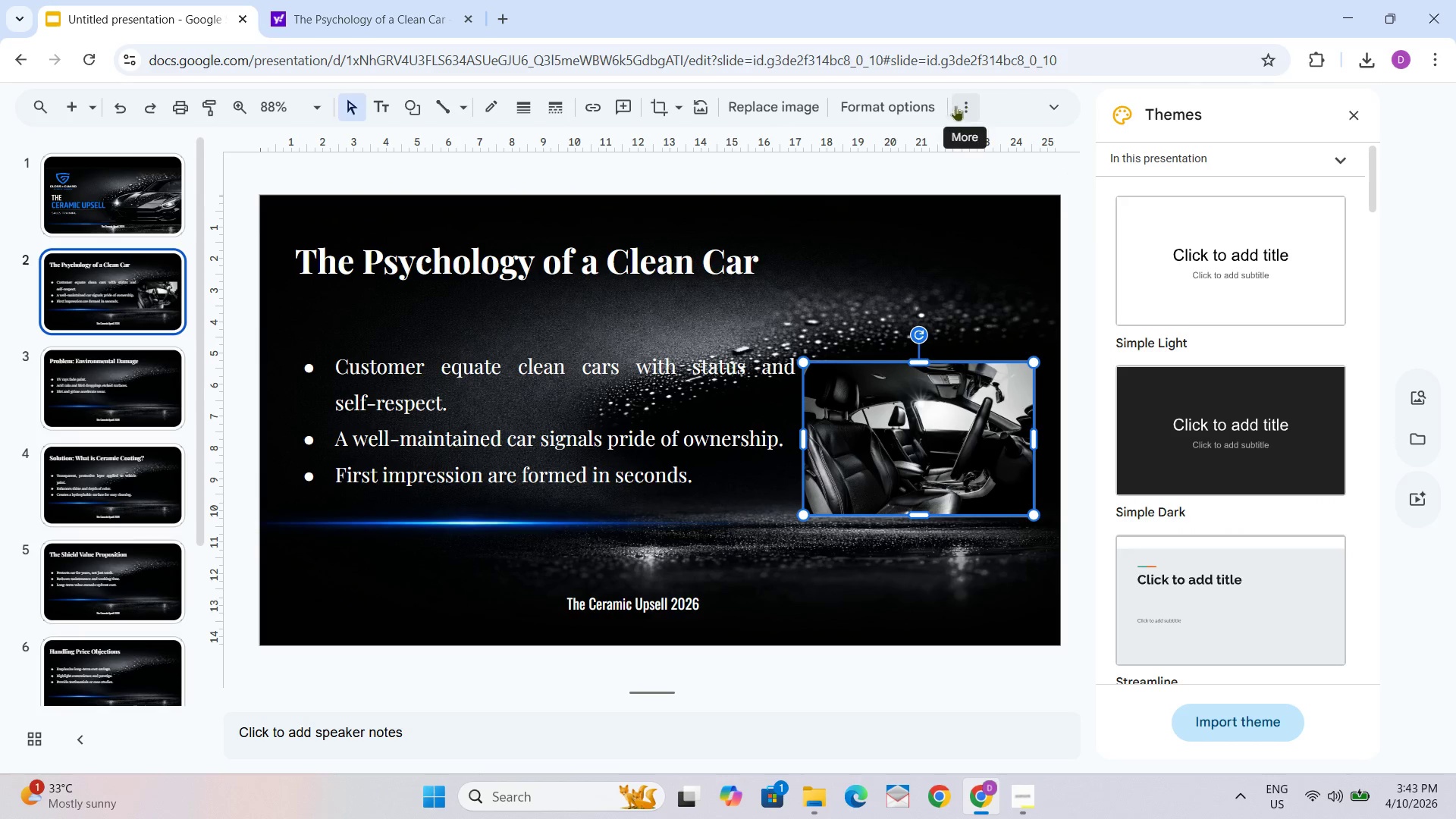 
left_click([912, 105])
 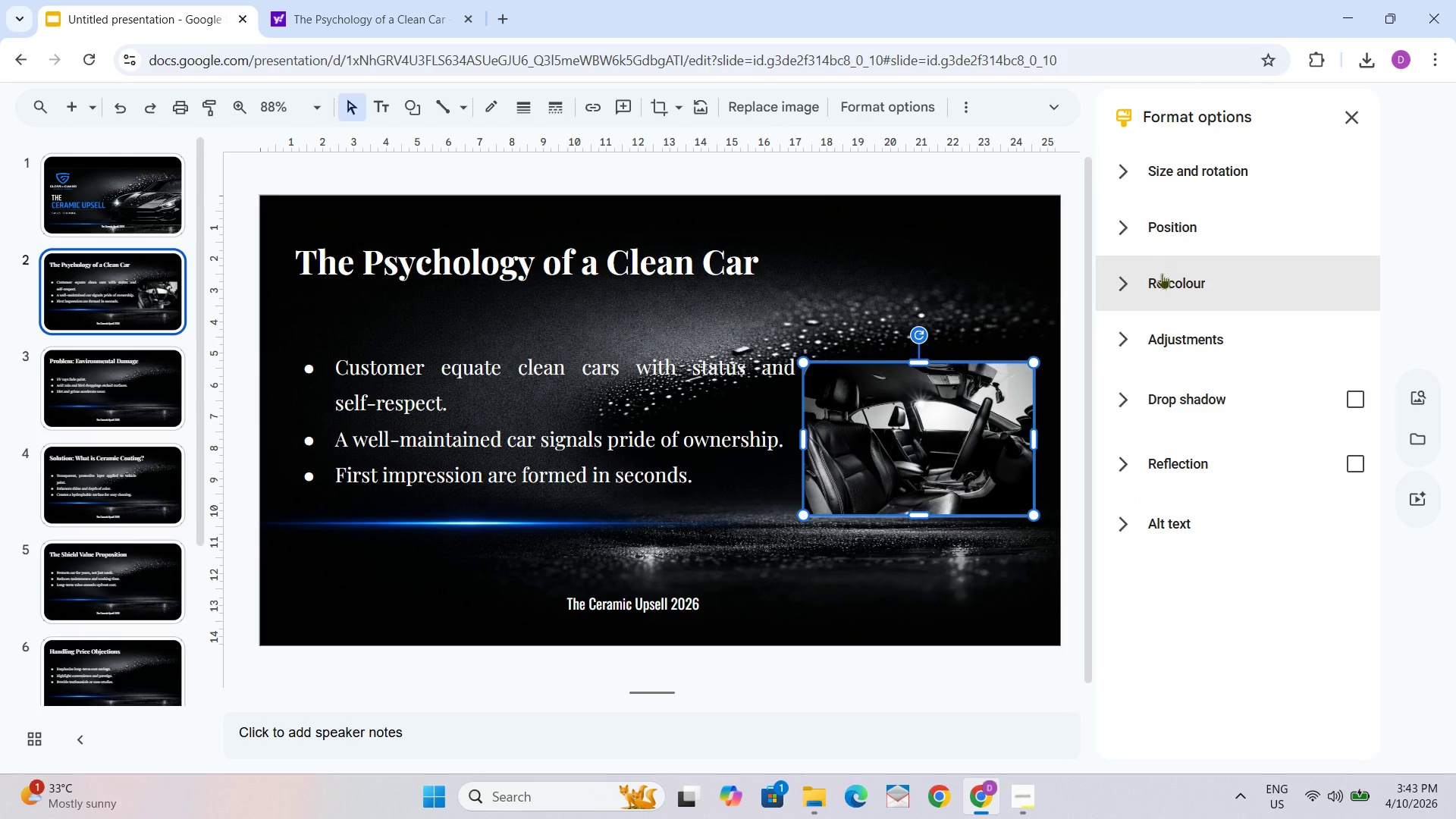 
left_click([1156, 335])
 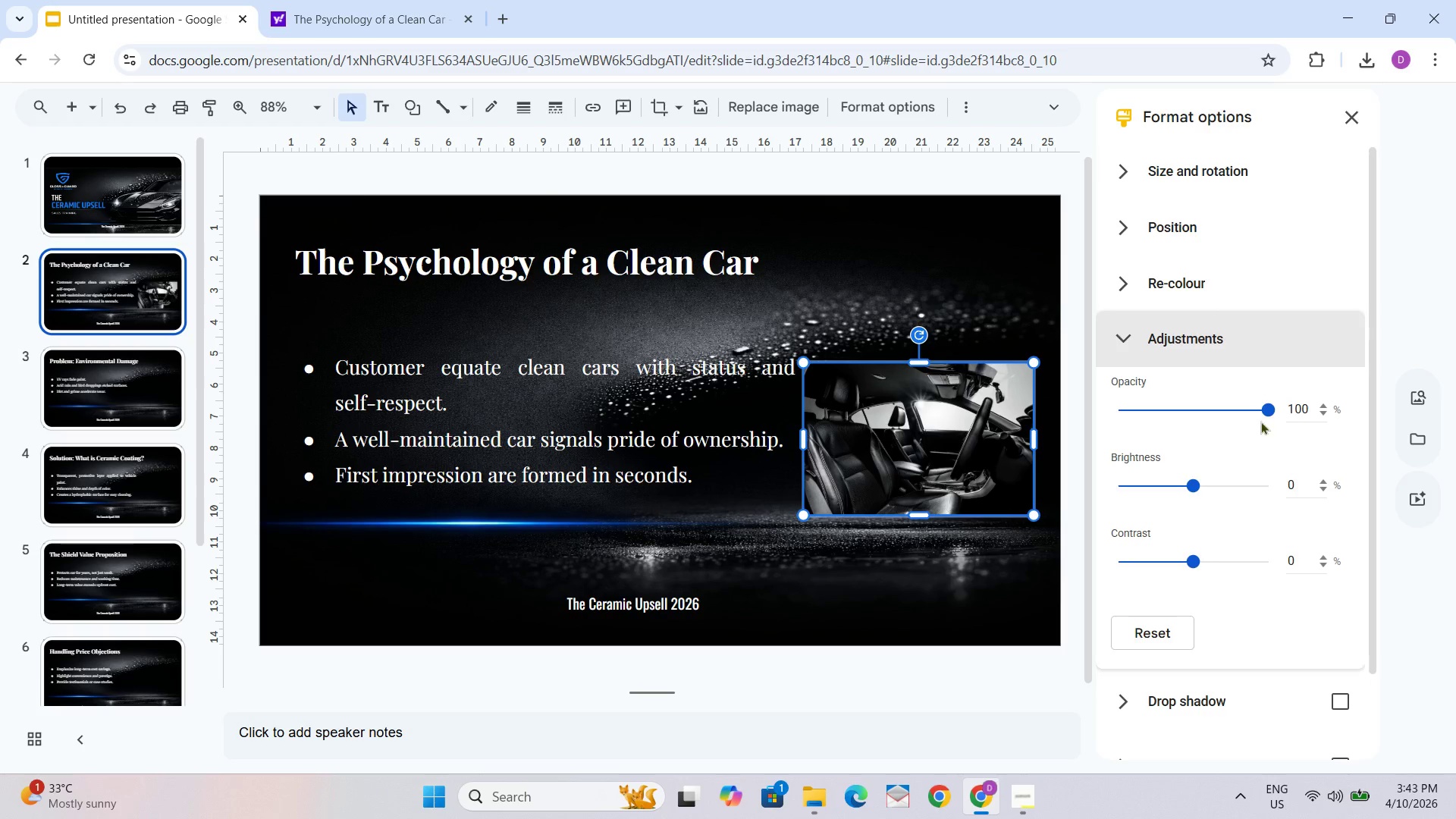 
left_click_drag(start_coordinate=[1267, 403], to_coordinate=[1247, 397])
 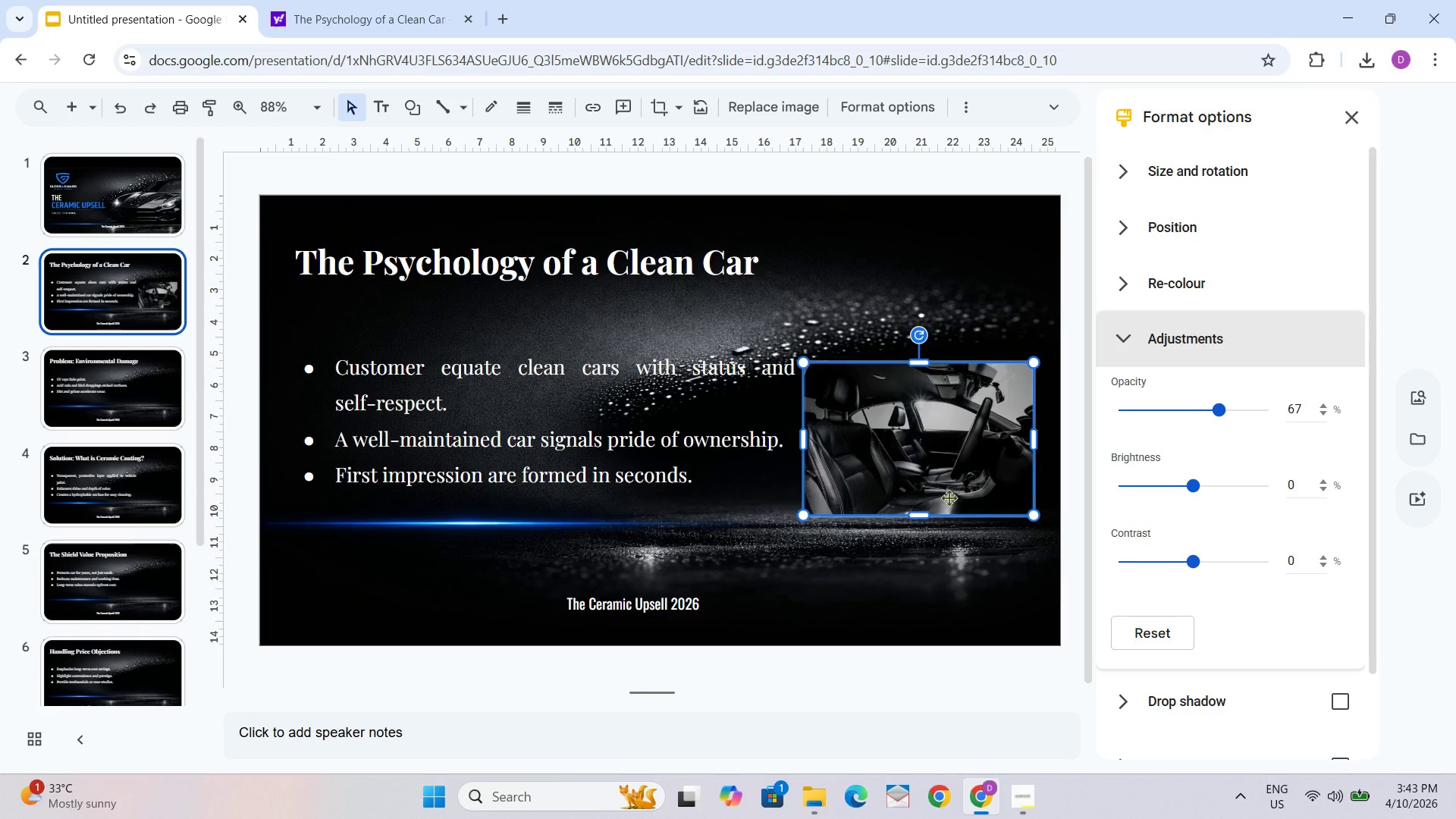 
left_click([945, 563])
 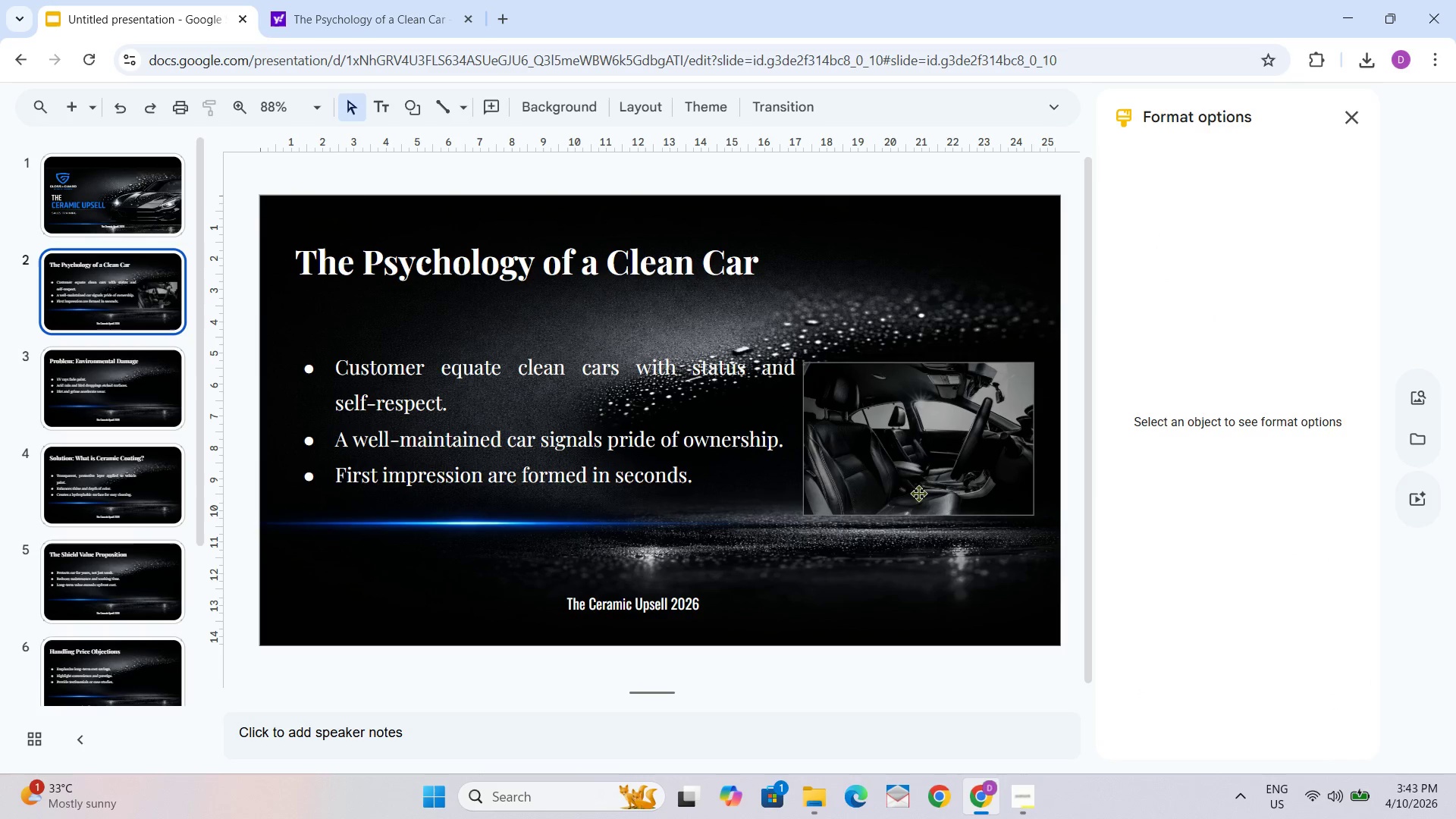 
left_click([911, 451])
 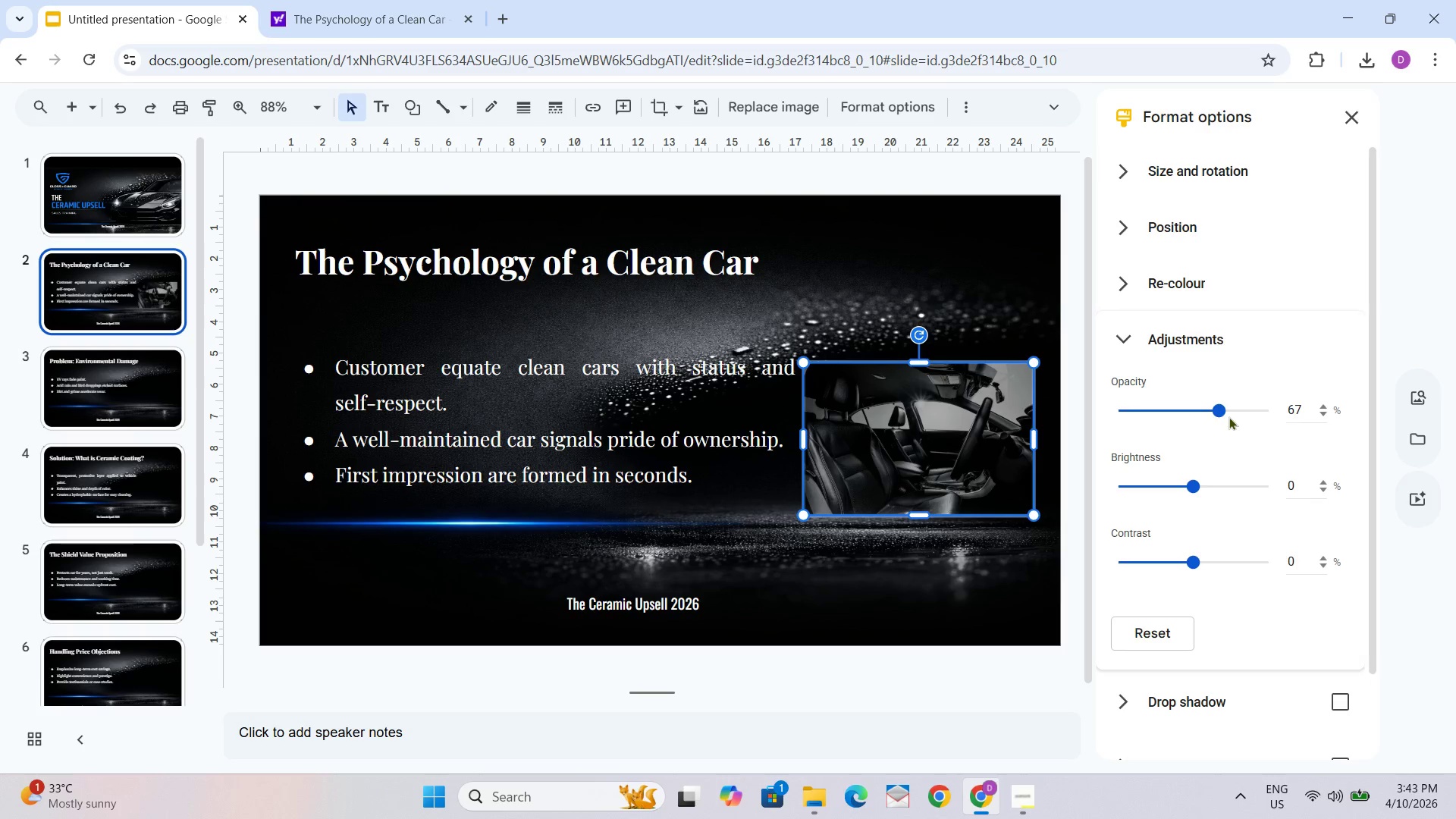 
left_click_drag(start_coordinate=[1221, 413], to_coordinate=[1239, 412])
 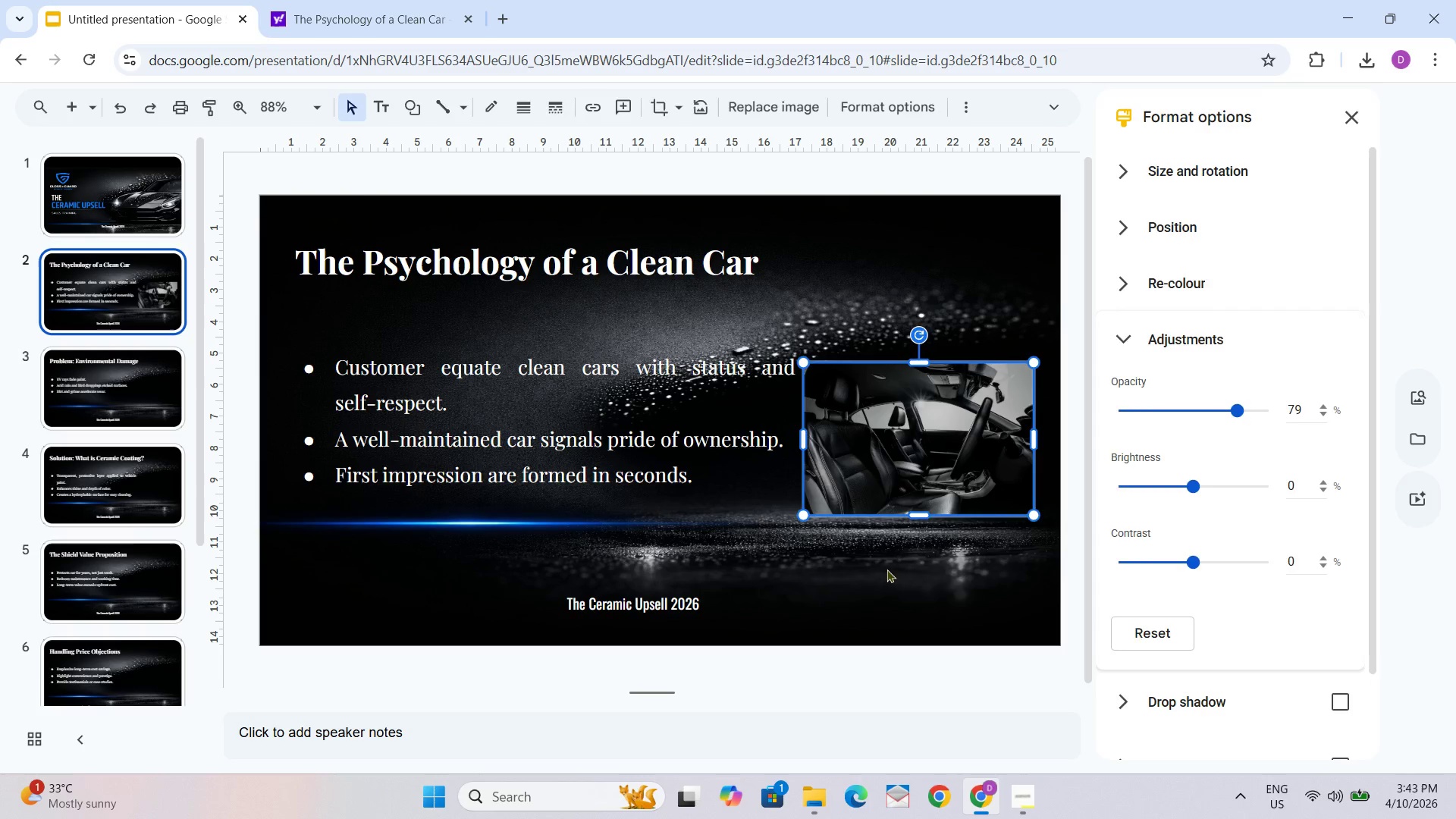 
left_click([886, 569])
 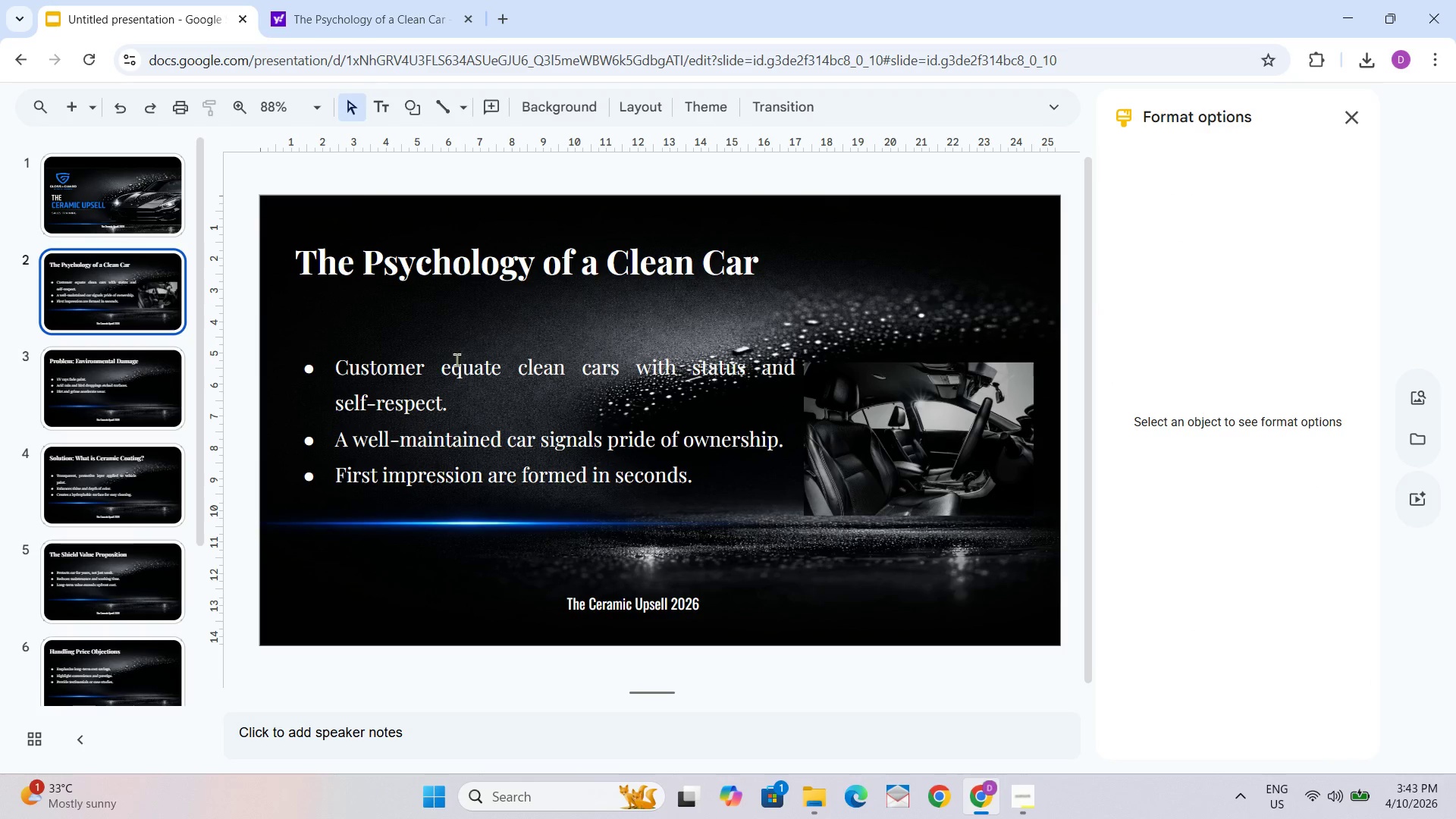 
left_click([361, 0])
 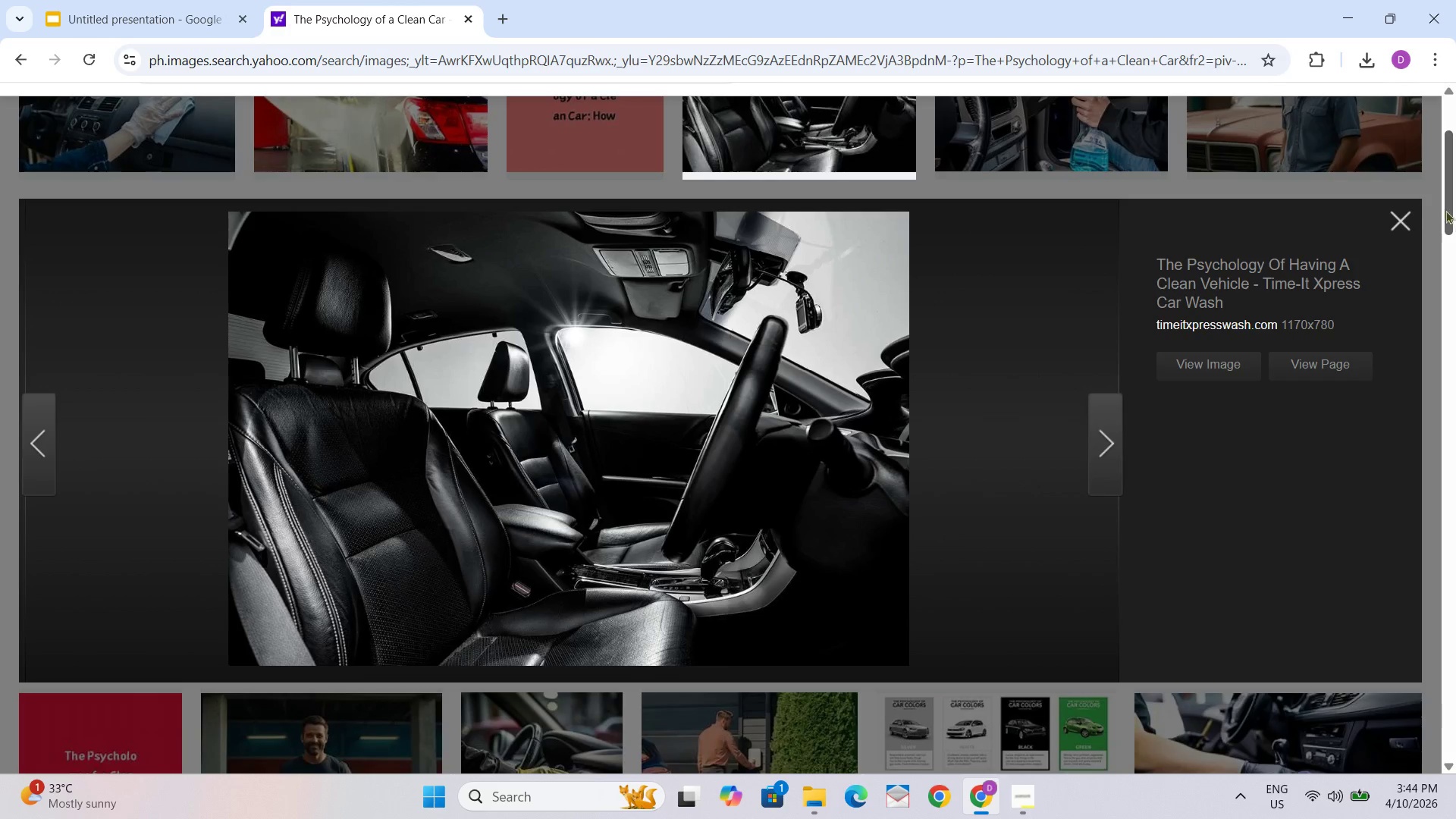 
left_click([1409, 223])
 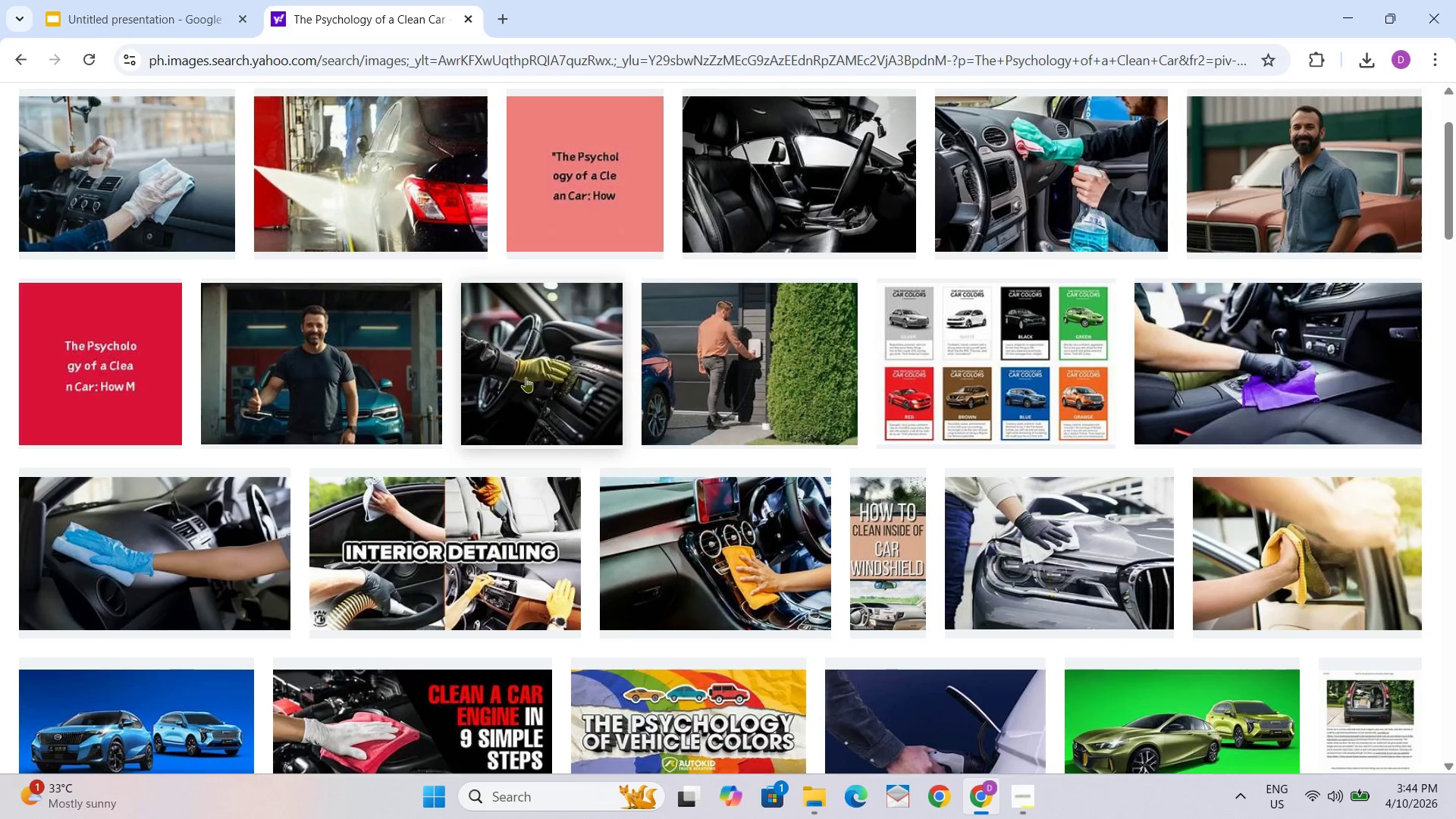 
left_click([536, 344])
 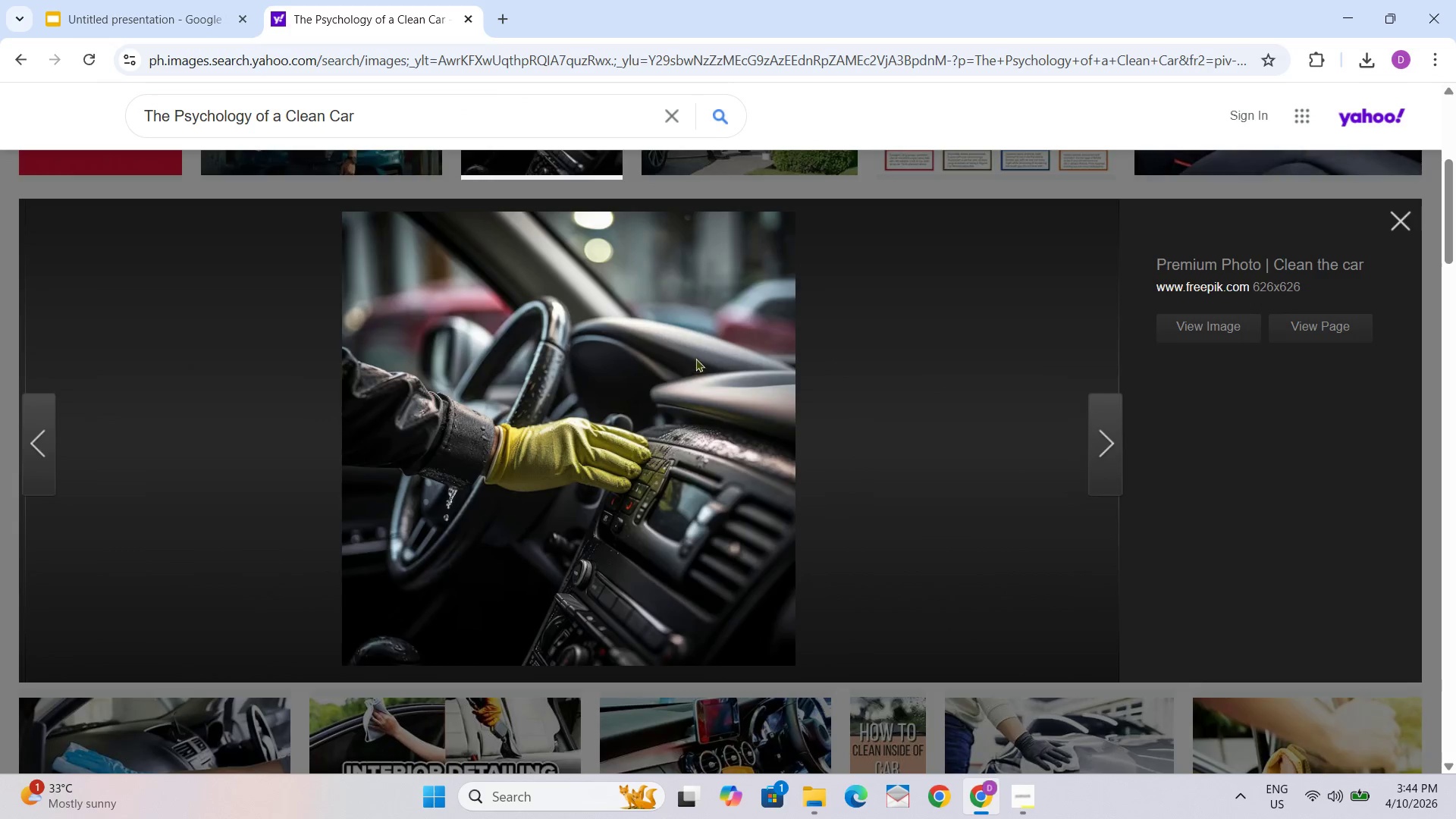 
right_click([724, 347])
 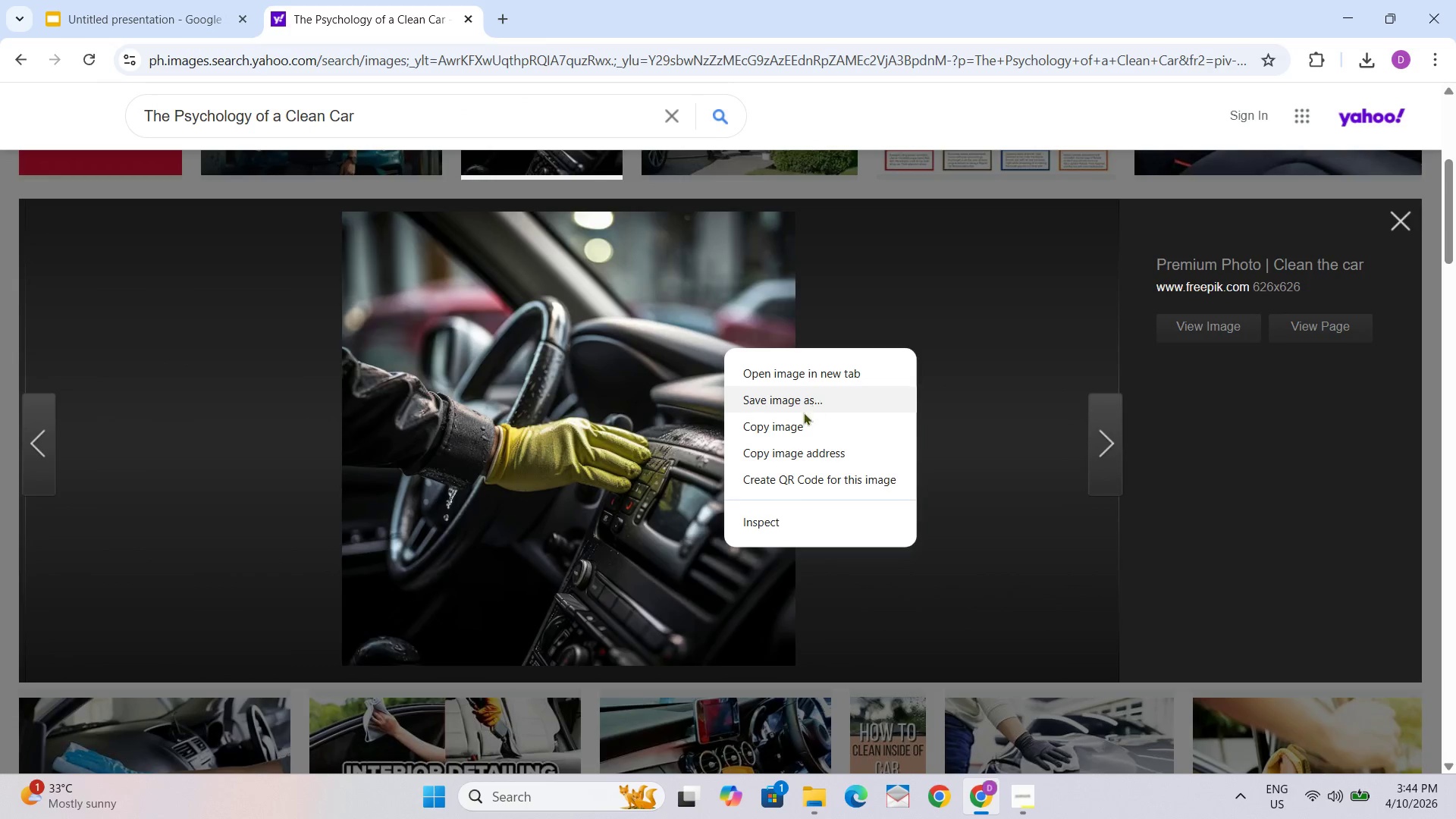 
left_click([797, 418])
 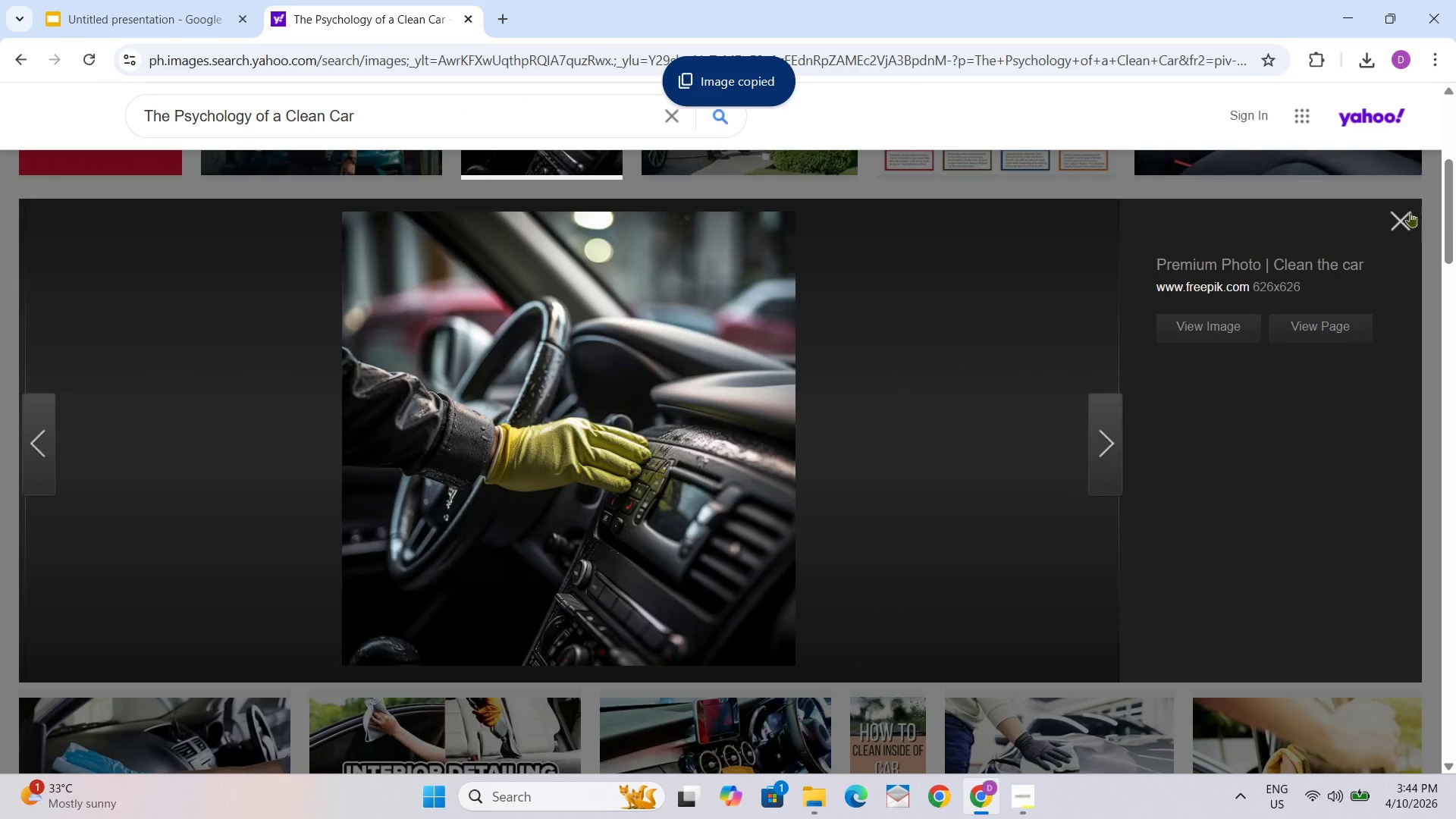 
left_click([1402, 217])
 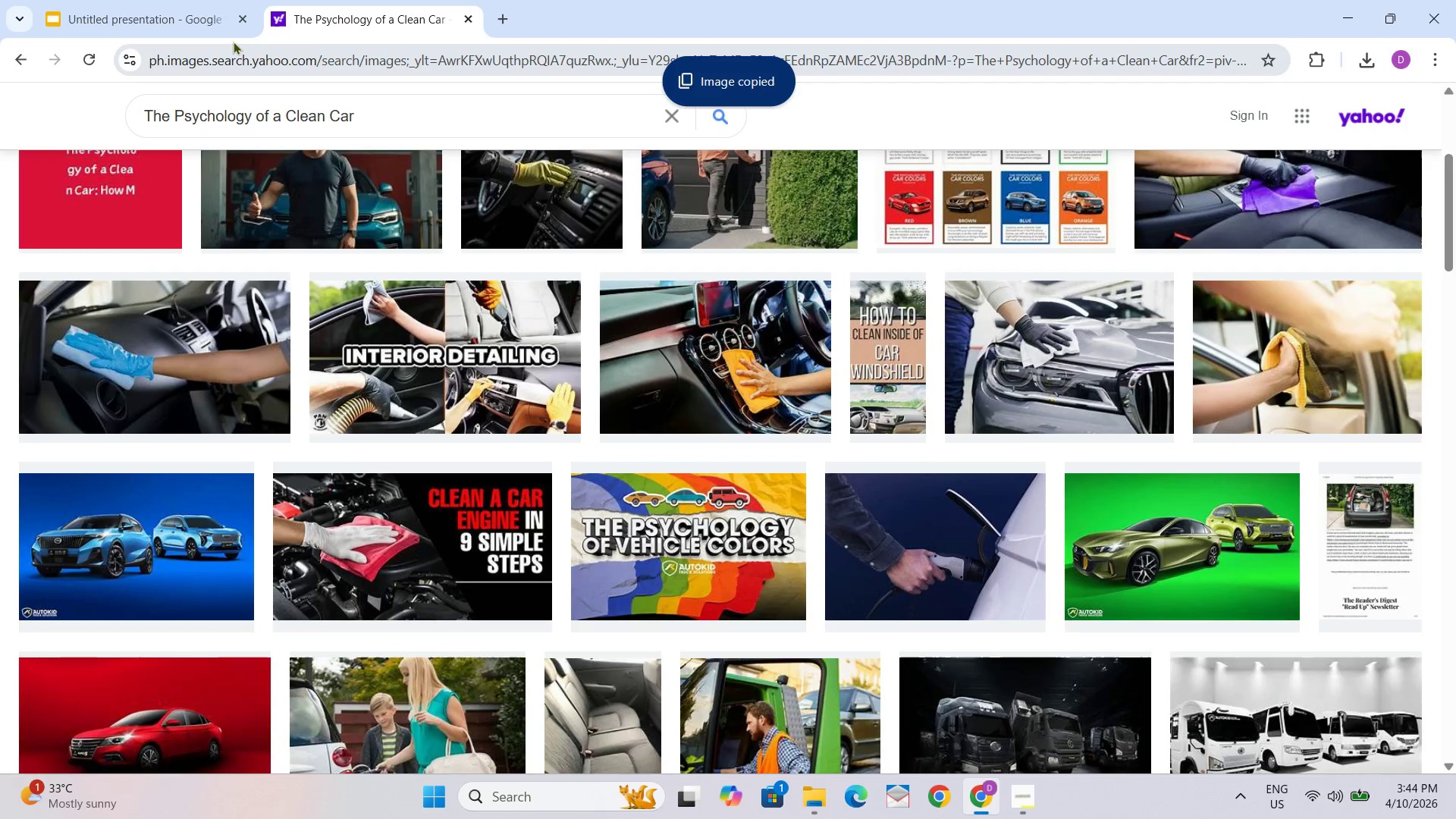 
left_click([189, 17])
 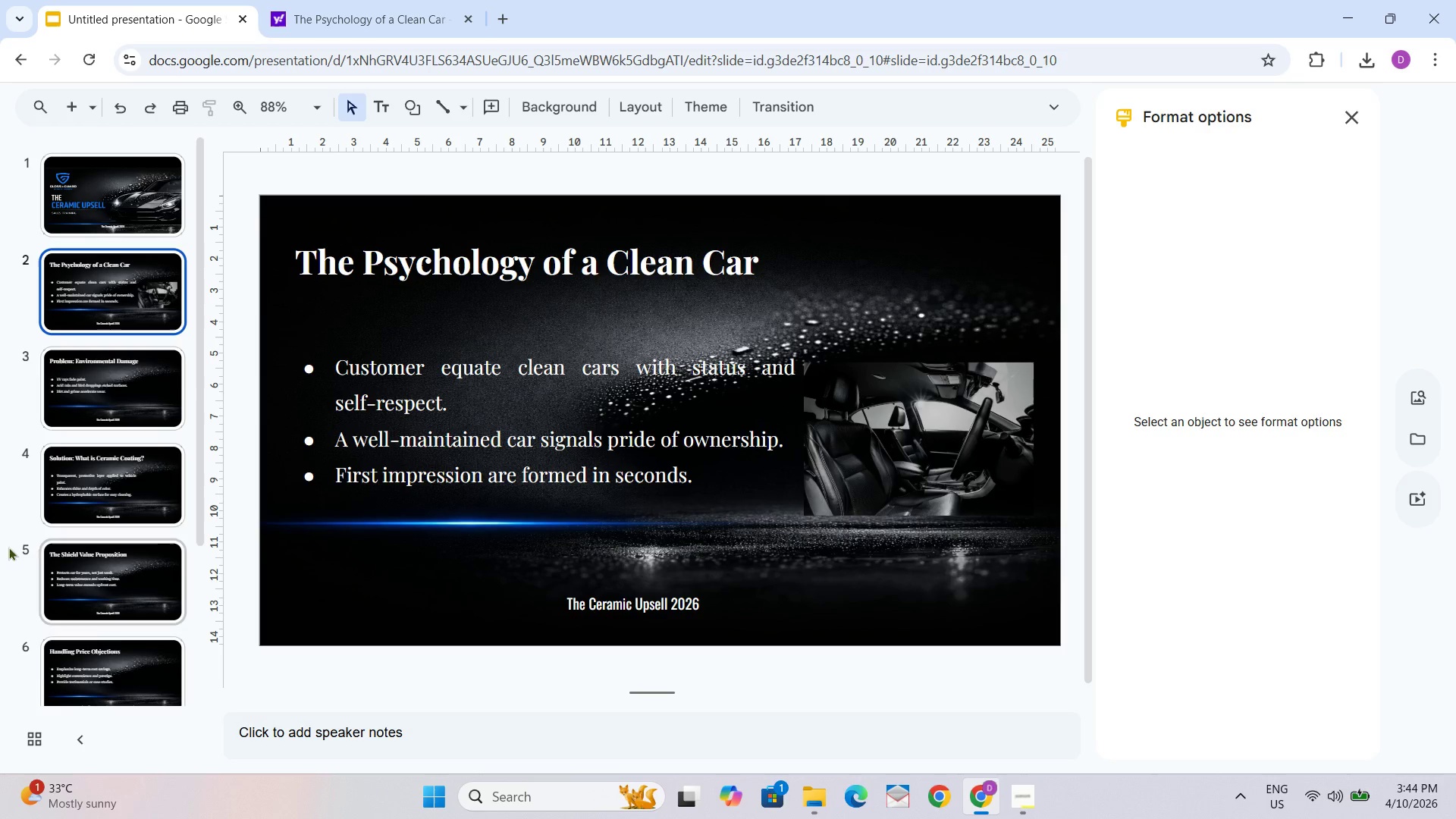 
left_click([119, 362])
 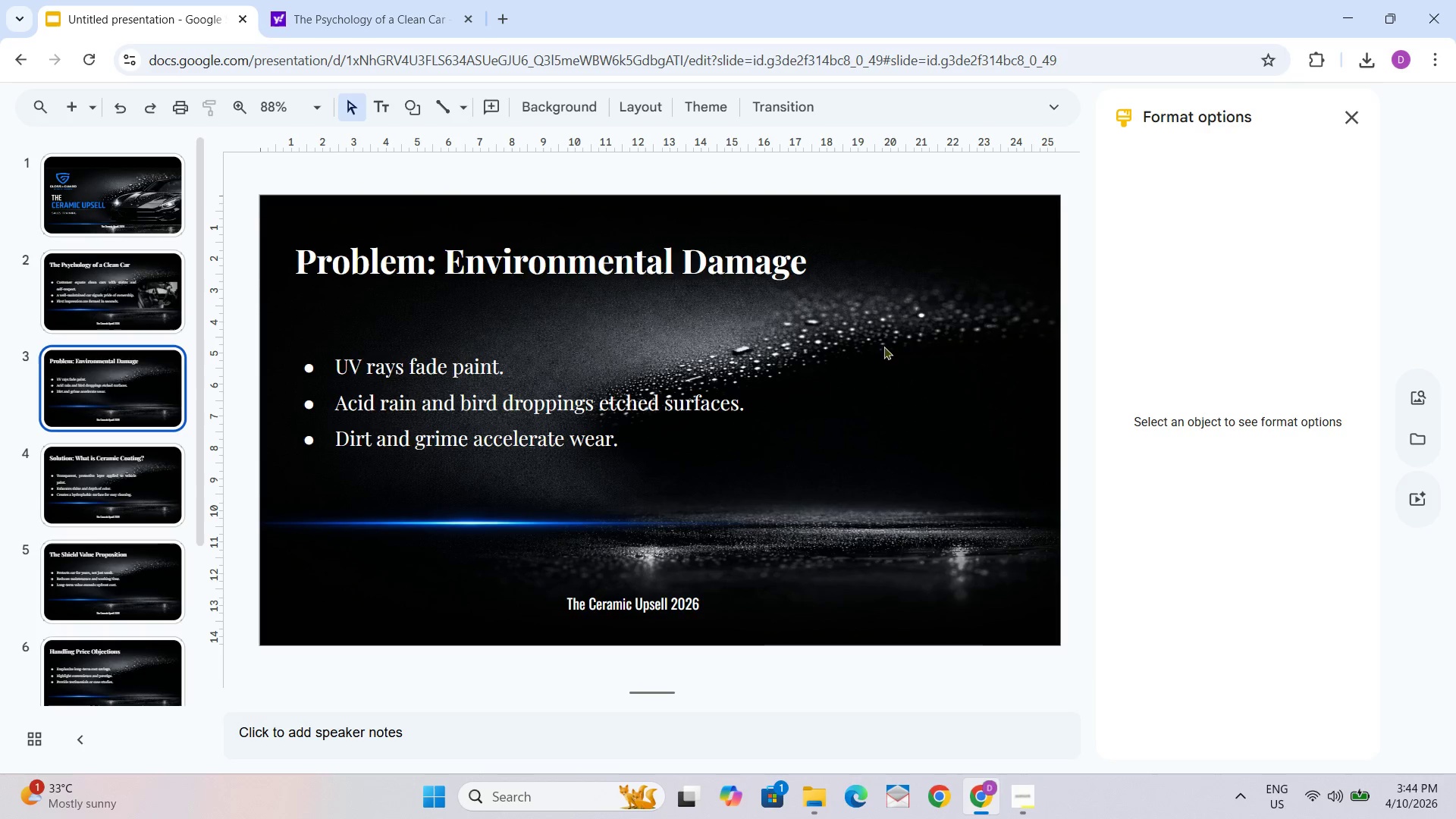 
right_click([854, 372])
 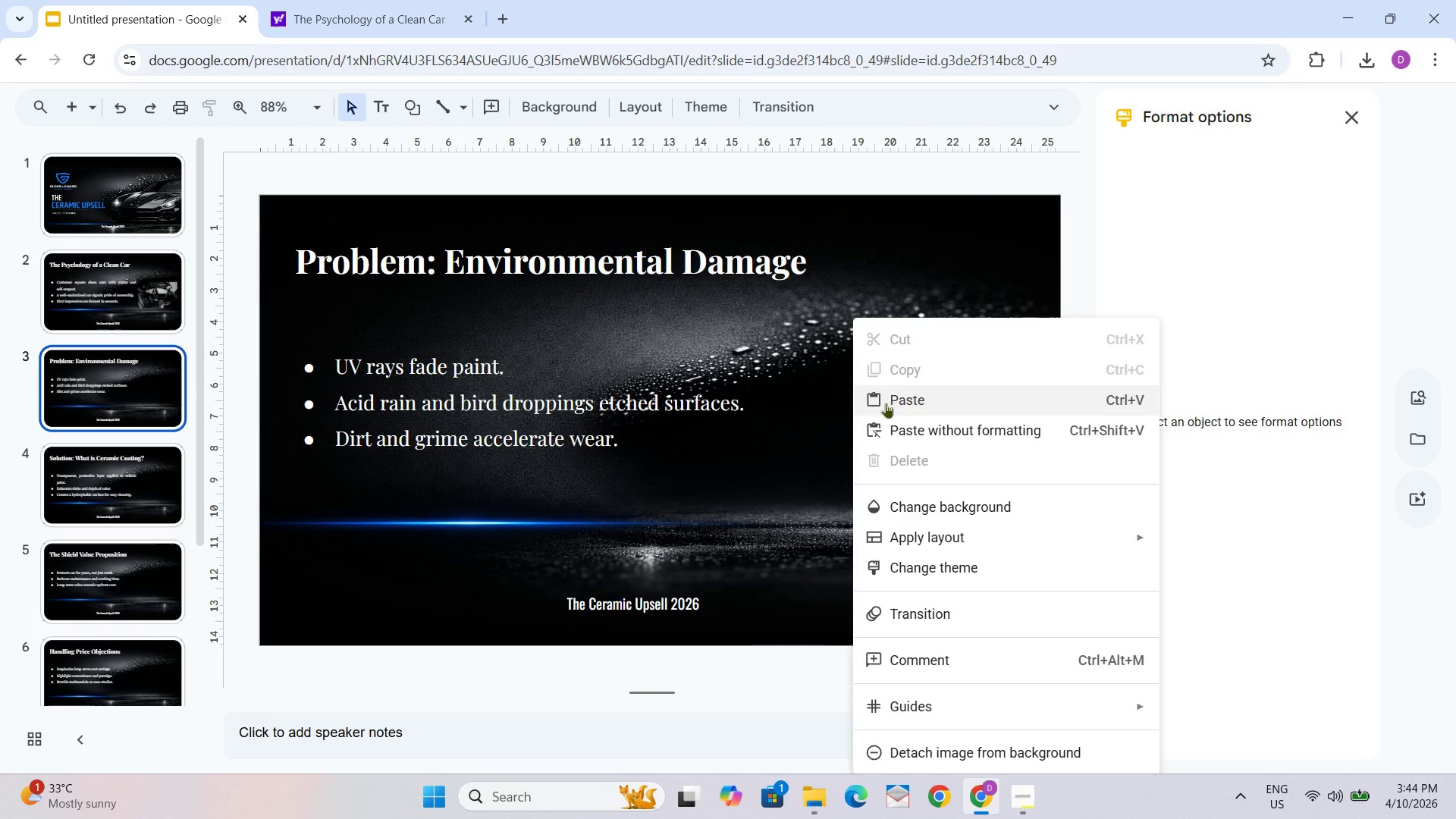 
left_click([899, 395])
 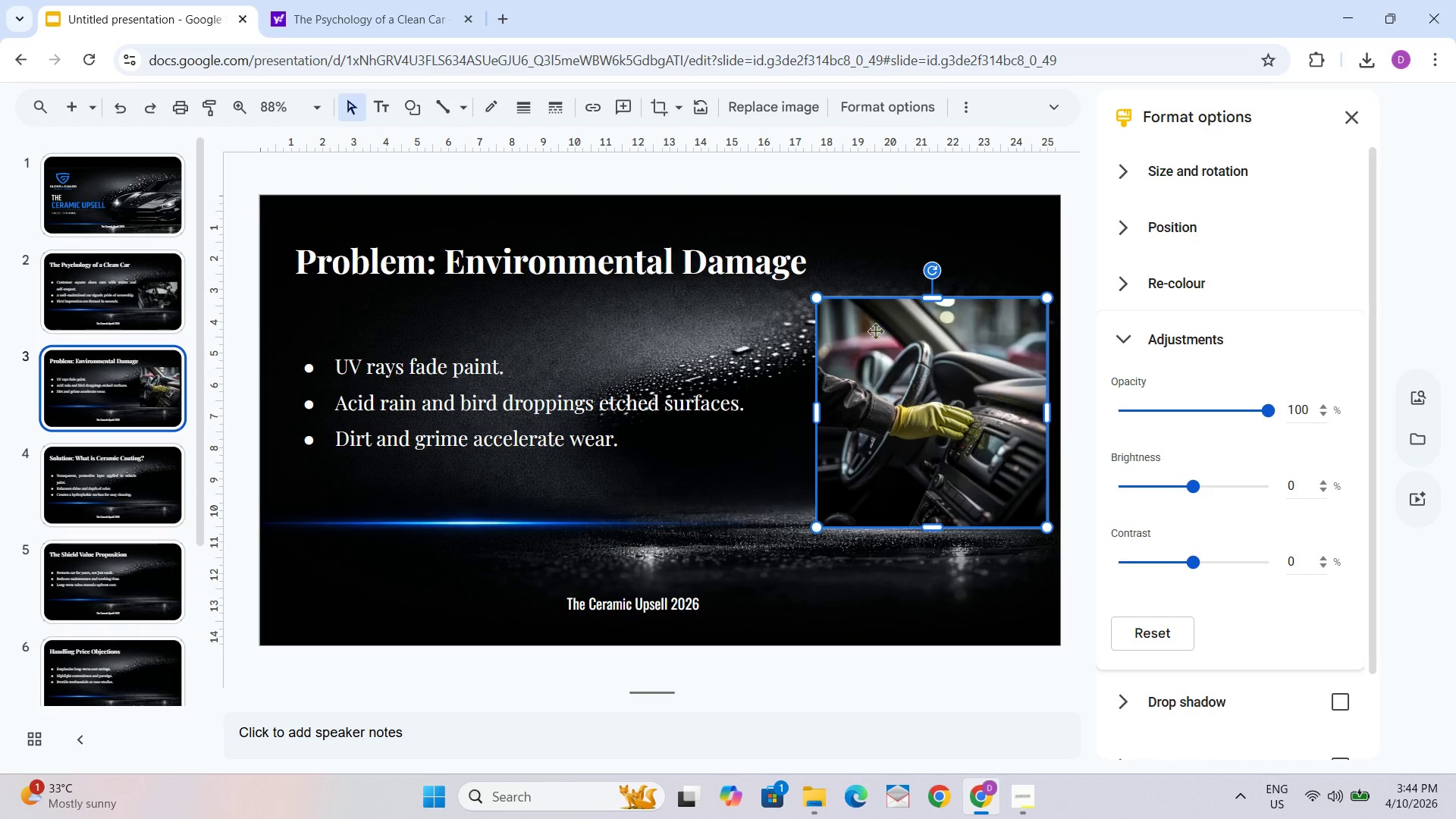 
left_click_drag(start_coordinate=[931, 300], to_coordinate=[929, 324])
 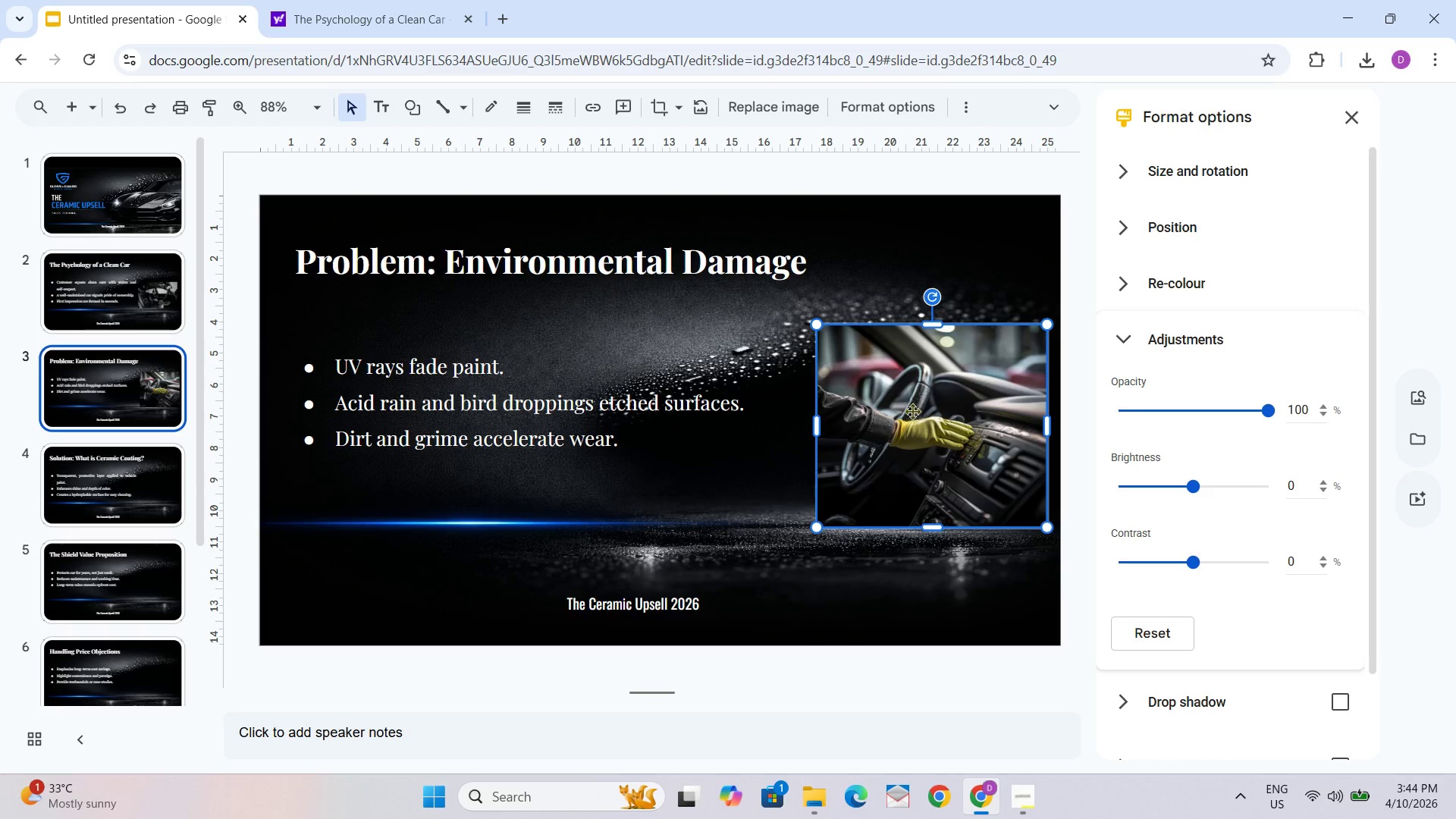 
left_click_drag(start_coordinate=[920, 427], to_coordinate=[890, 448])
 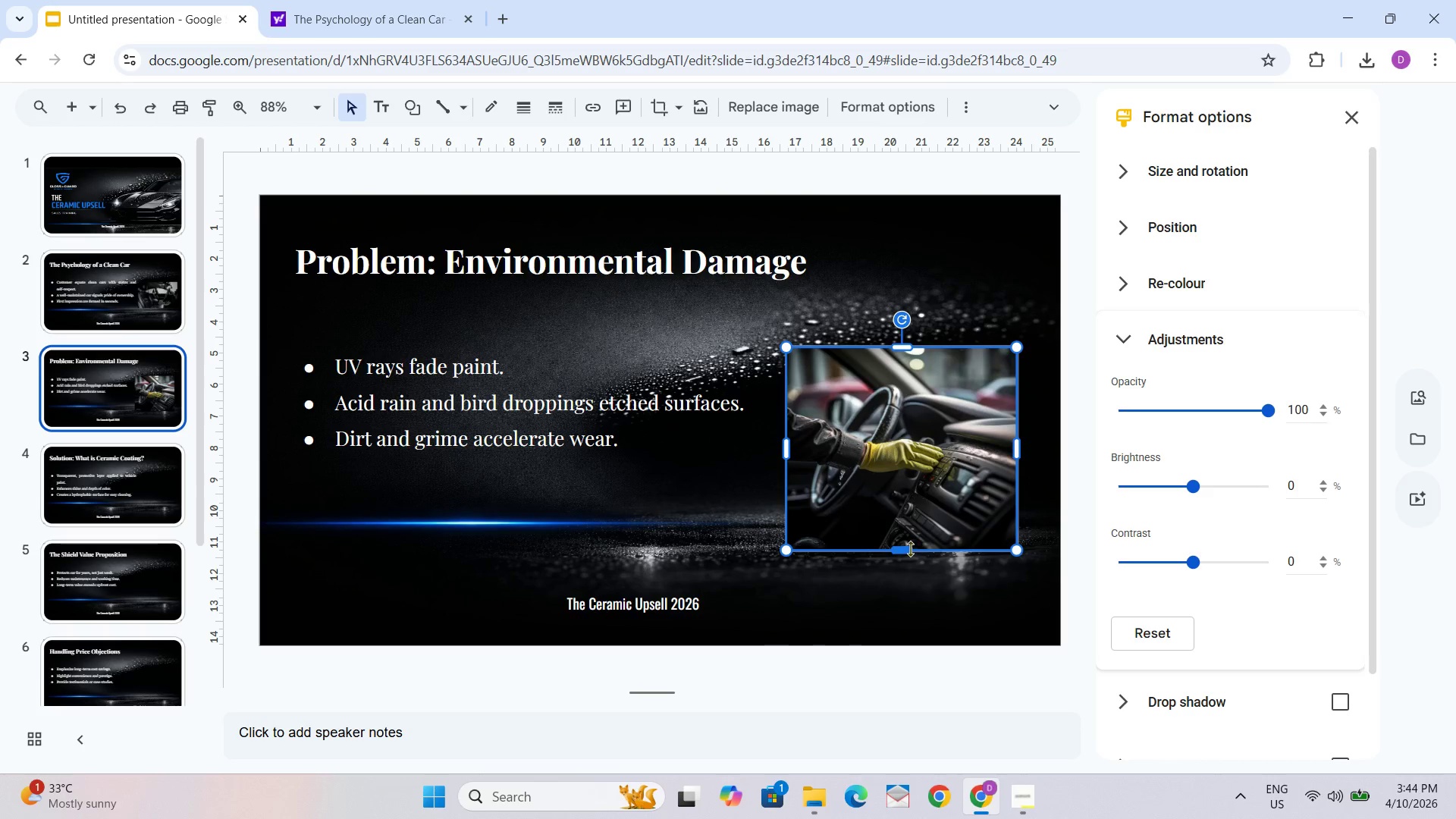 
left_click_drag(start_coordinate=[911, 557], to_coordinate=[907, 529])
 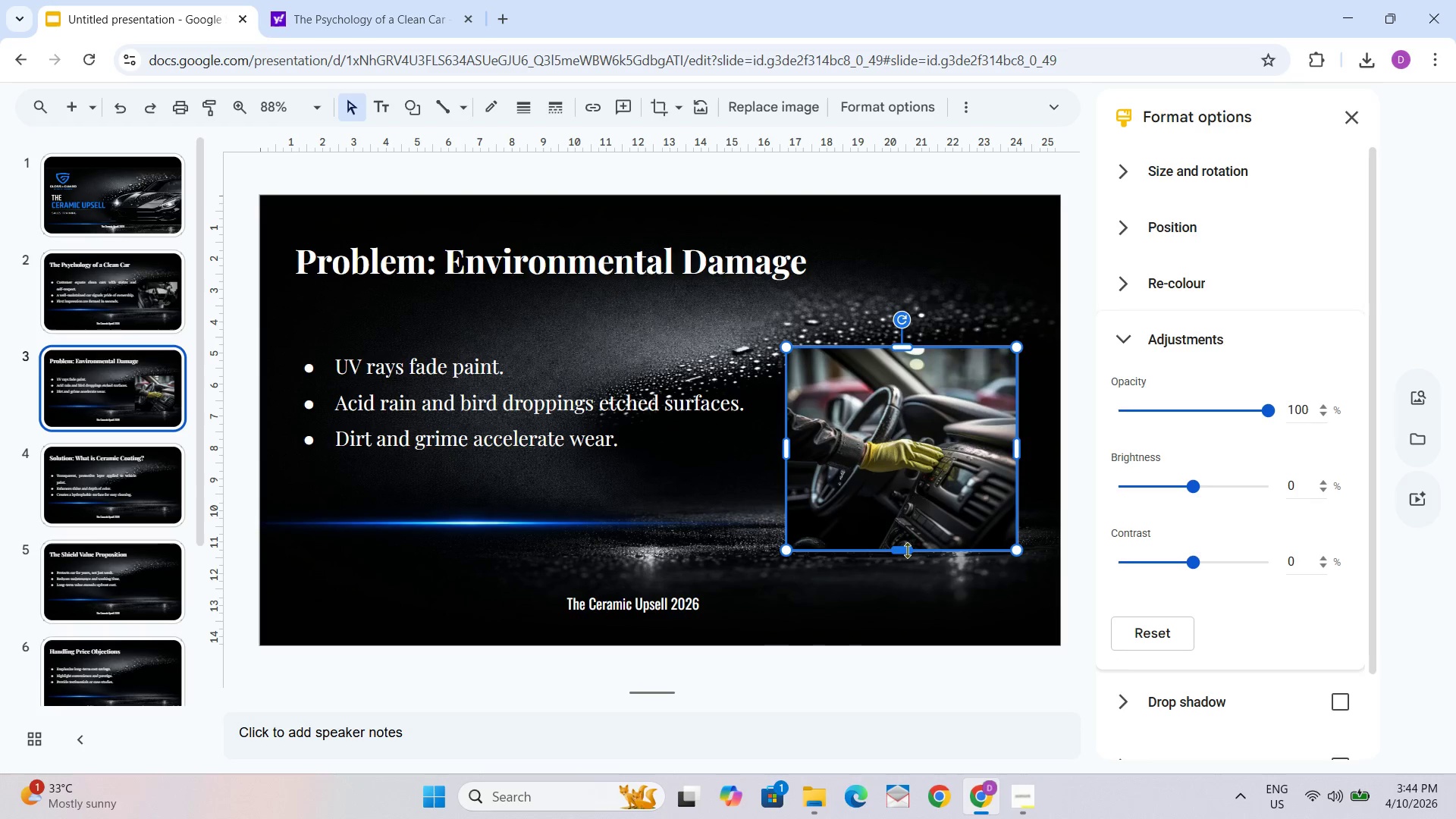 
left_click_drag(start_coordinate=[905, 550], to_coordinate=[902, 516])
 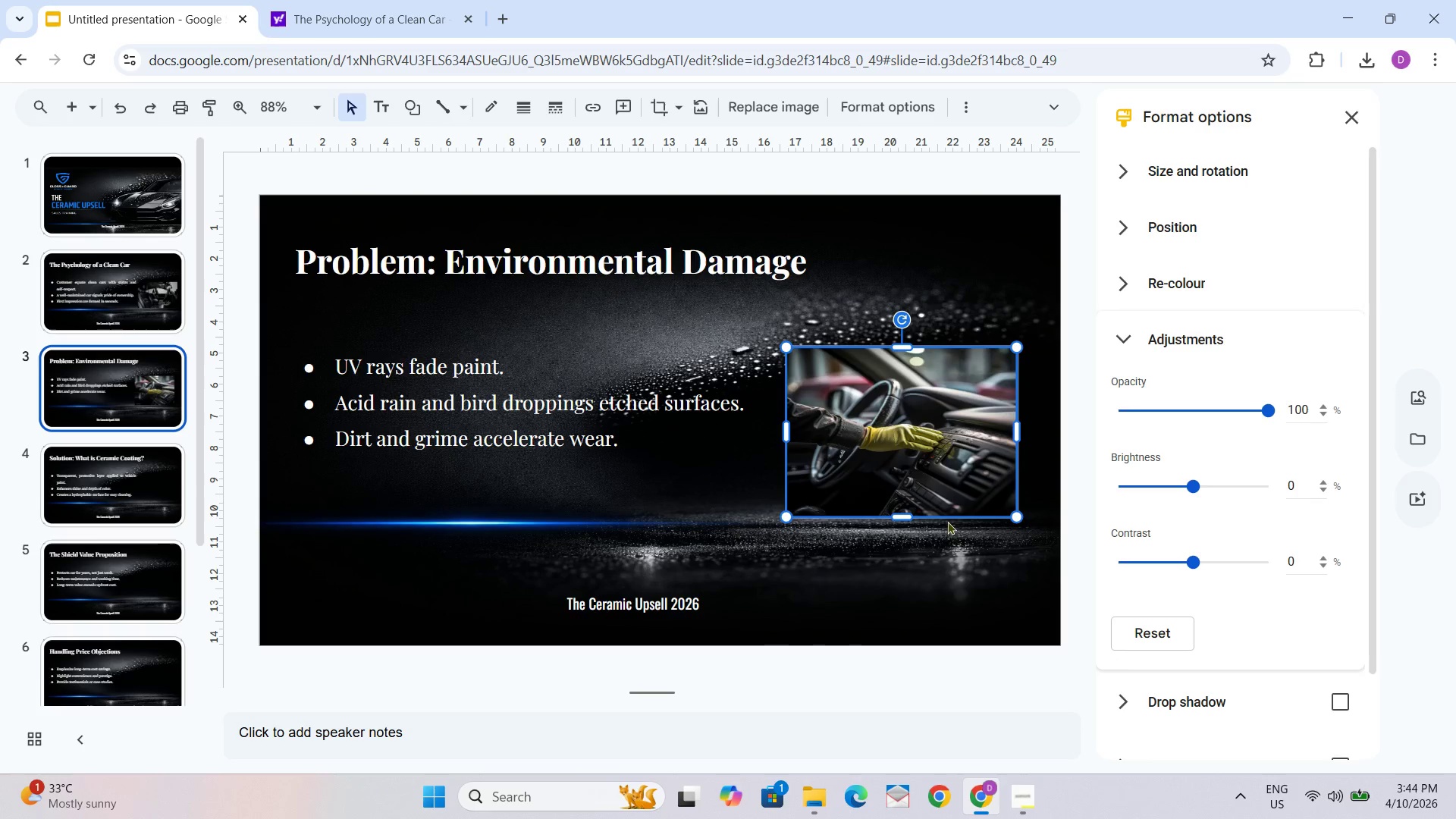 
left_click([897, 519])
 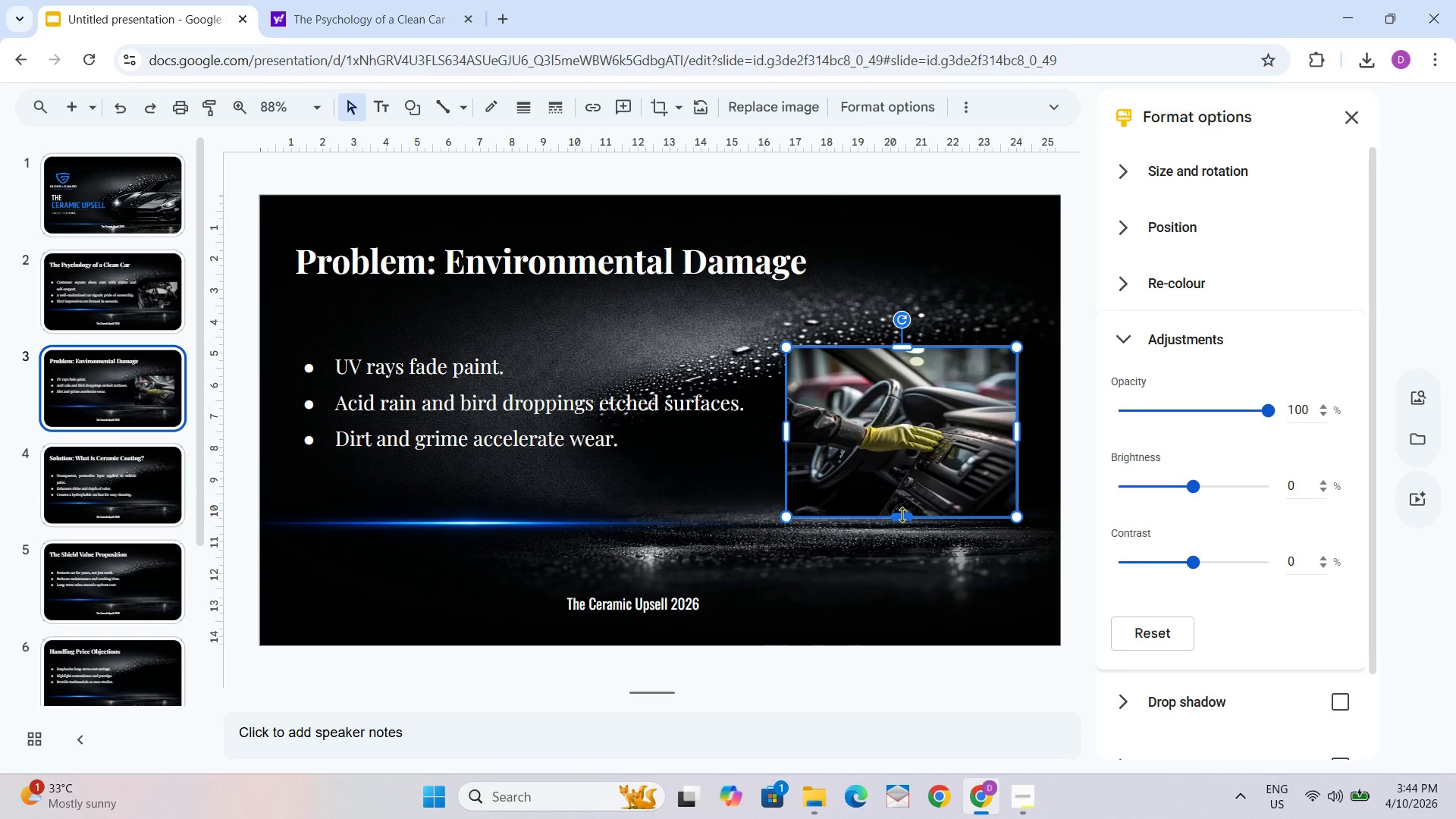 
left_click_drag(start_coordinate=[902, 513], to_coordinate=[904, 523])
 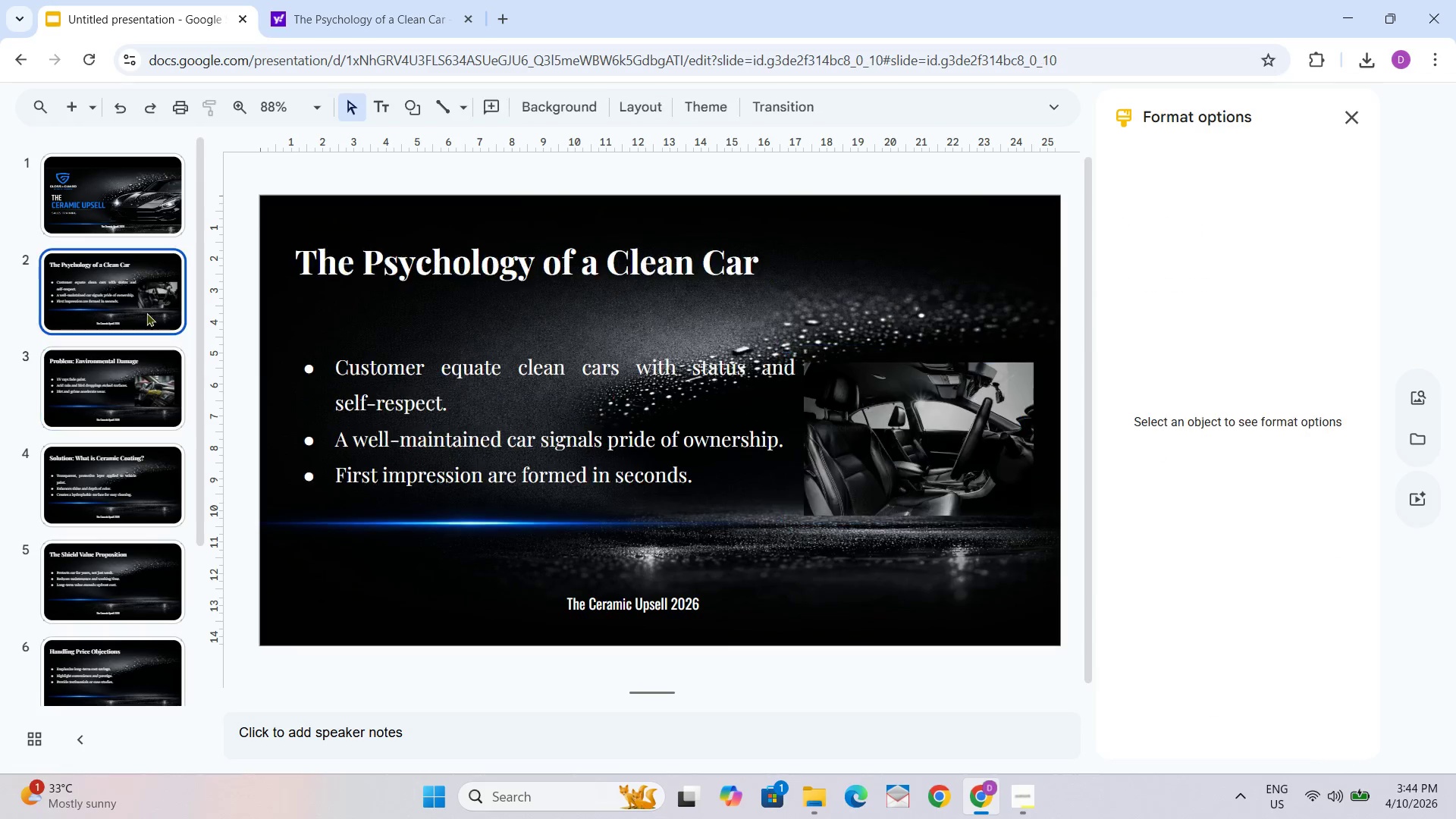 
double_click([136, 378])
 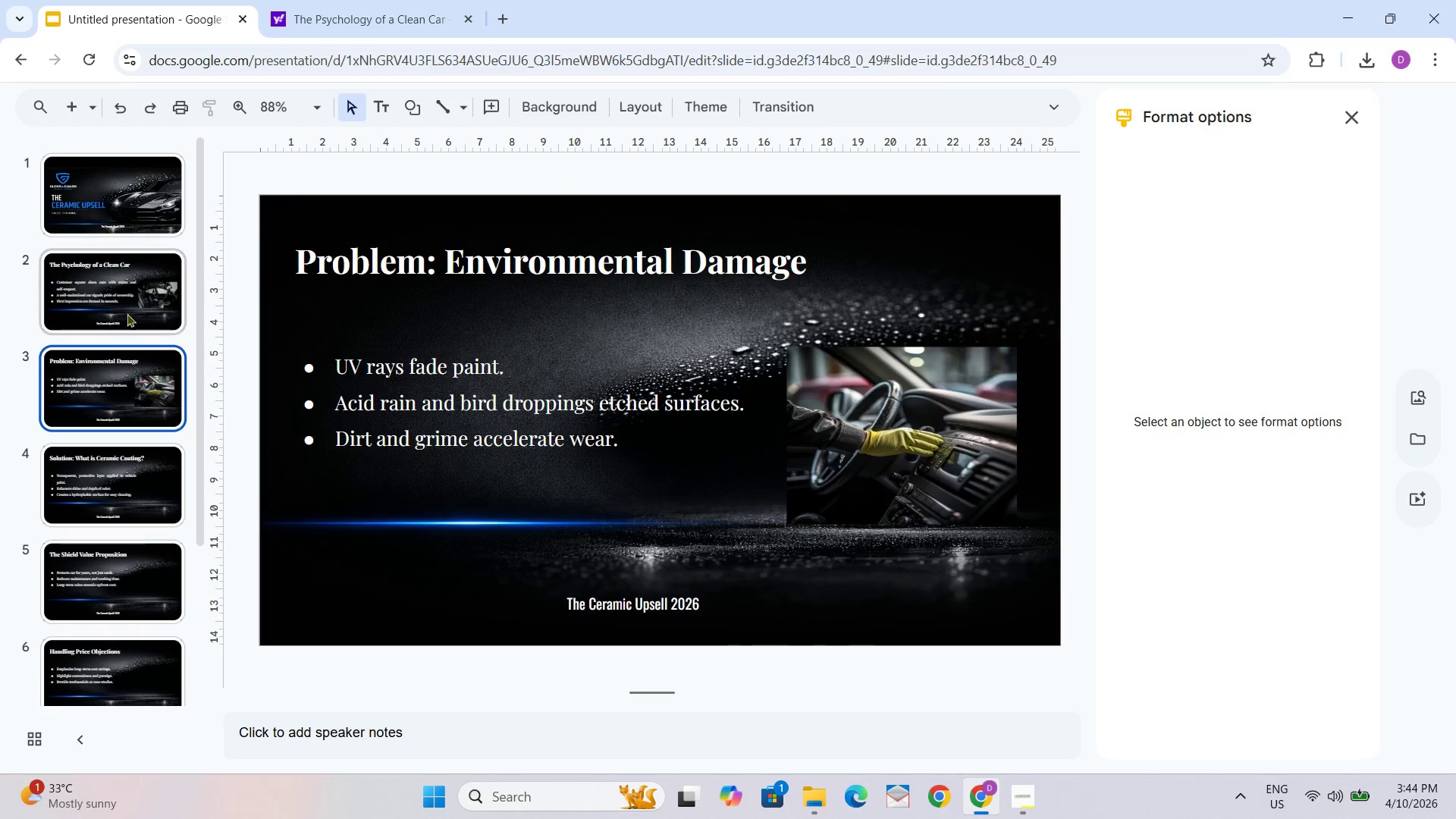 
left_click([123, 297])
 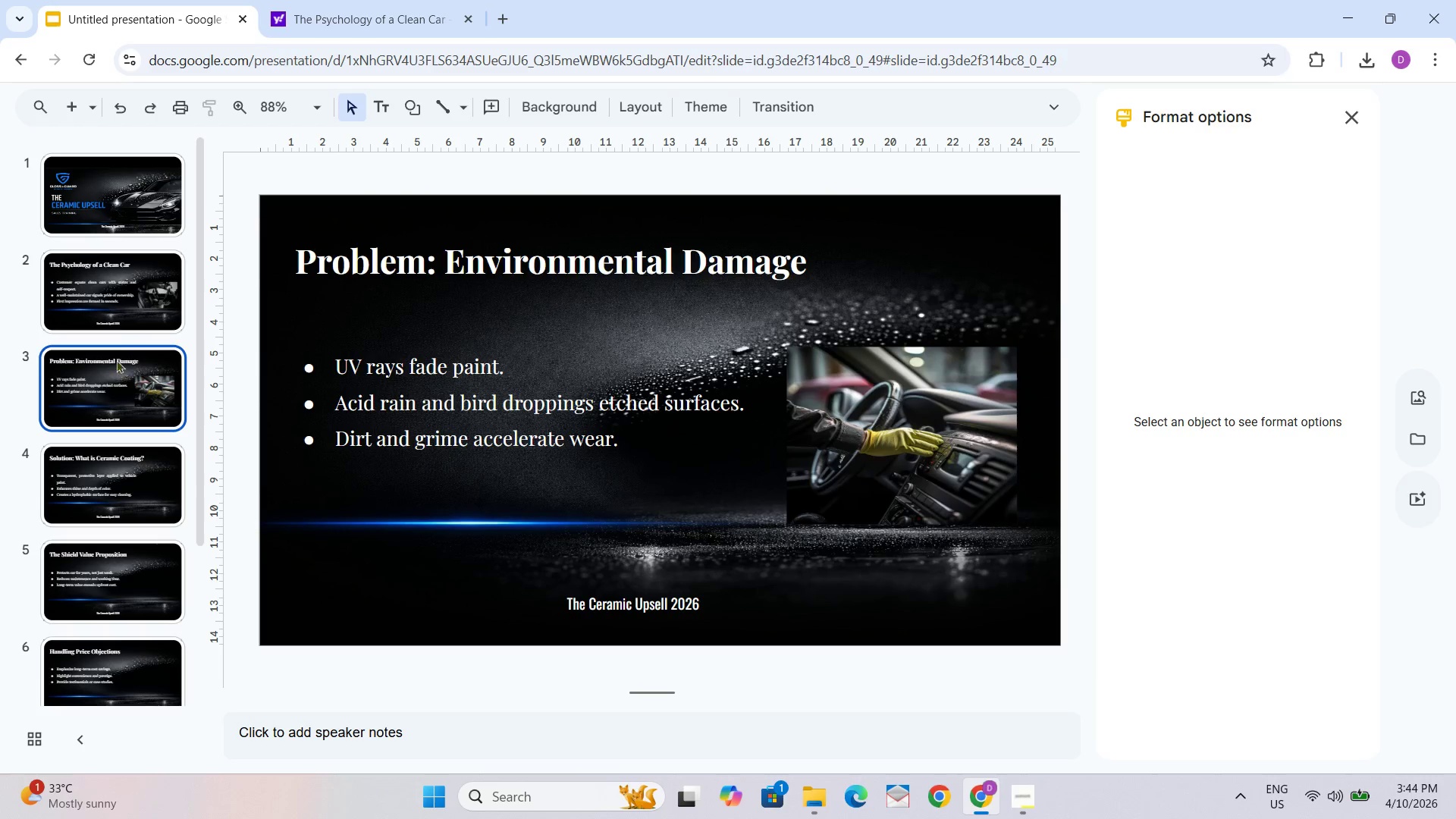 
triple_click([102, 281])
 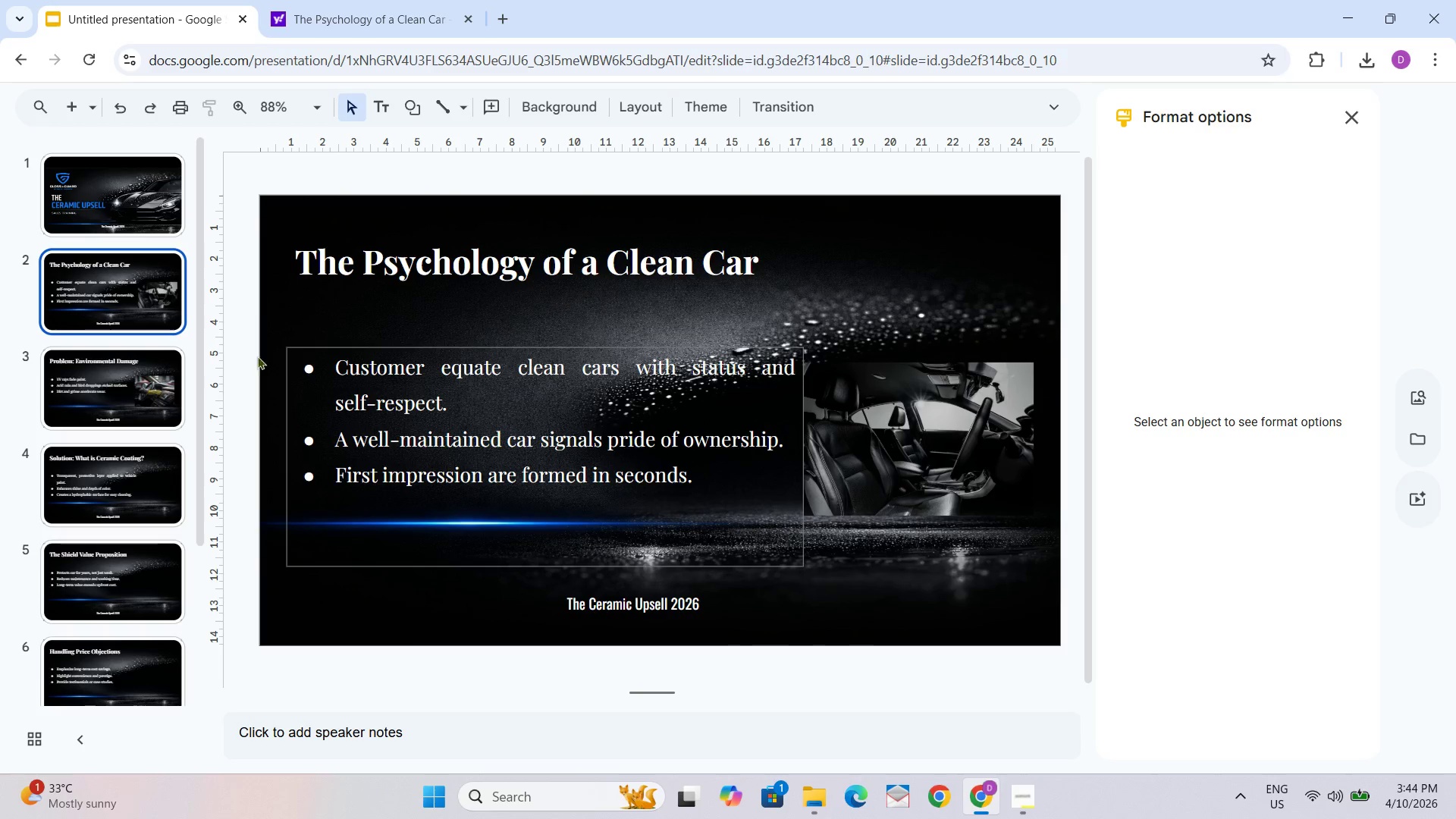 
left_click([126, 386])
 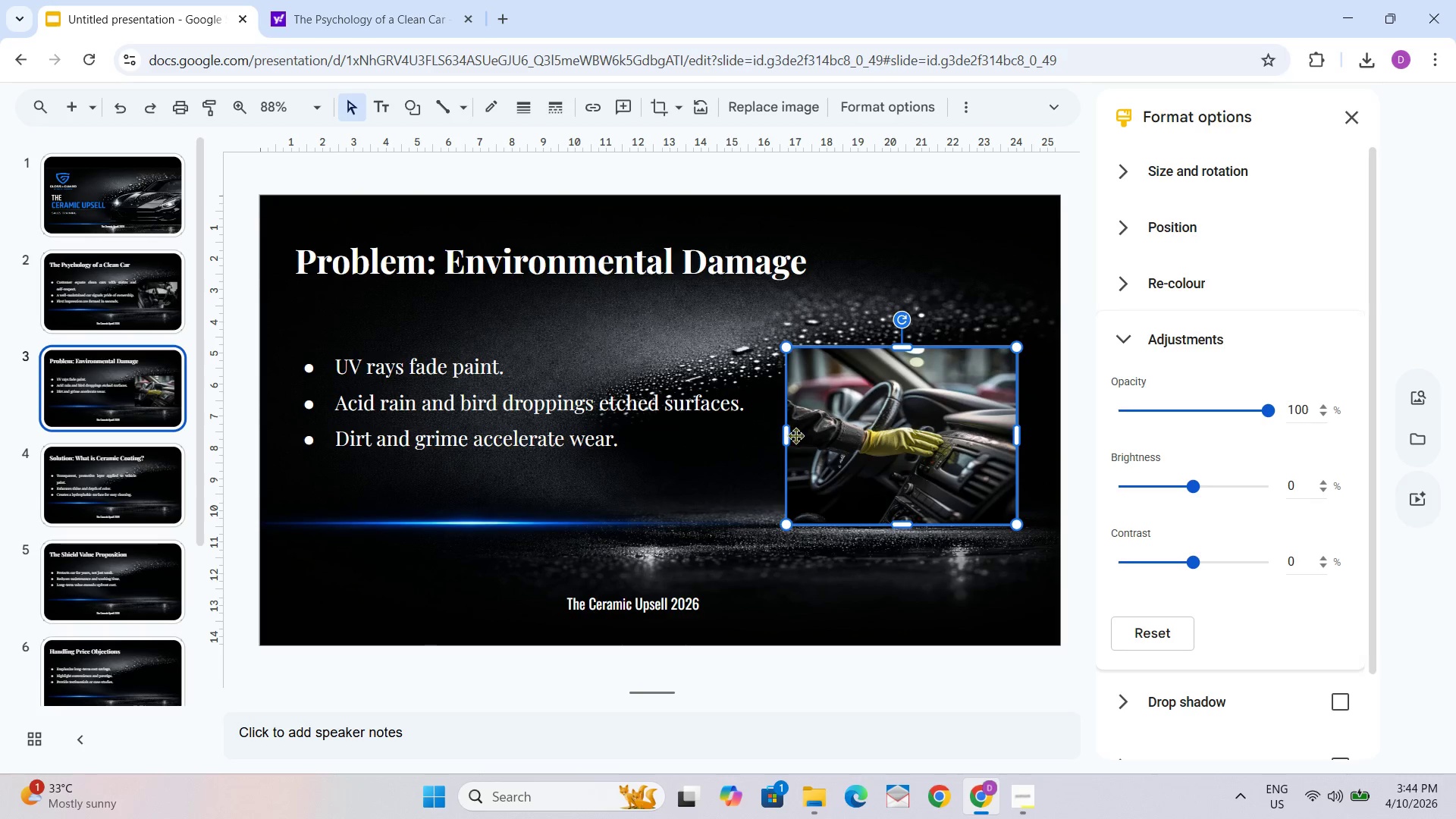 
left_click_drag(start_coordinate=[786, 435], to_coordinate=[815, 435])
 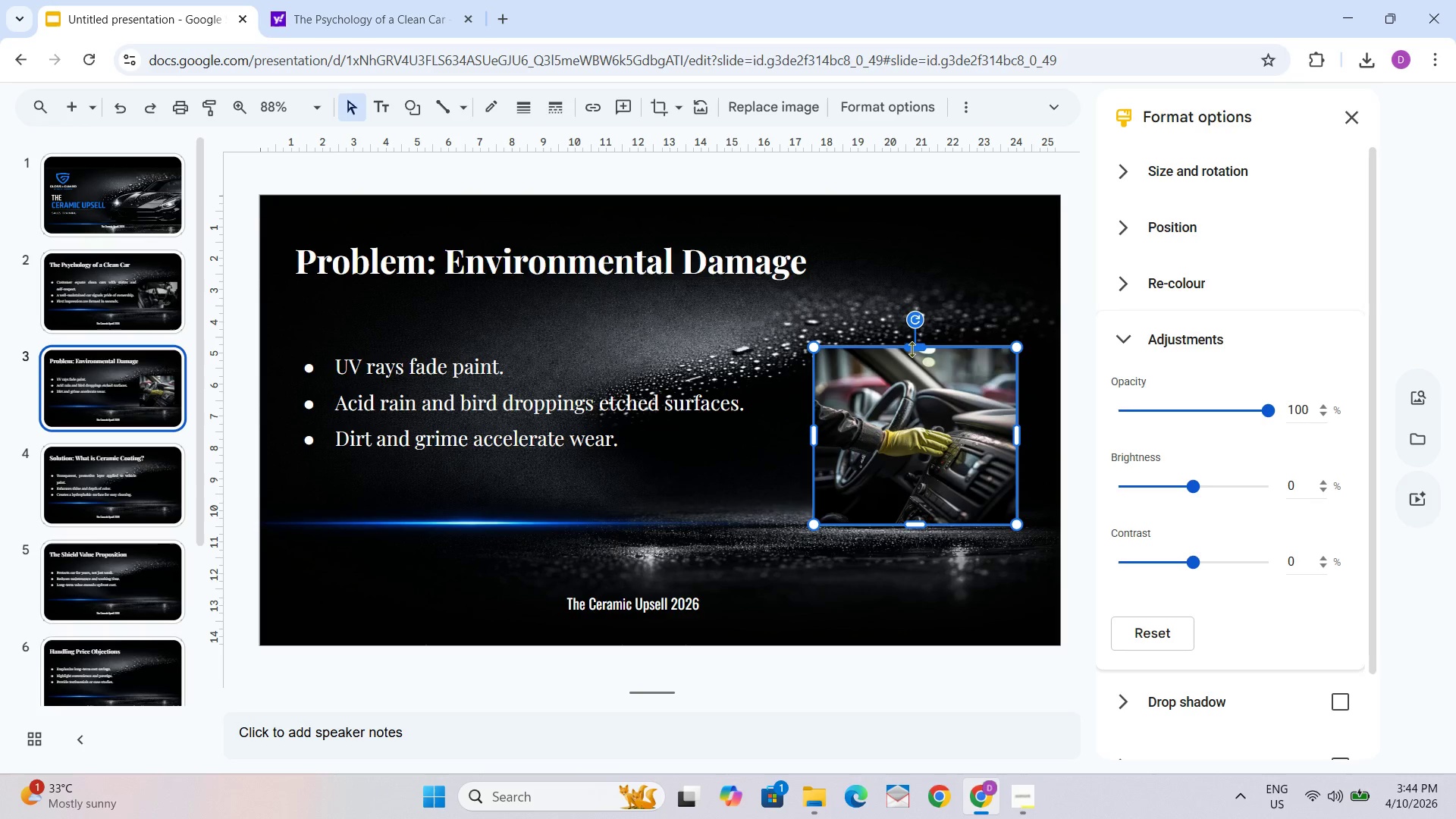 
left_click_drag(start_coordinate=[912, 348], to_coordinate=[914, 355])
 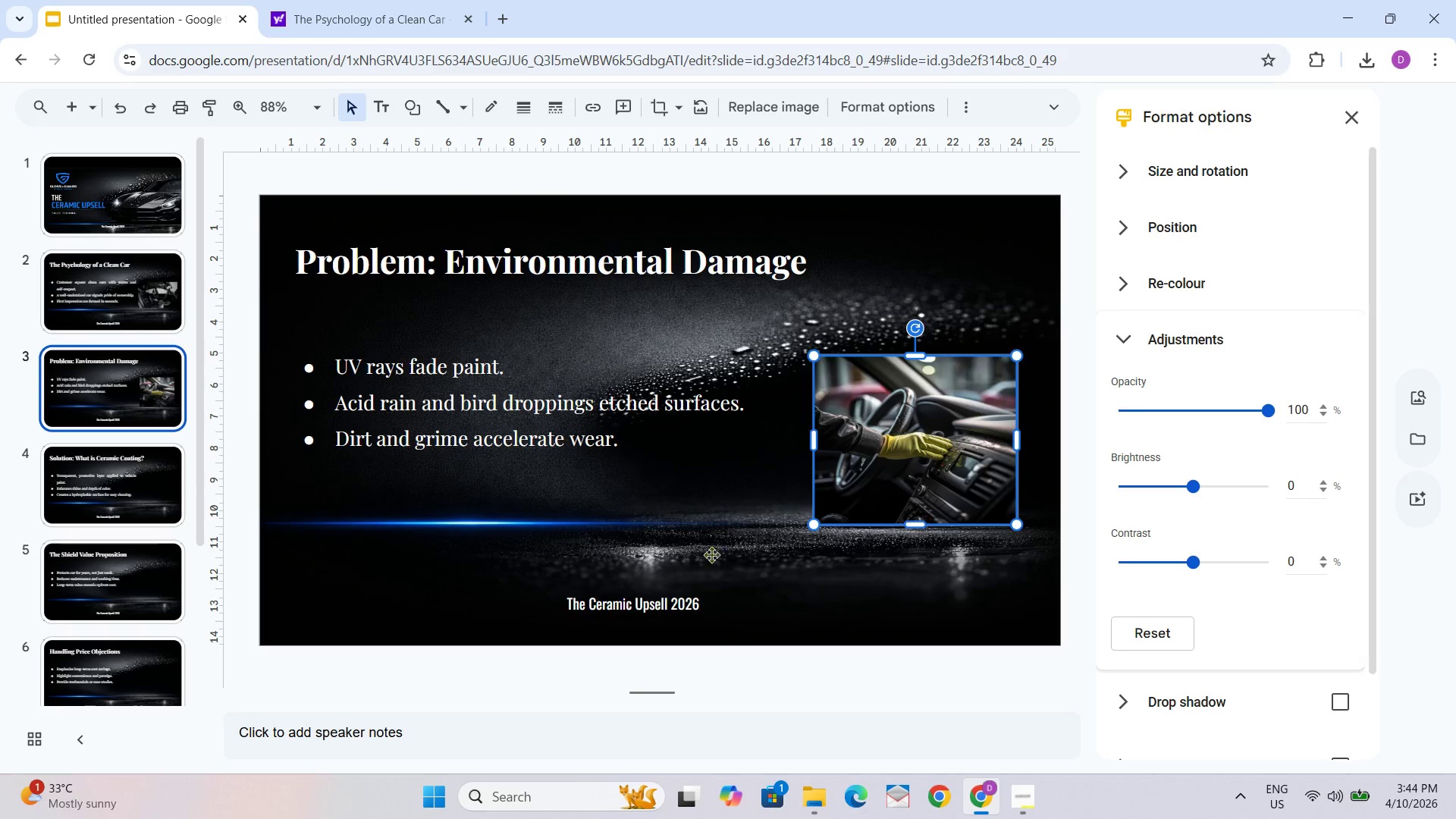 
left_click([140, 319])
 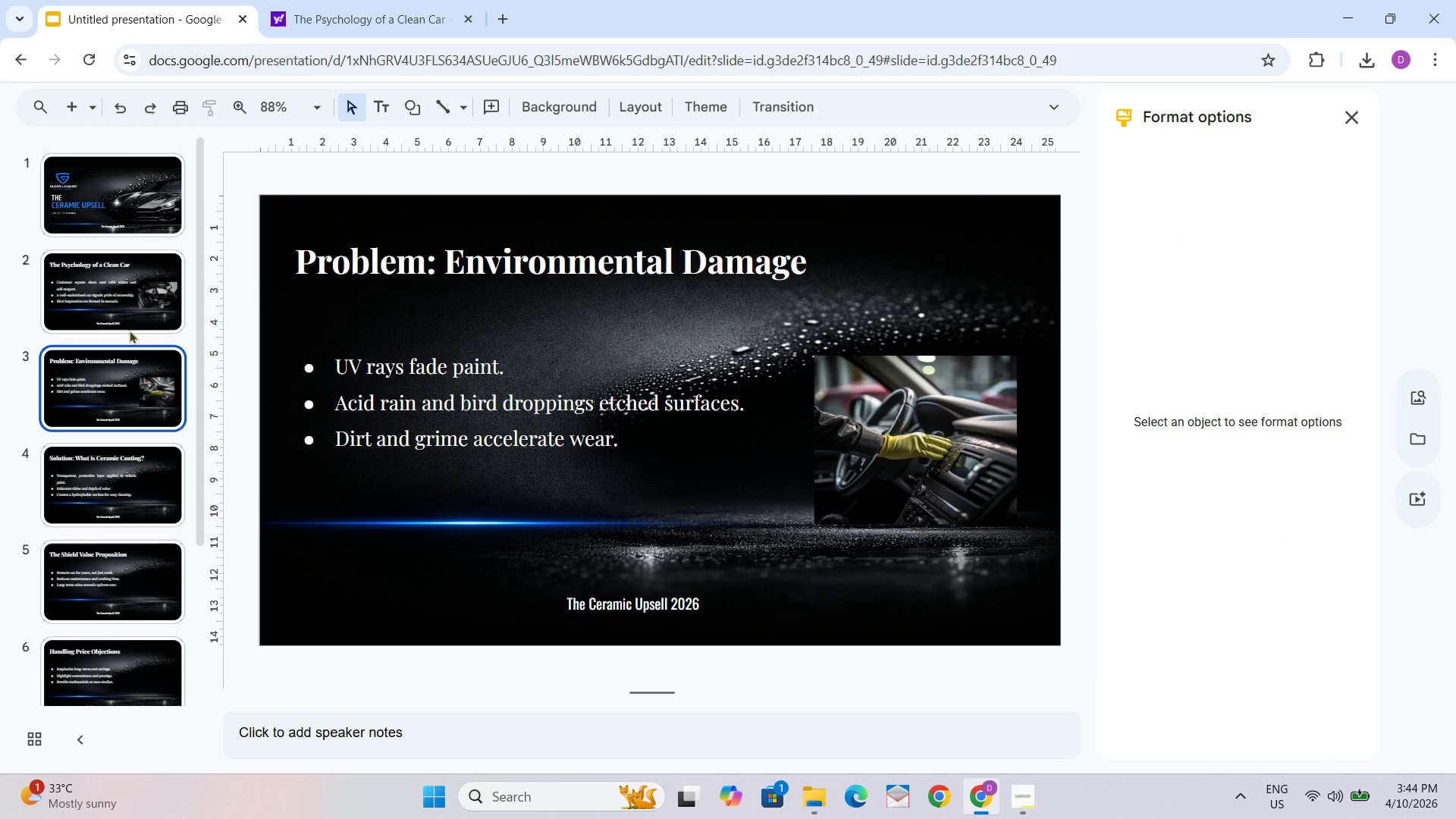 
triple_click([124, 300])
 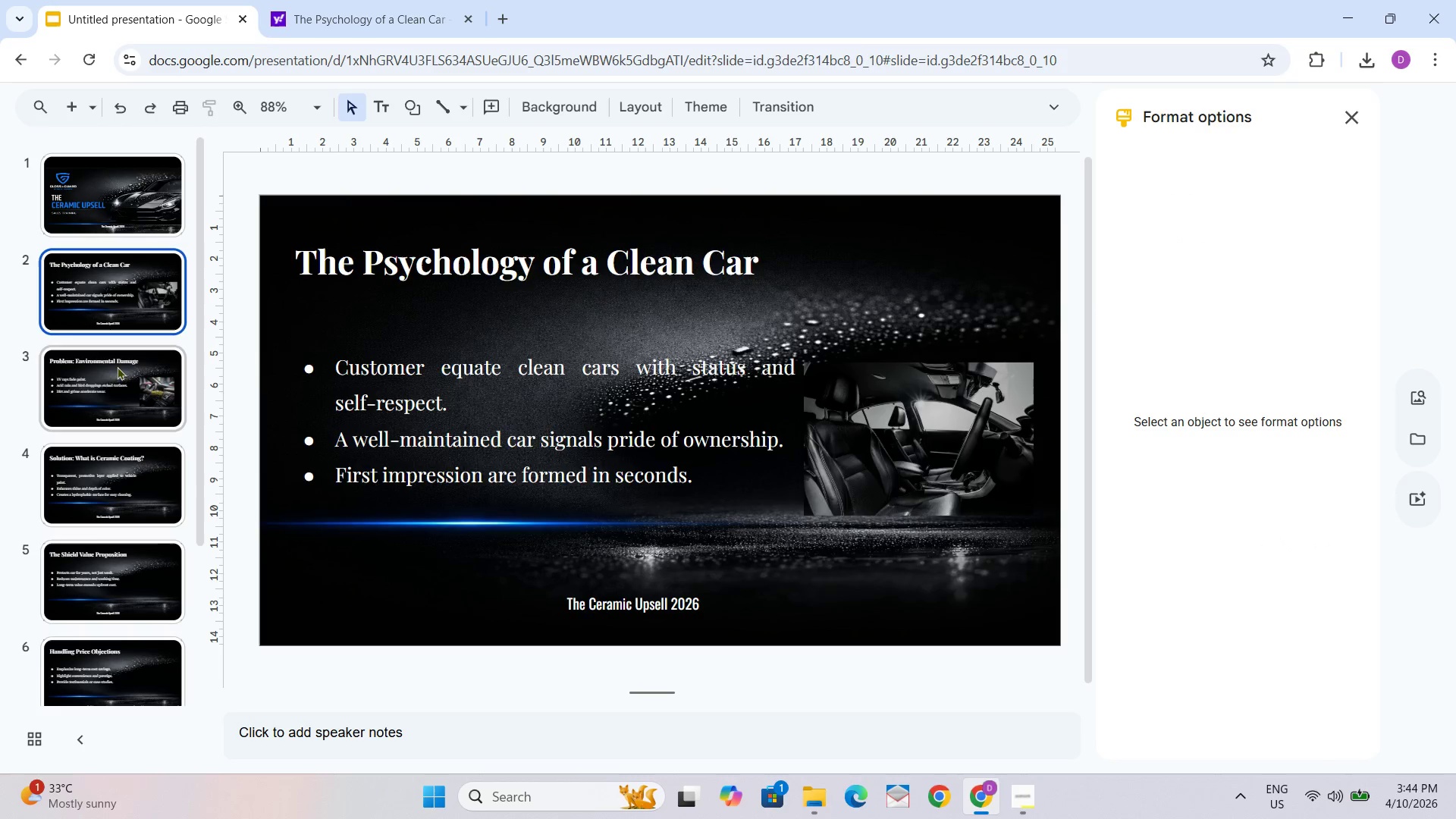 
left_click([117, 374])
 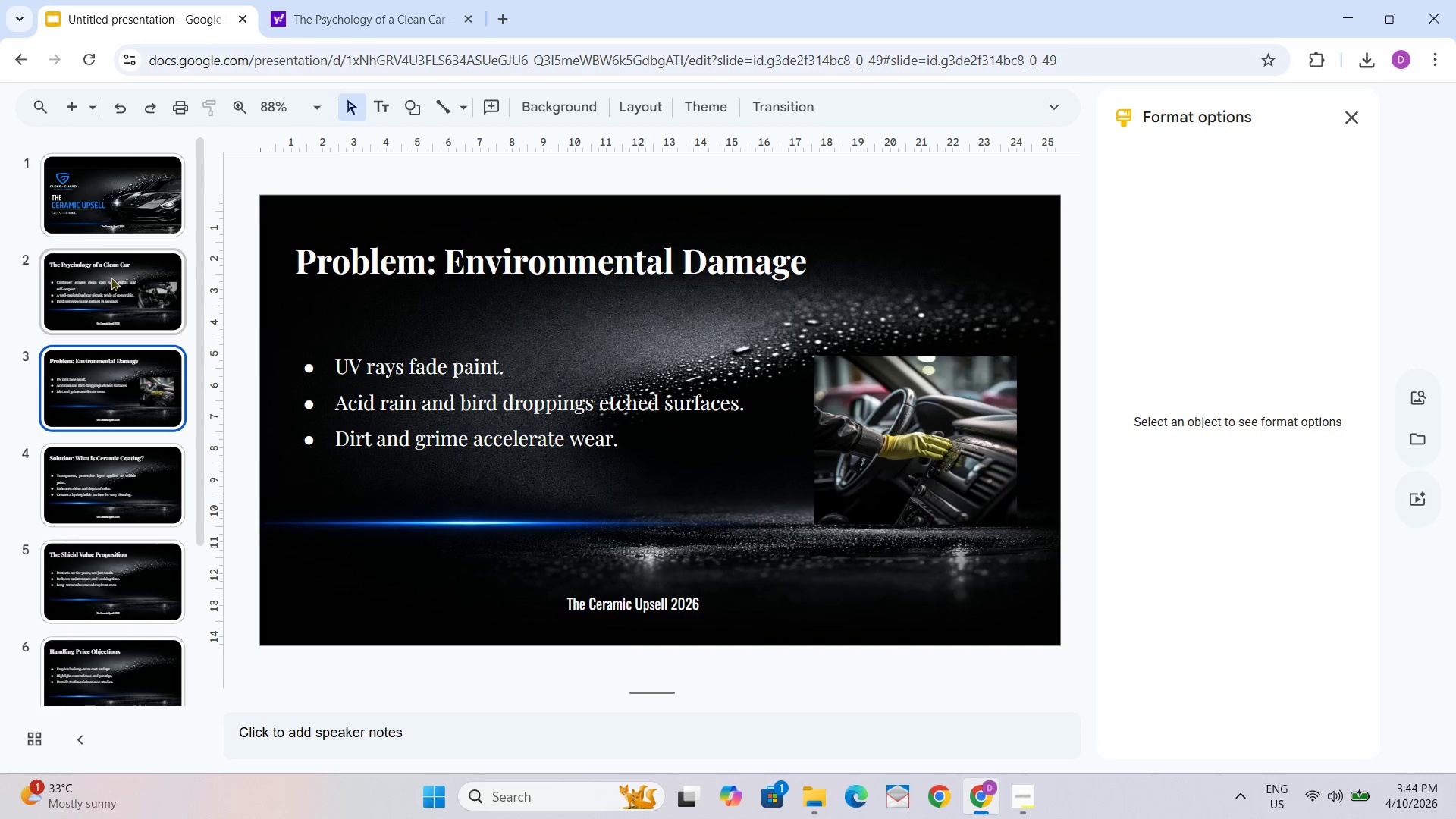 
left_click([119, 279])
 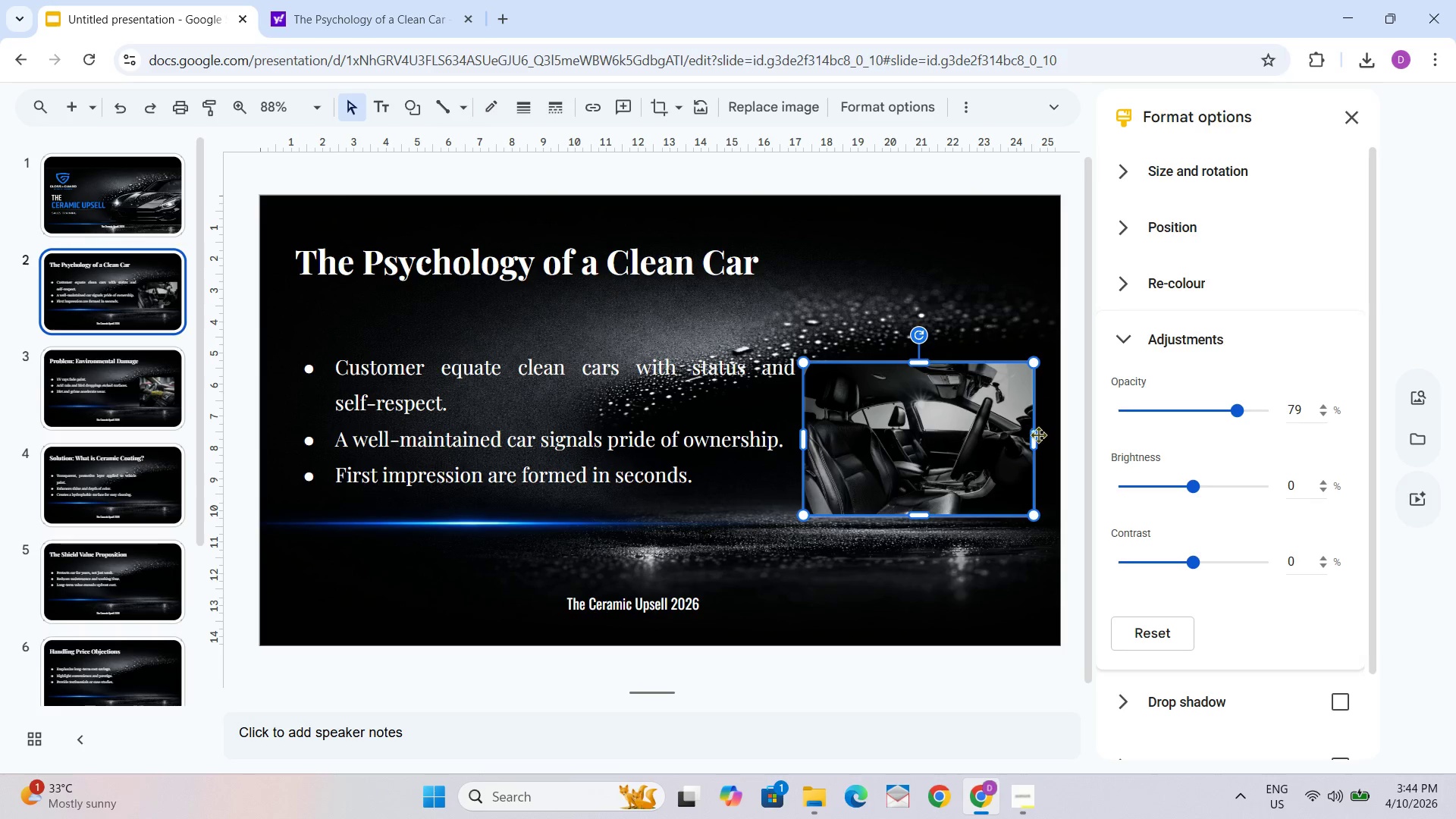 
left_click_drag(start_coordinate=[1033, 438], to_coordinate=[1011, 438])
 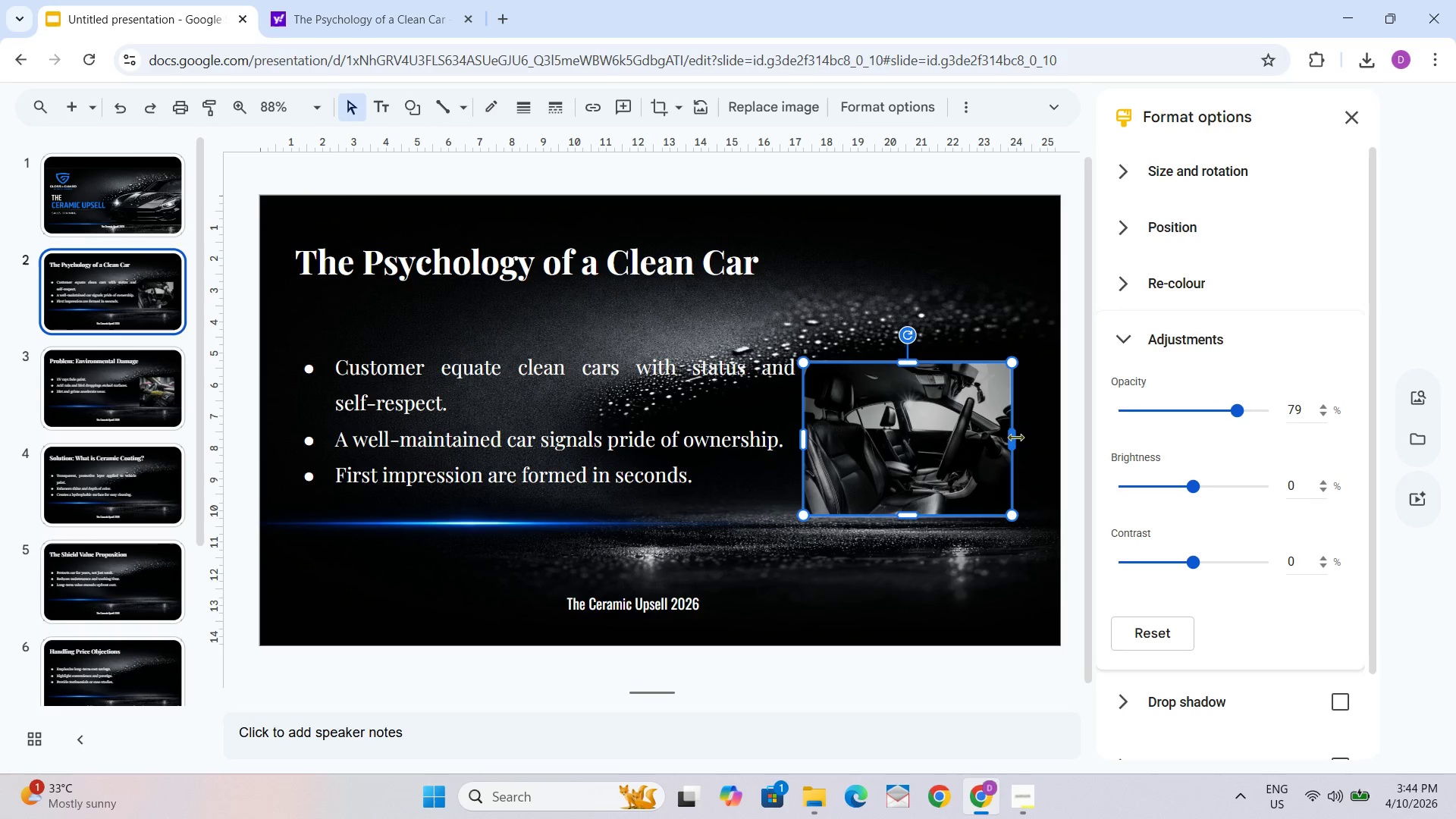 
left_click_drag(start_coordinate=[1015, 437], to_coordinate=[1031, 438])
 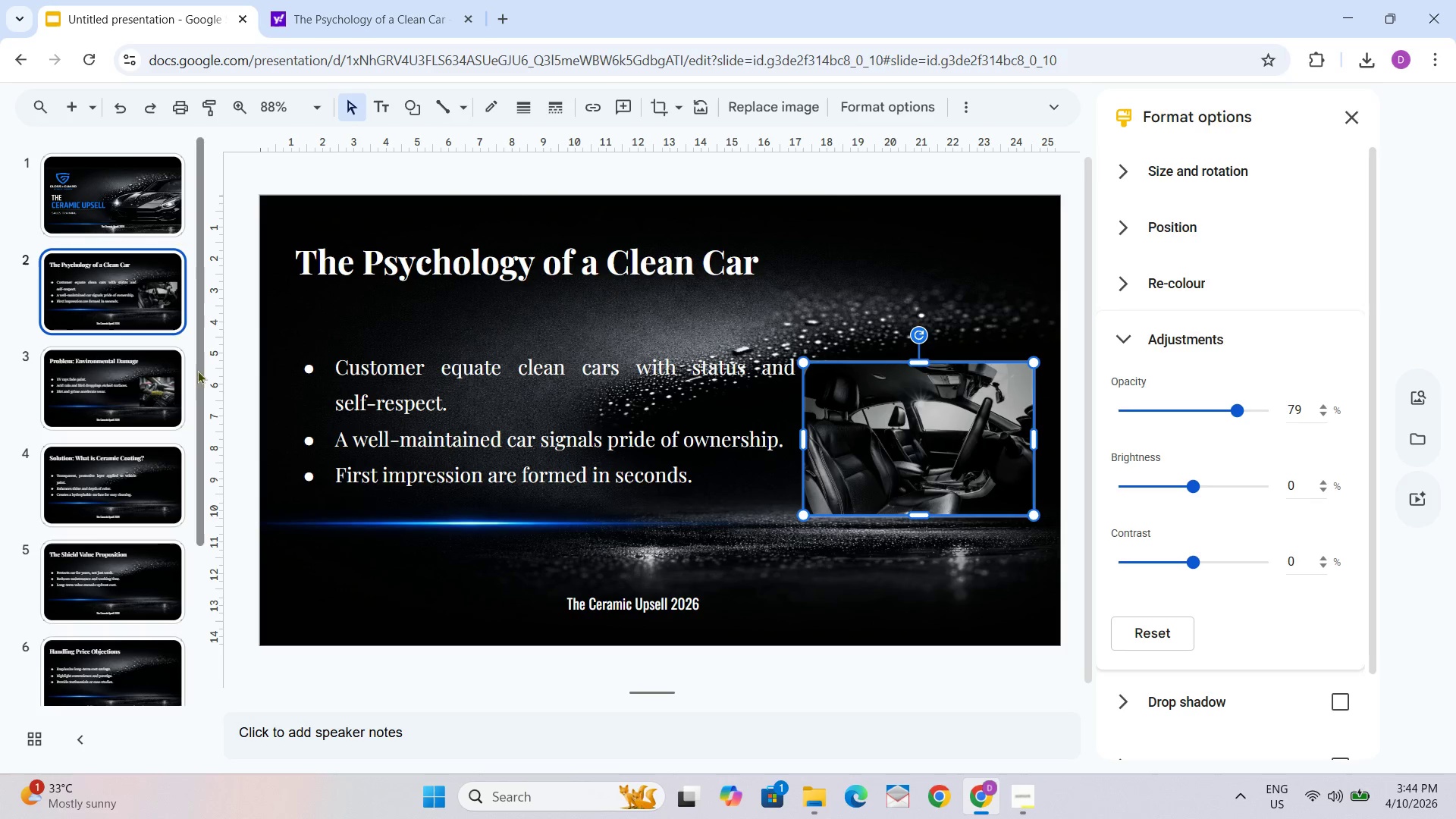 
left_click([109, 375])
 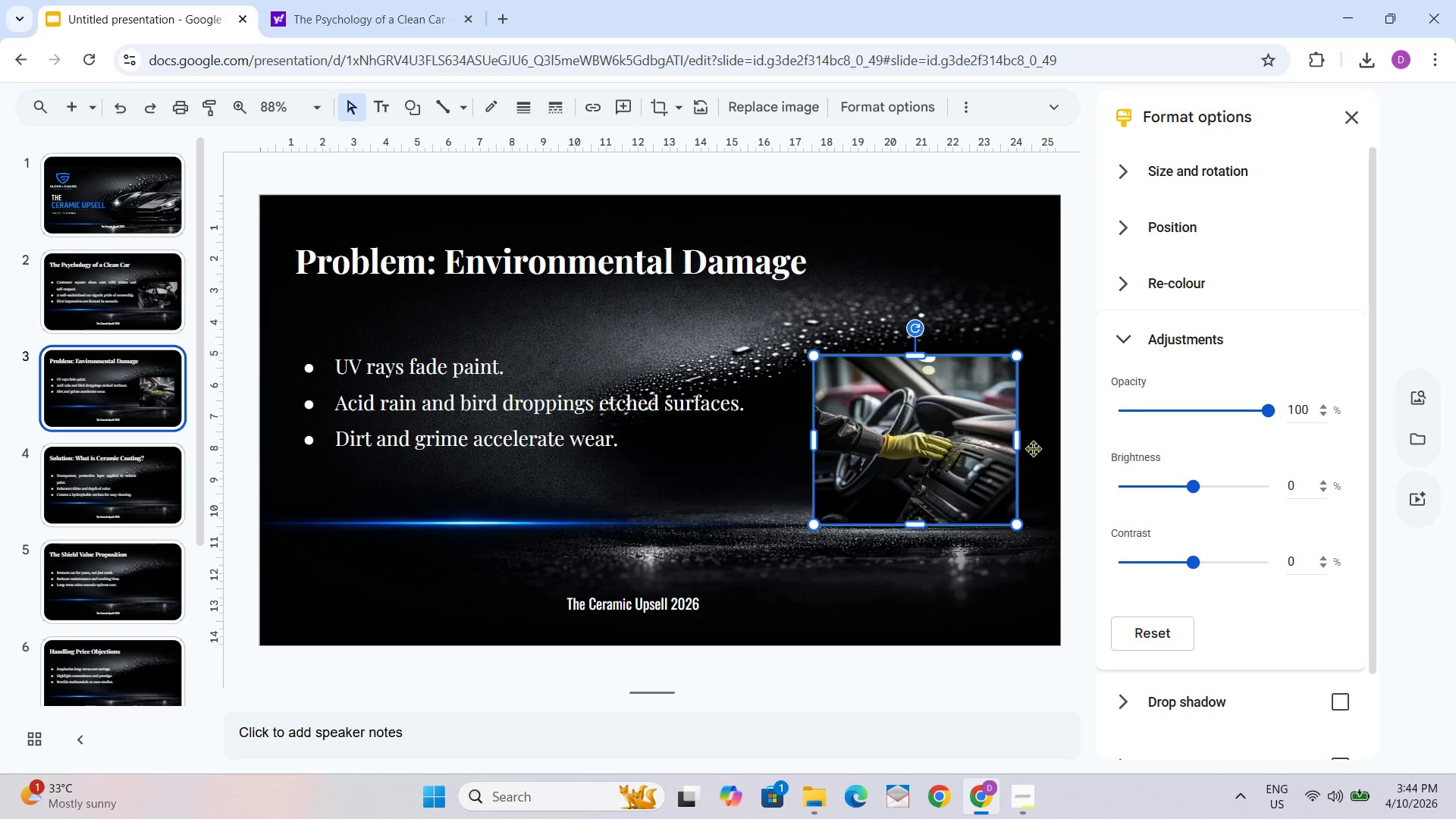 
left_click_drag(start_coordinate=[1016, 444], to_coordinate=[1032, 444])
 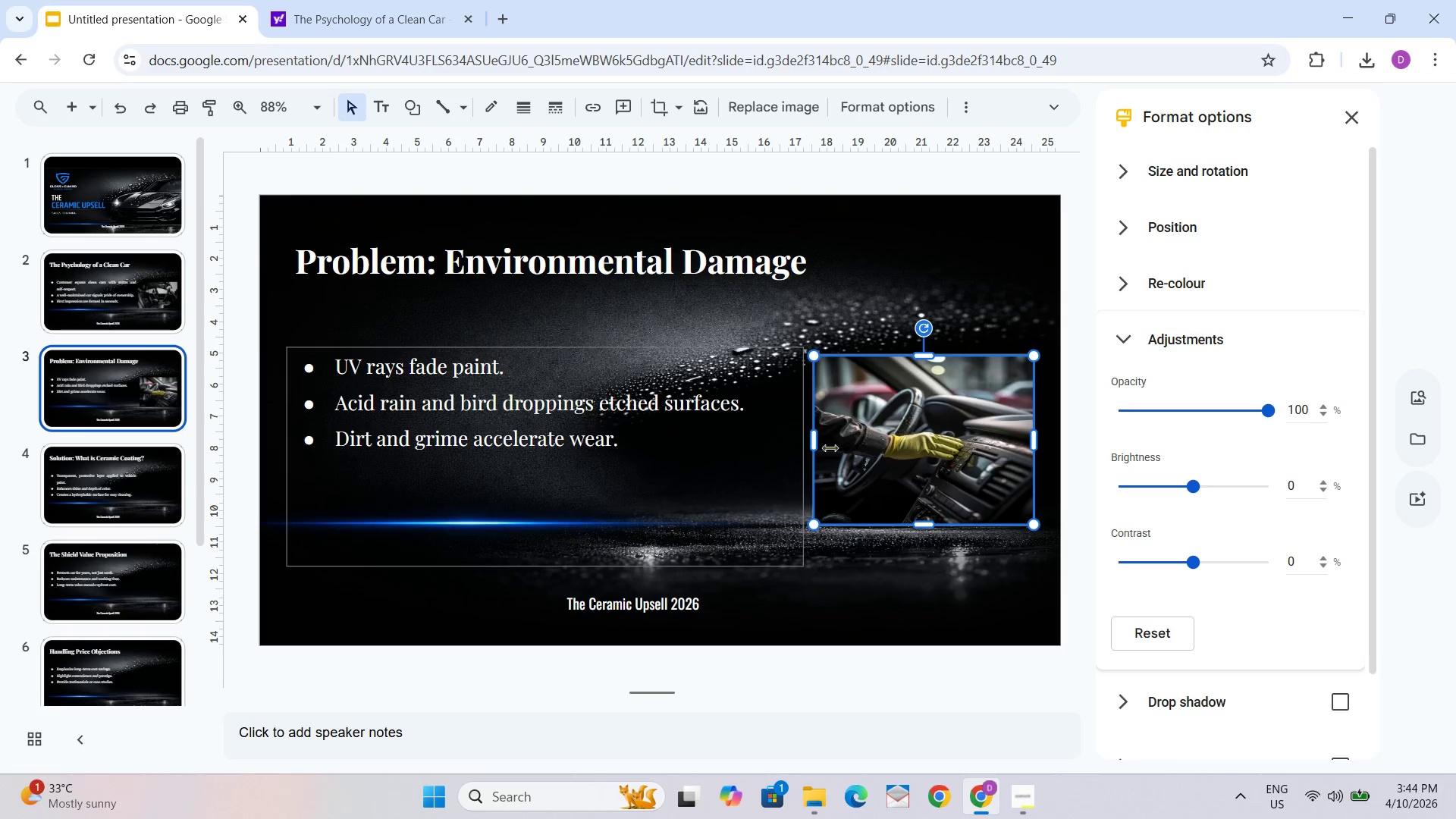 
left_click([917, 447])
 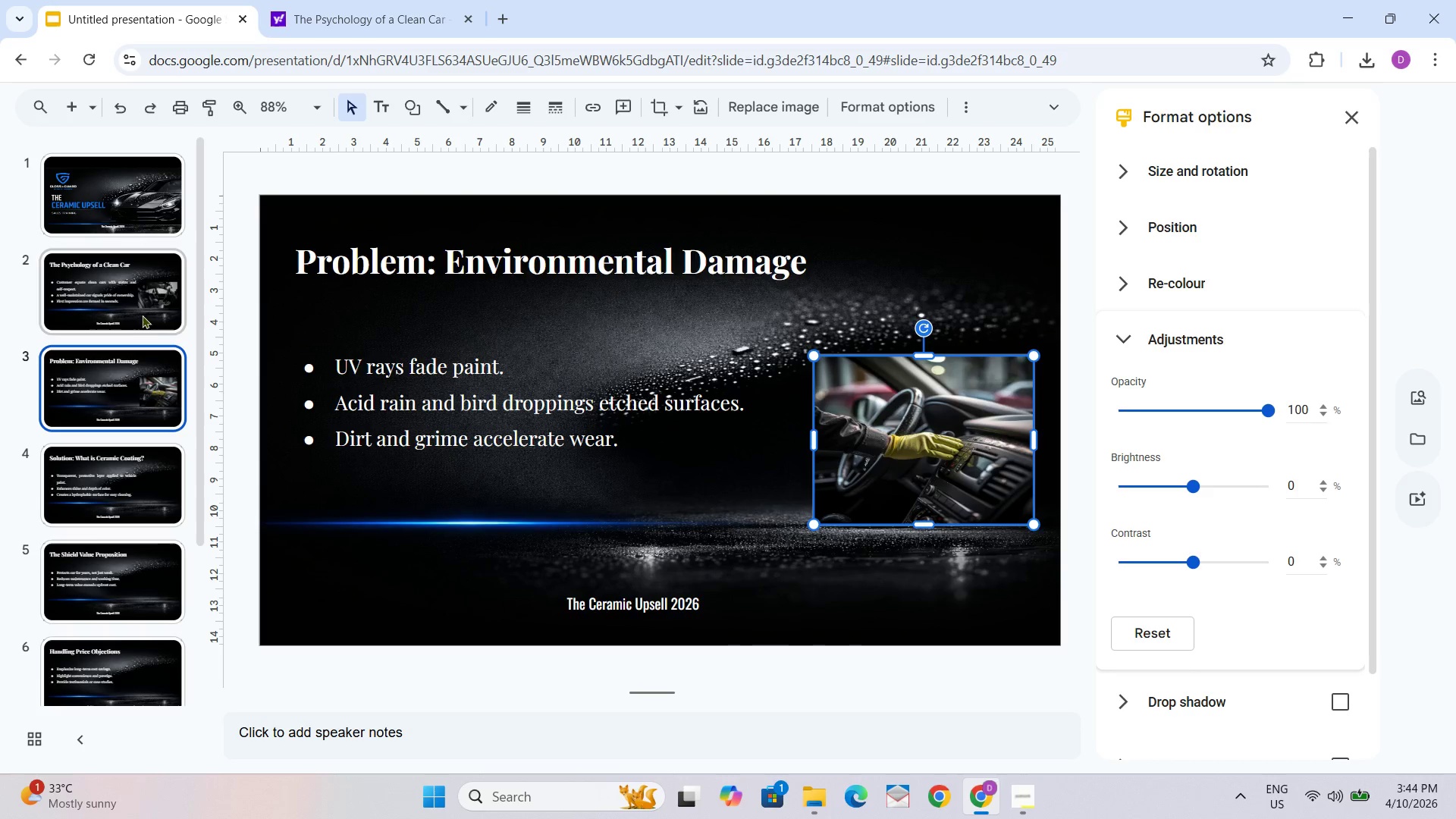 
double_click([130, 363])
 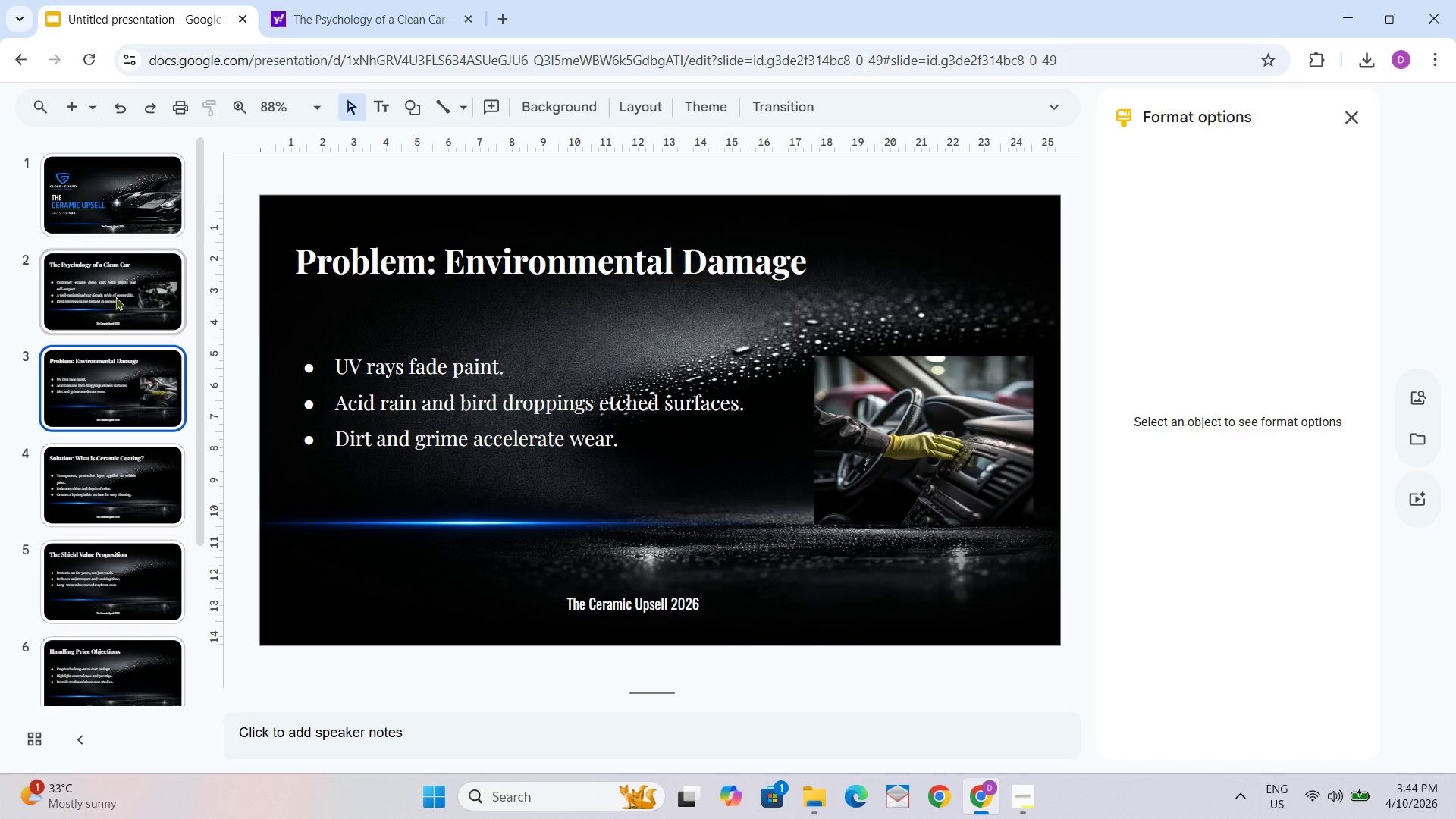 
triple_click([115, 290])
 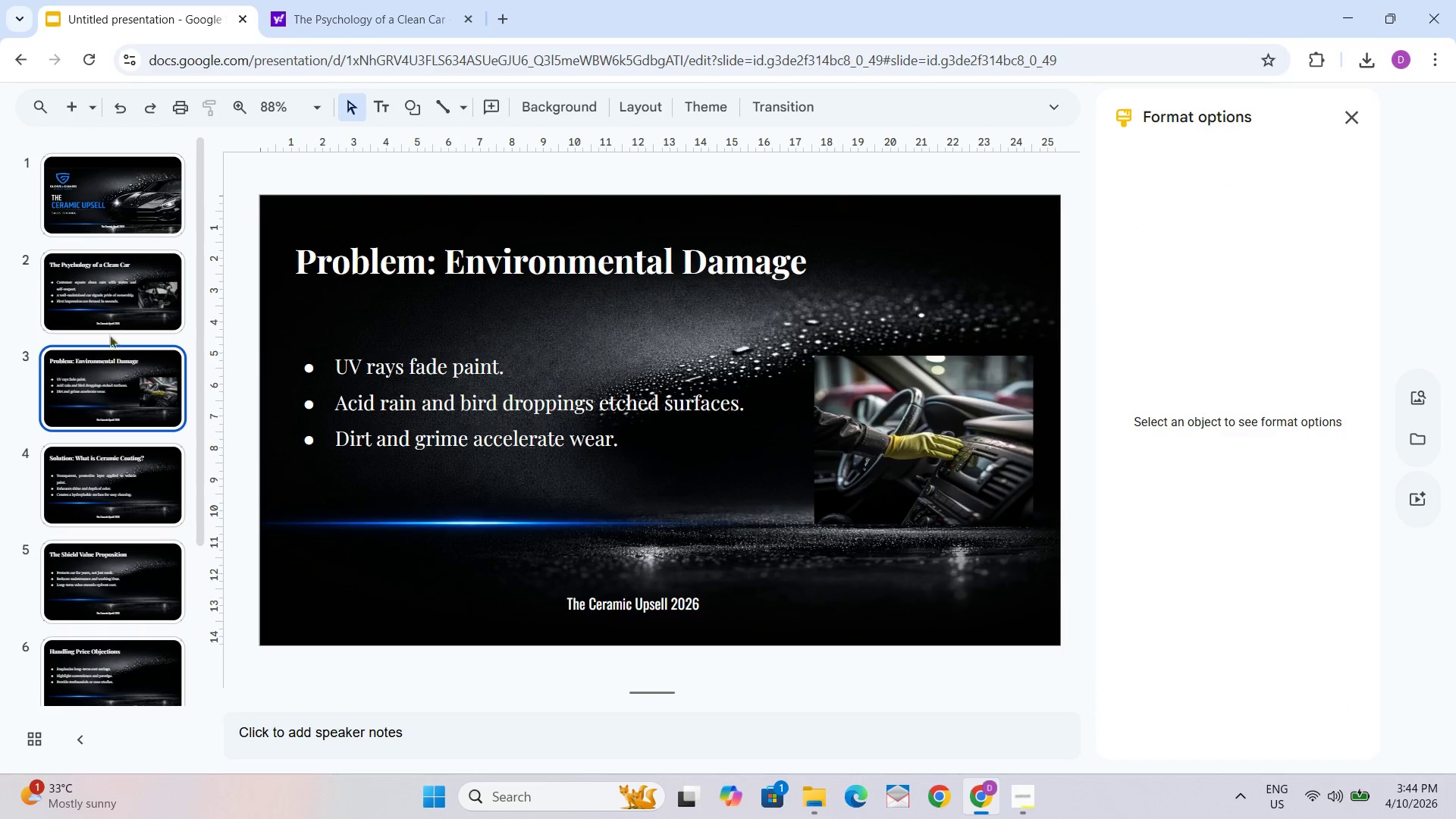 
left_click([102, 287])
 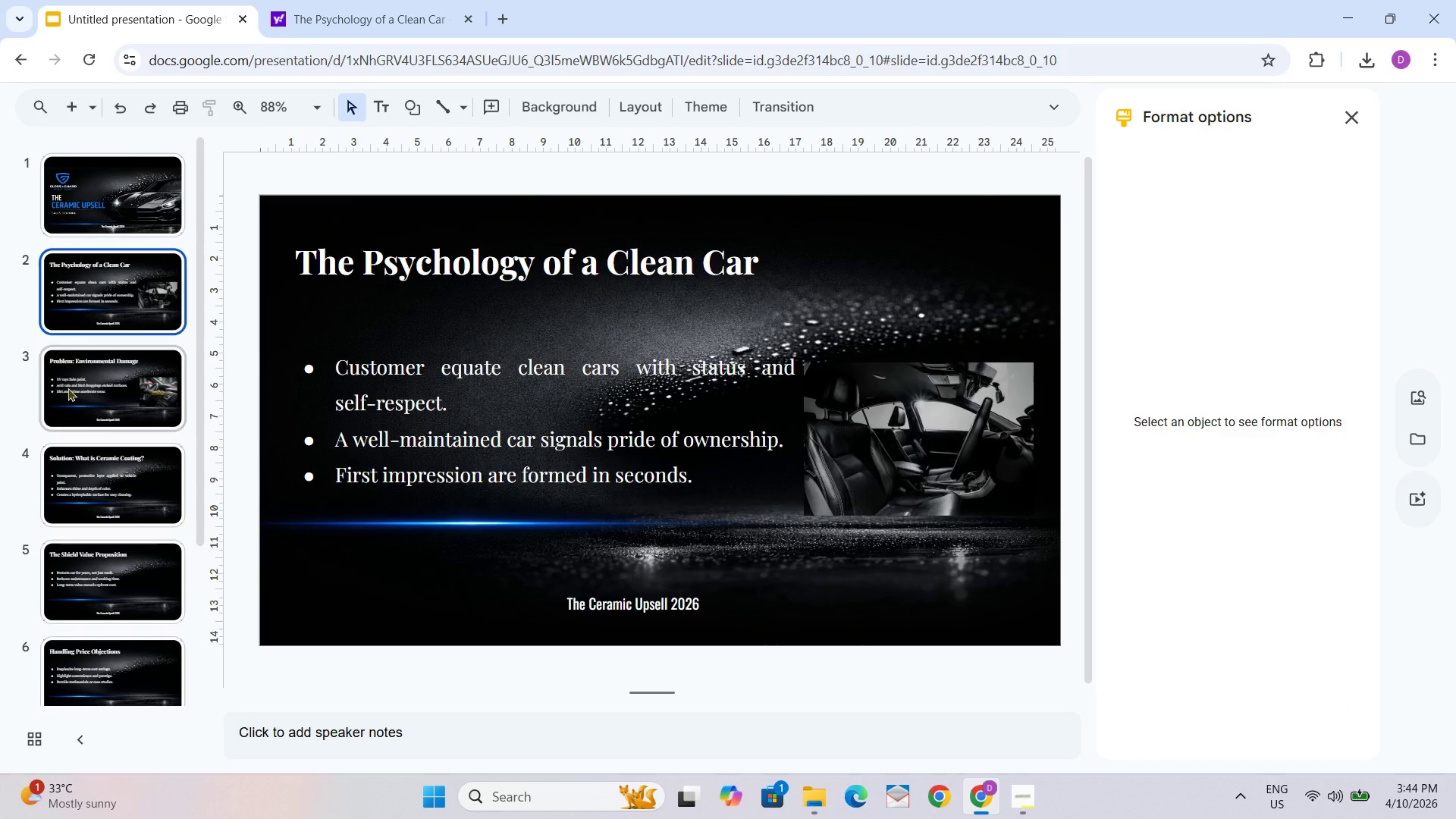 
double_click([94, 312])
 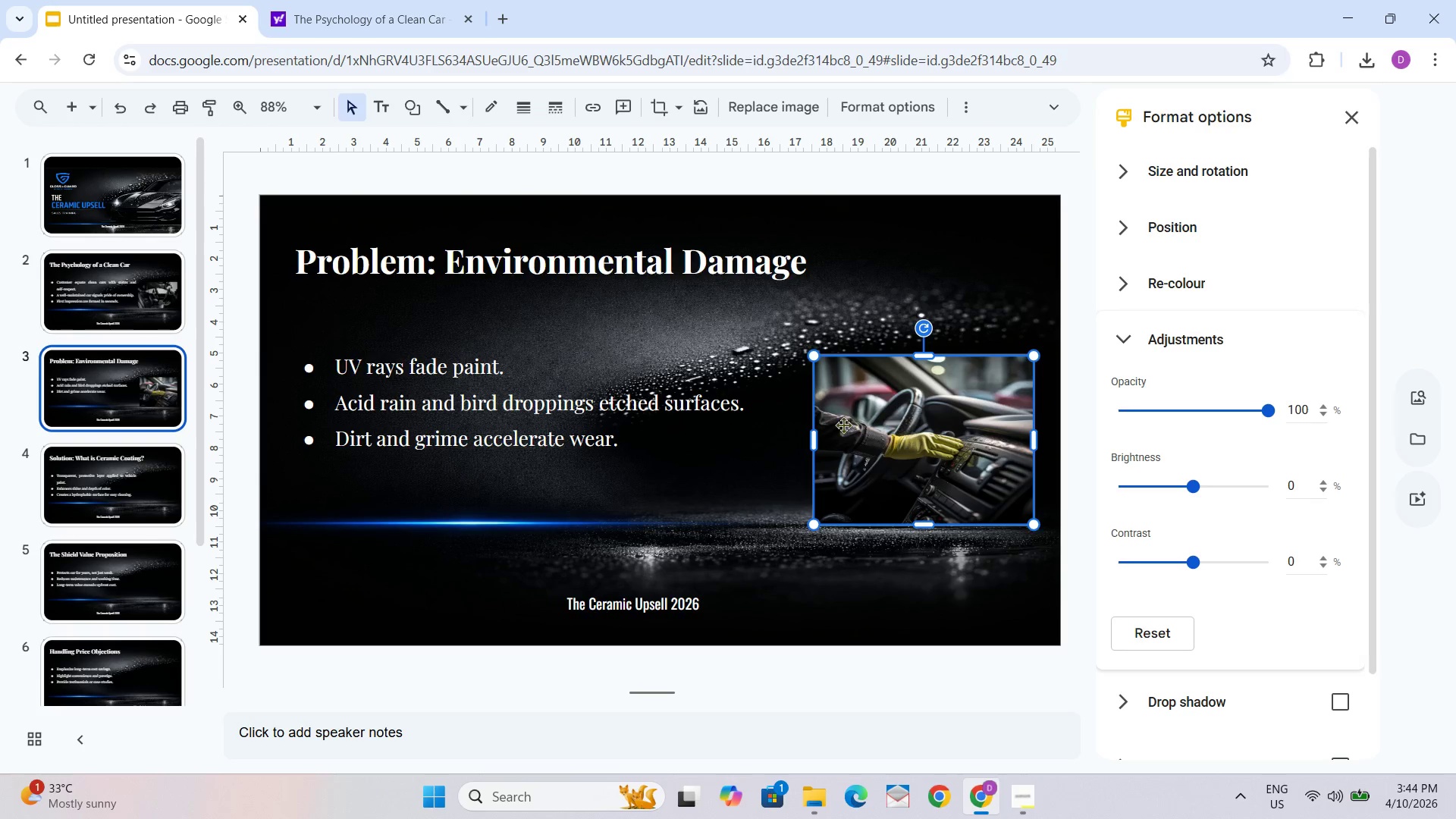 
left_click_drag(start_coordinate=[815, 442], to_coordinate=[804, 444])
 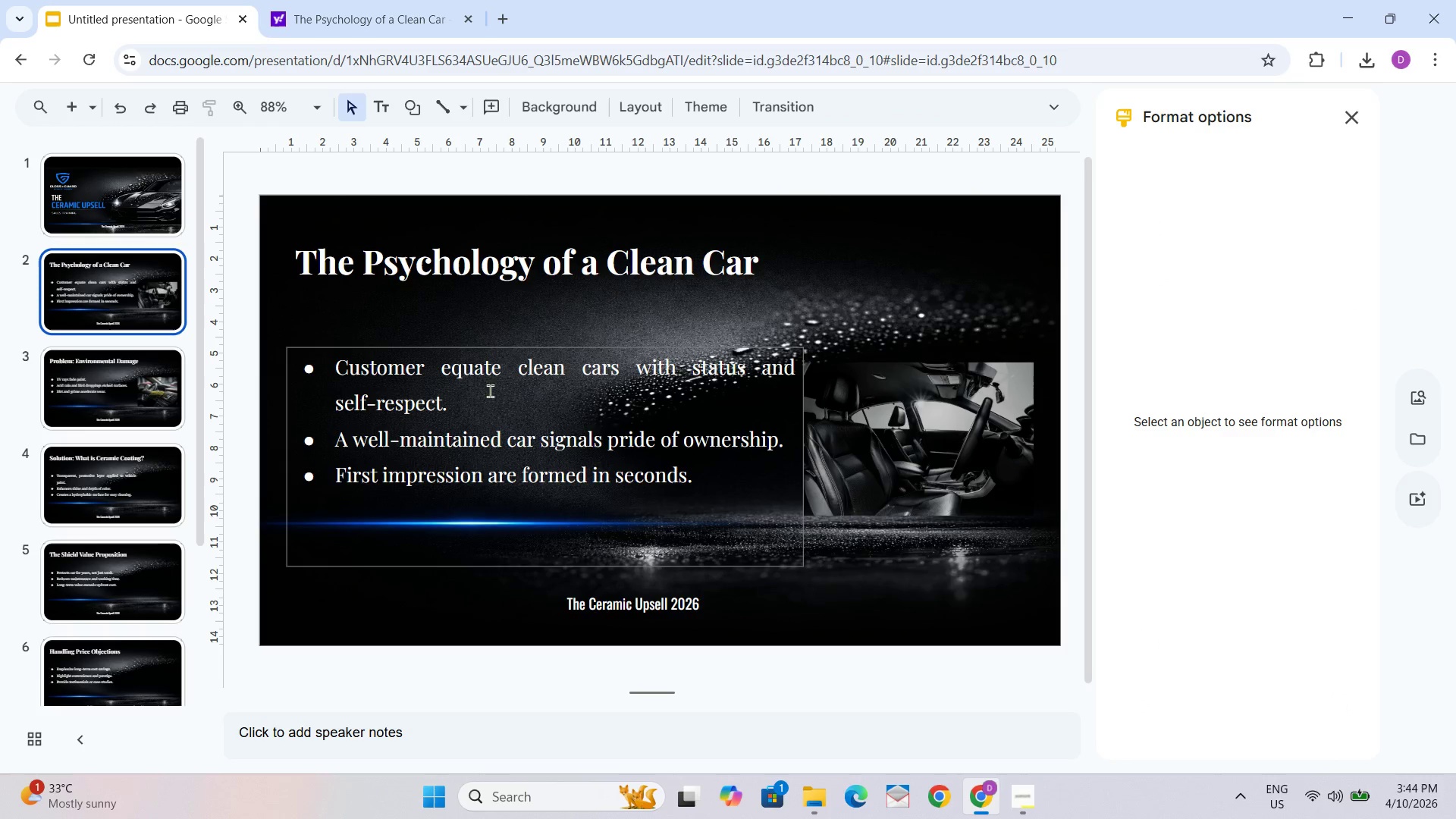 
left_click([866, 423])
 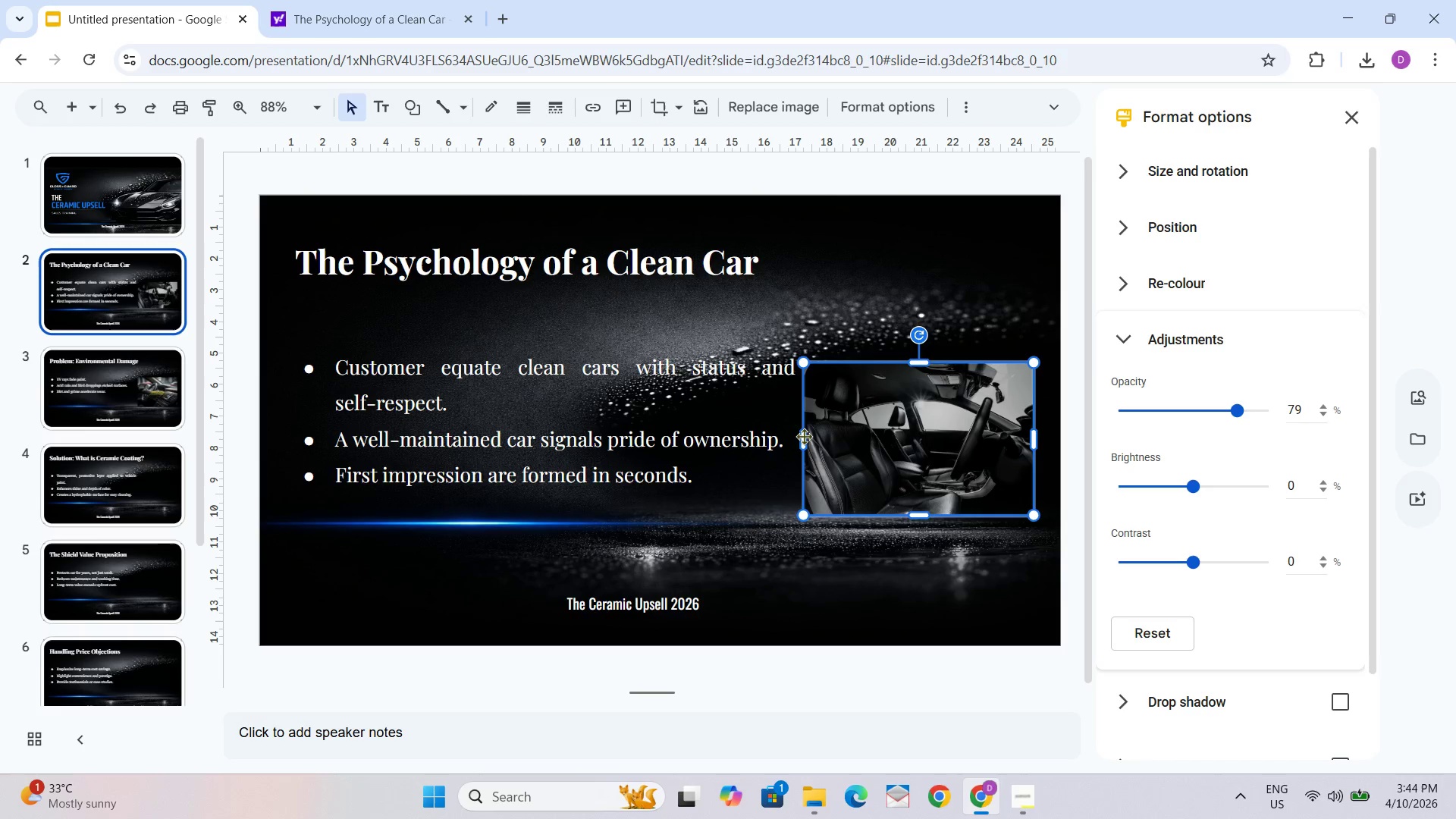 
left_click([804, 436])
 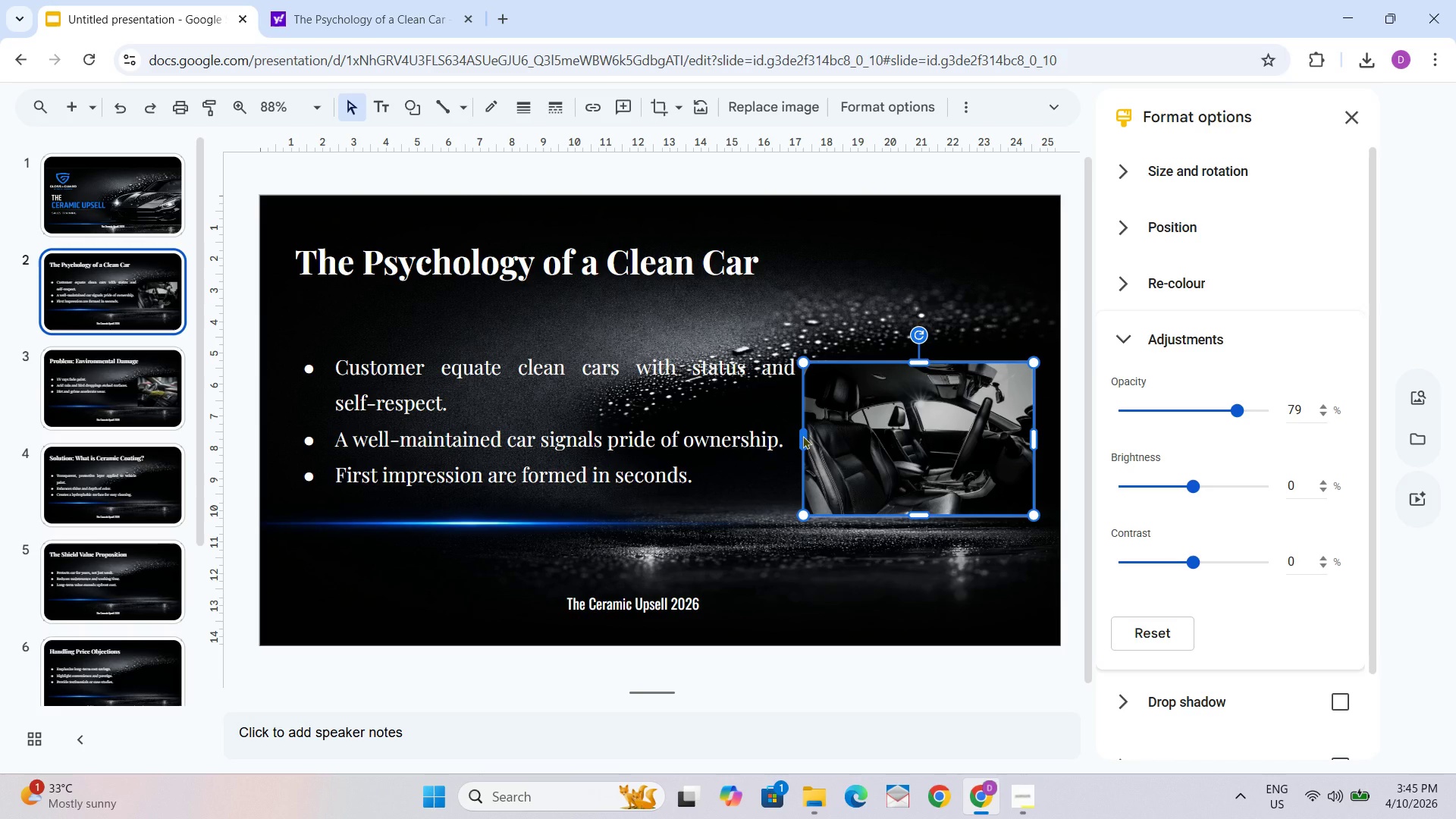 
left_click_drag(start_coordinate=[799, 438], to_coordinate=[808, 441])
 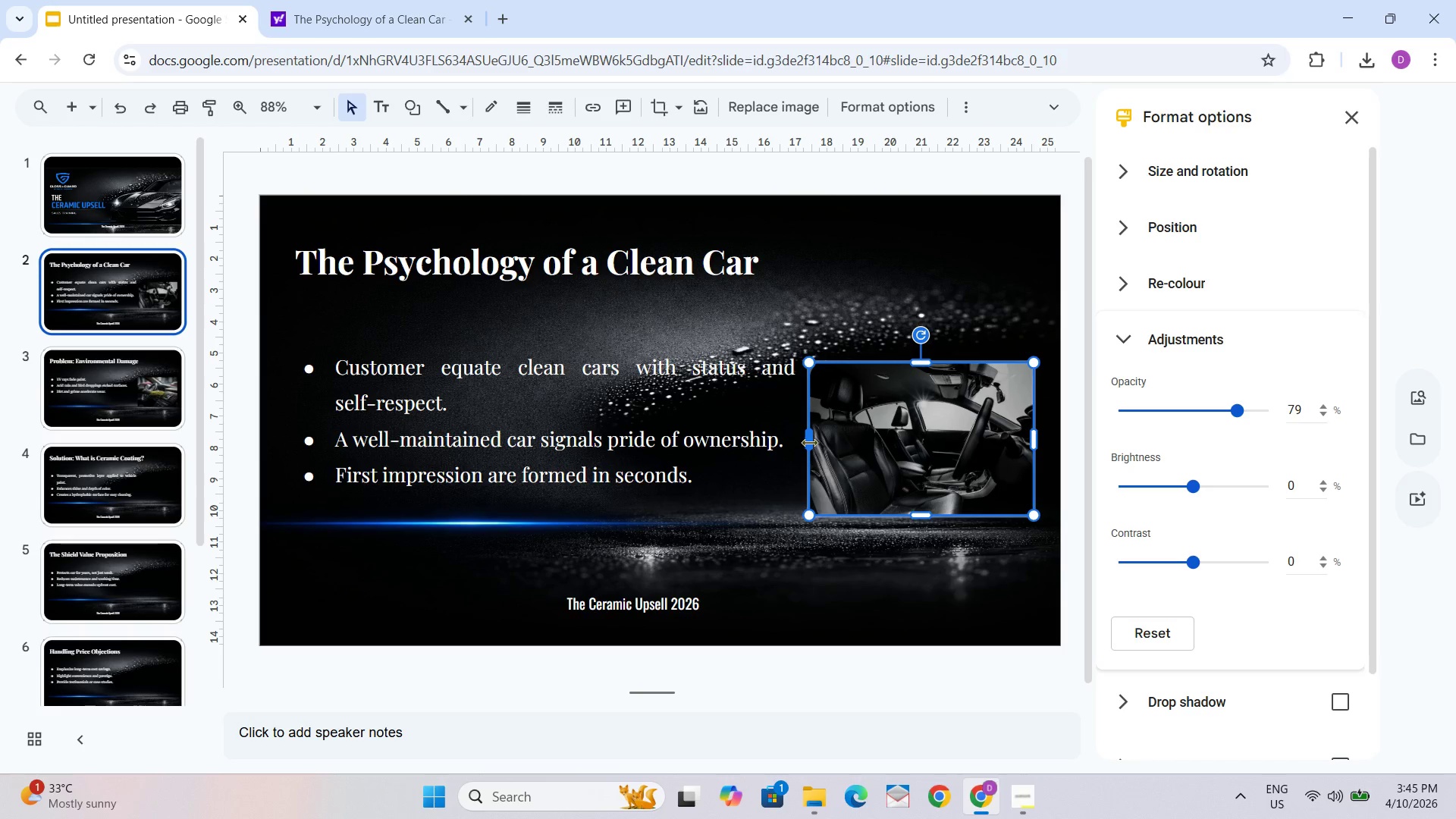 
left_click_drag(start_coordinate=[809, 442], to_coordinate=[802, 440])
 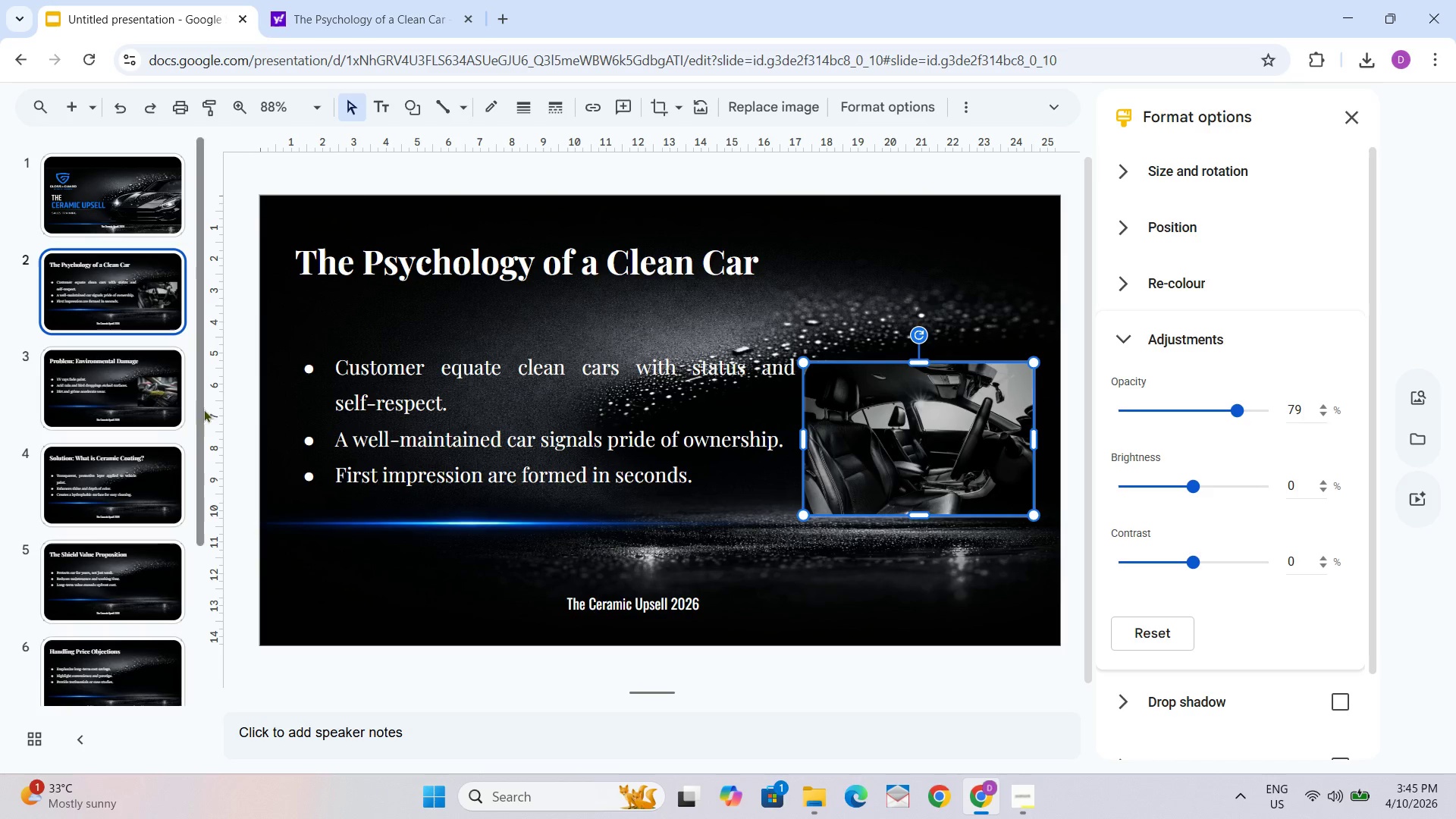 
left_click_drag(start_coordinate=[140, 388], to_coordinate=[146, 388])
 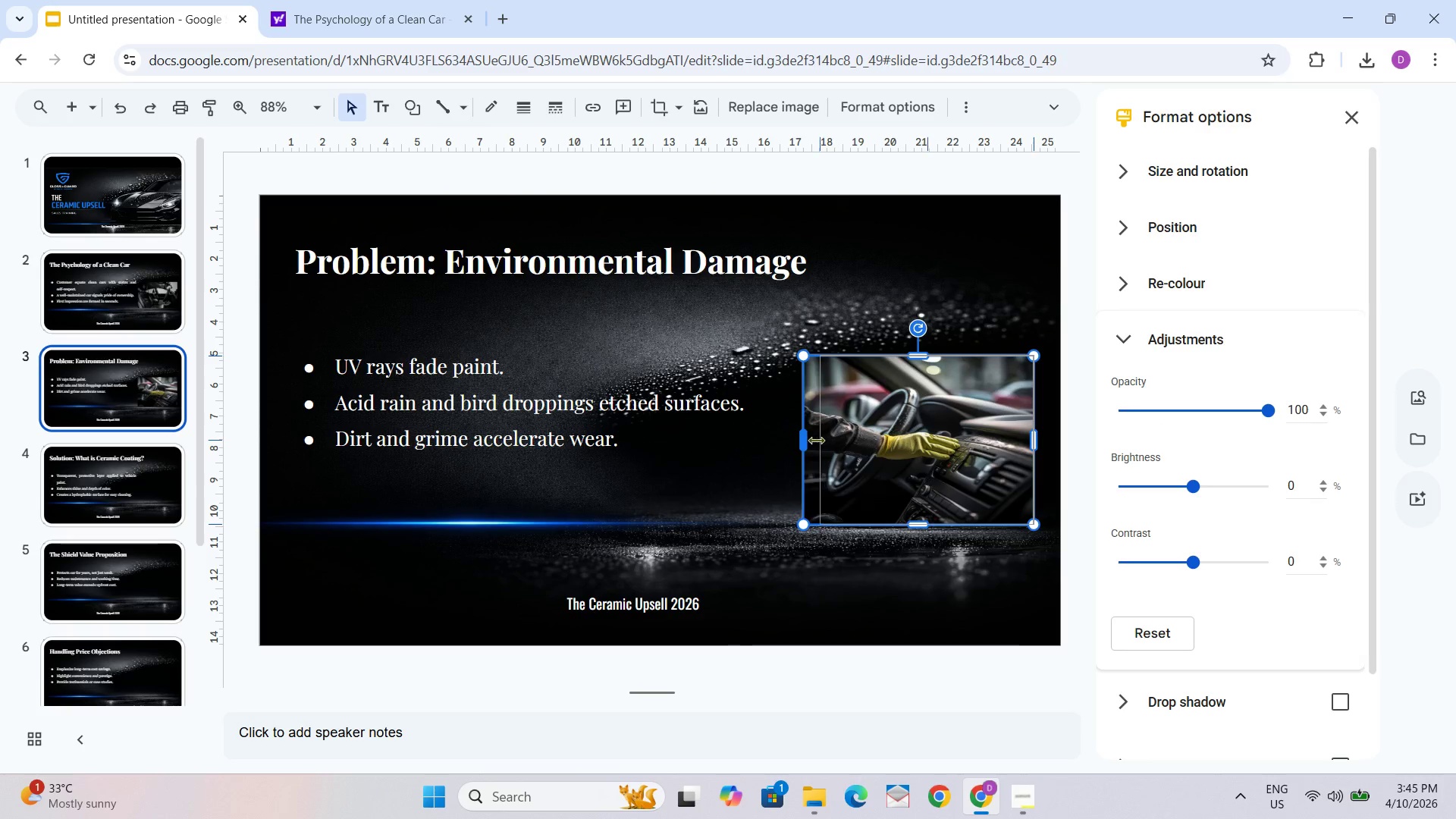 
wait(5.59)
 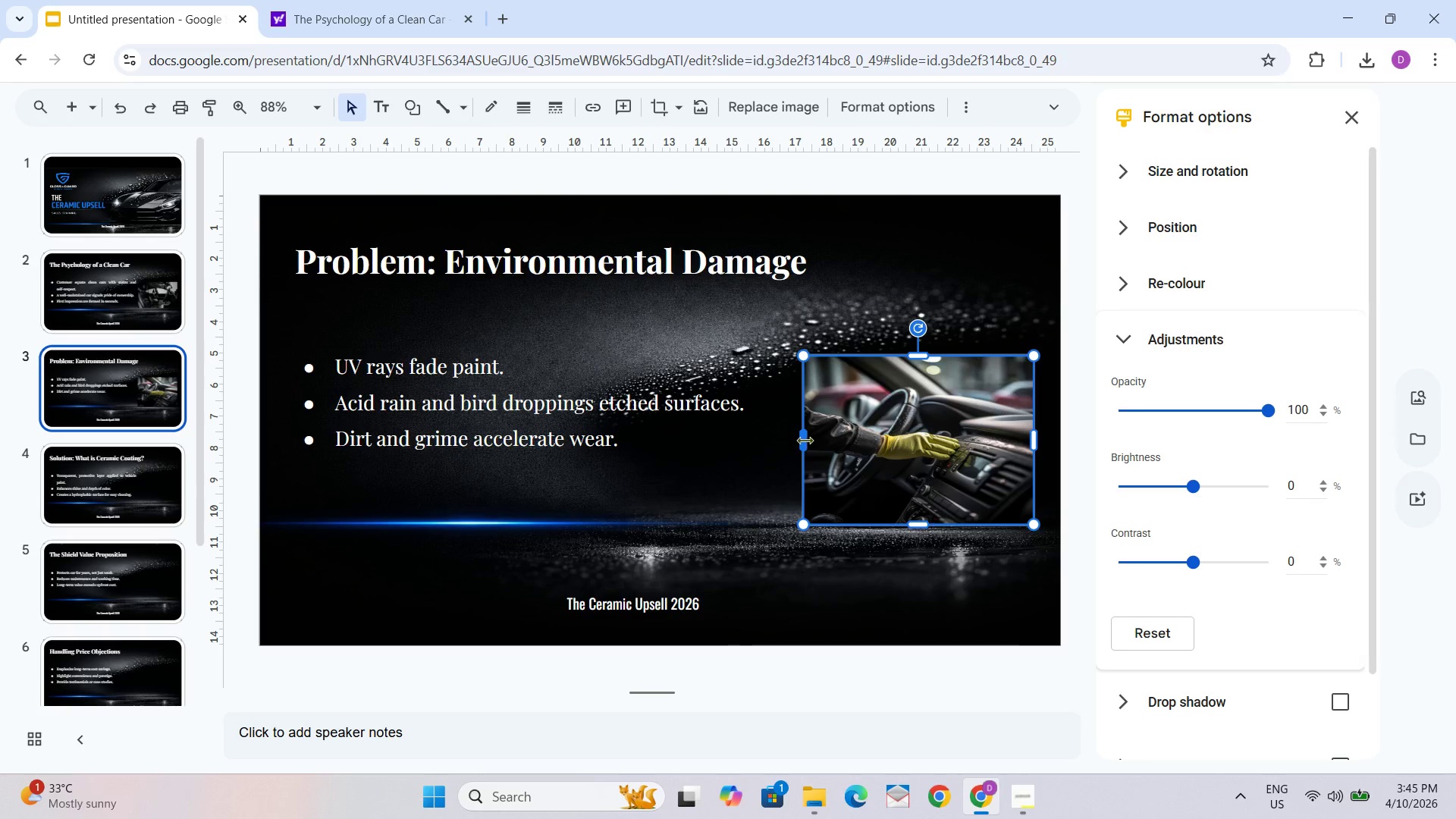 
left_click([100, 301])
 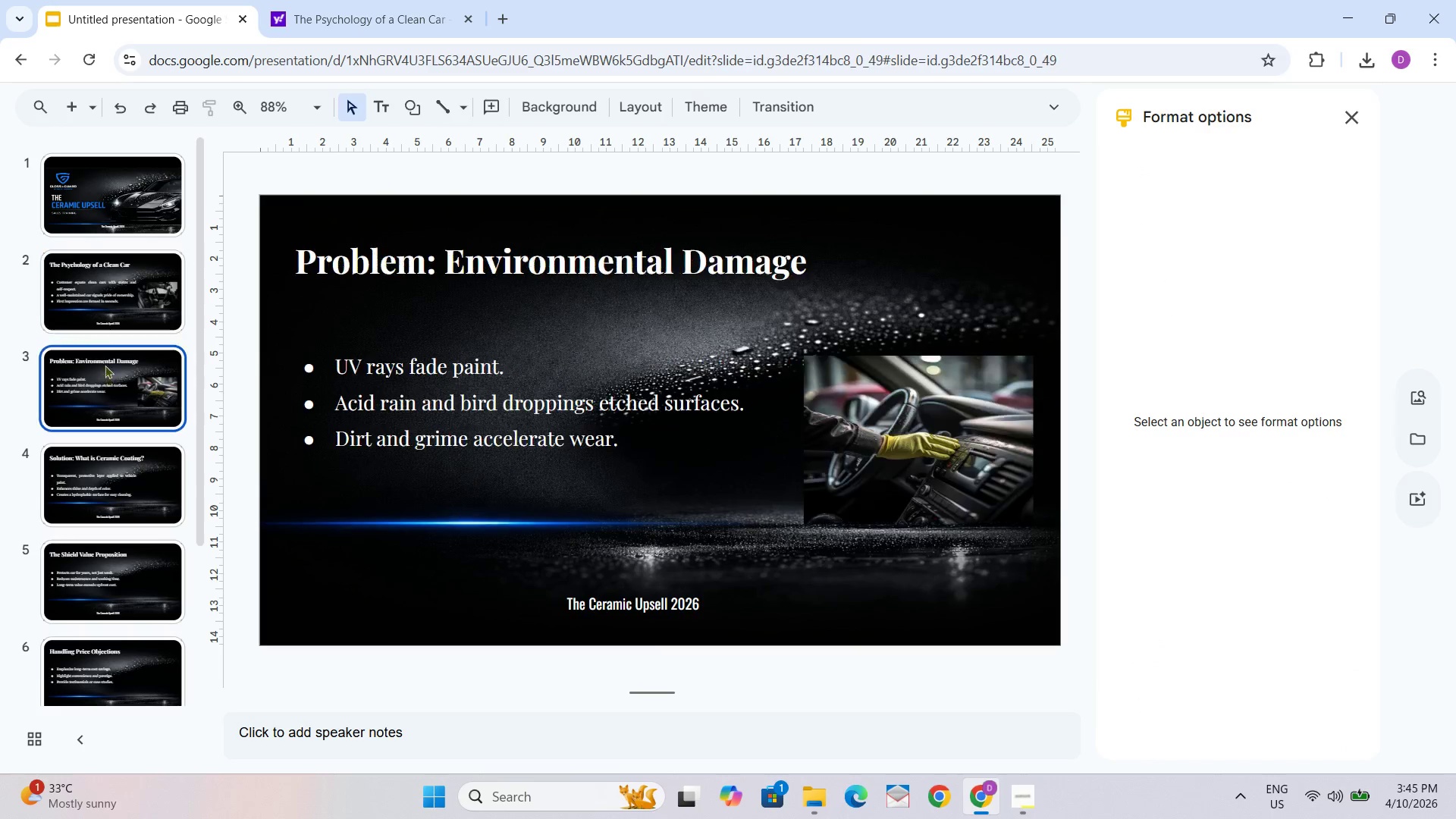 
triple_click([100, 305])
 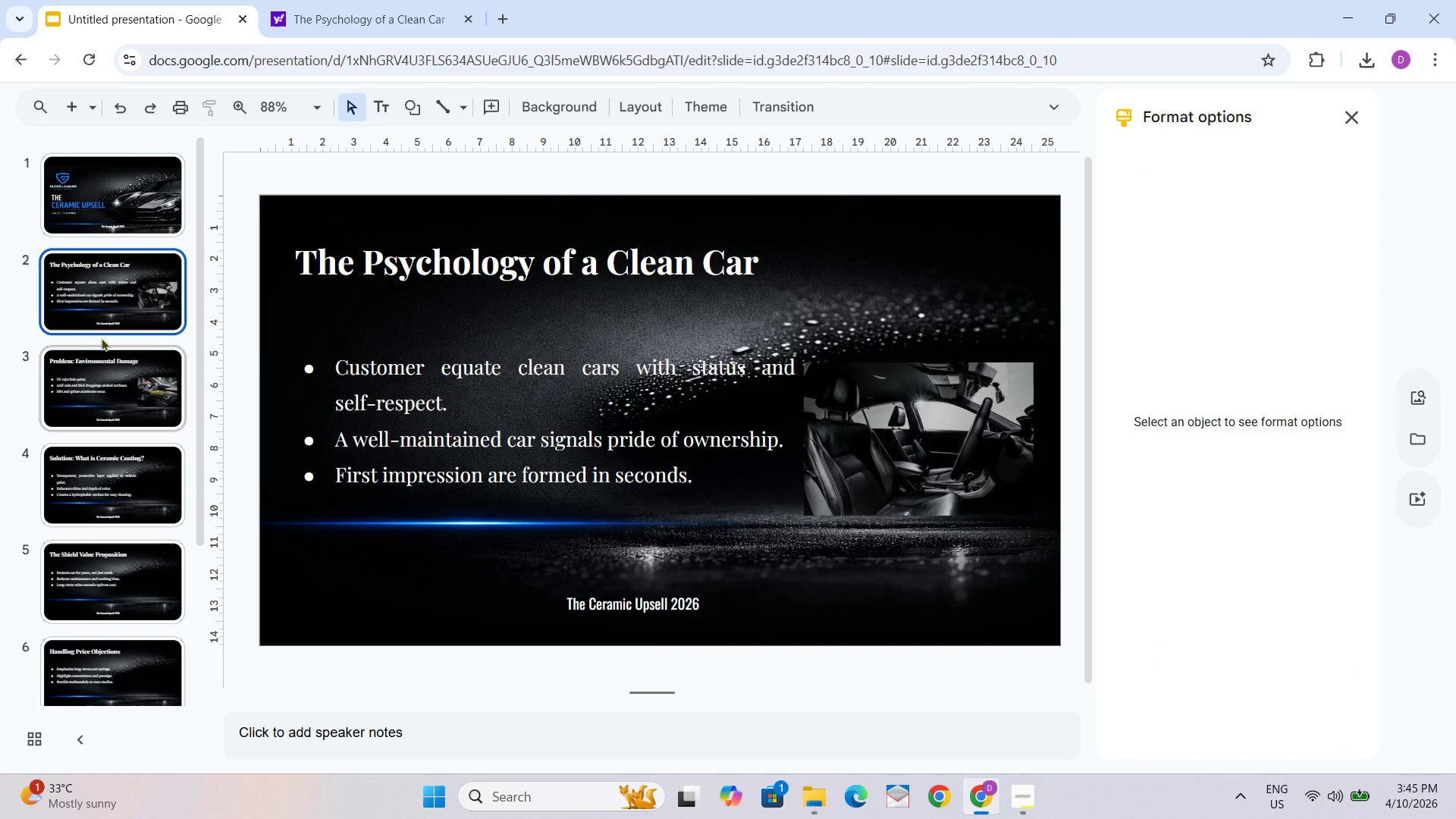 
left_click_drag(start_coordinate=[102, 372], to_coordinate=[103, 376])
 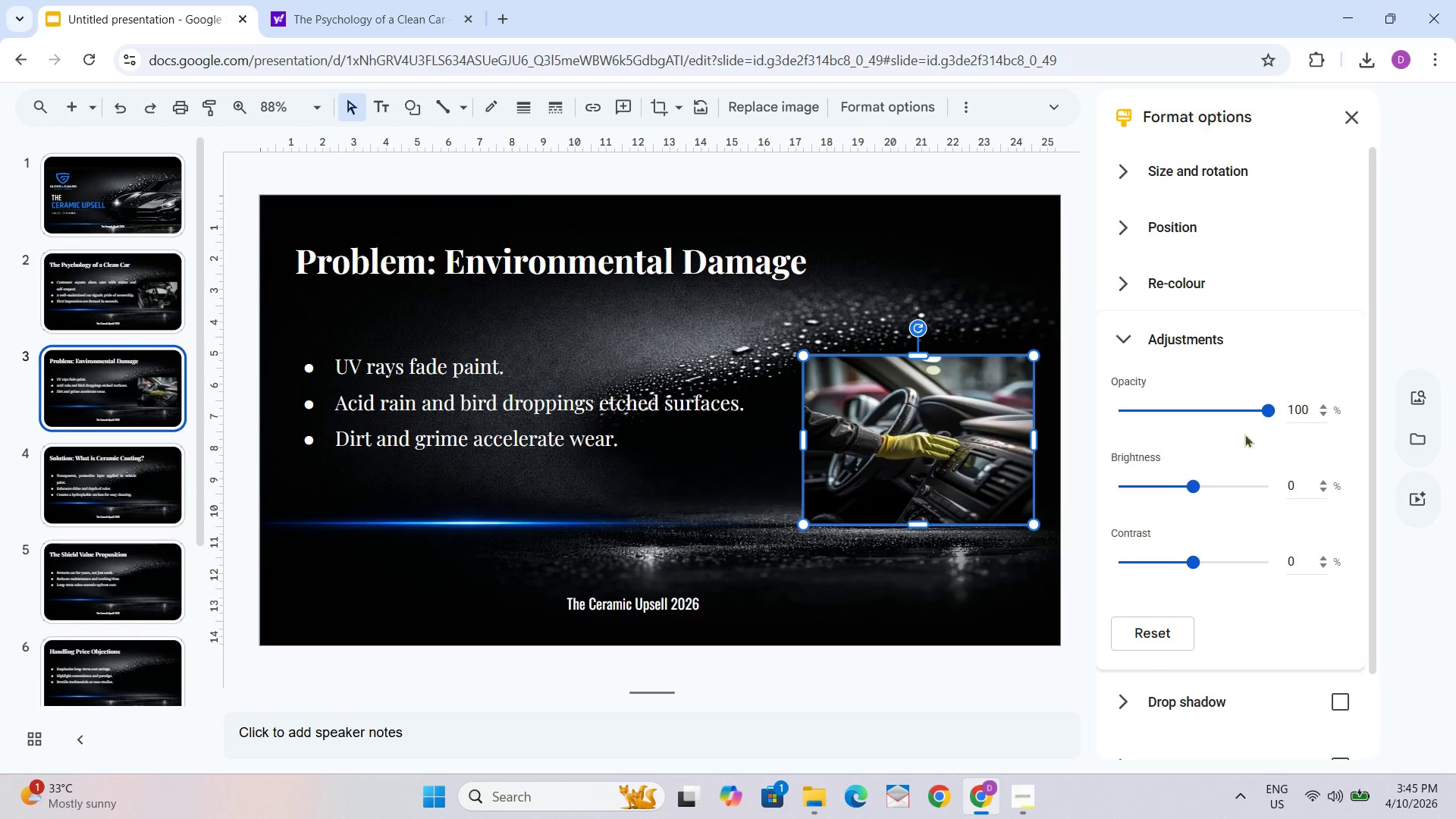 
left_click_drag(start_coordinate=[1269, 408], to_coordinate=[1251, 412])
 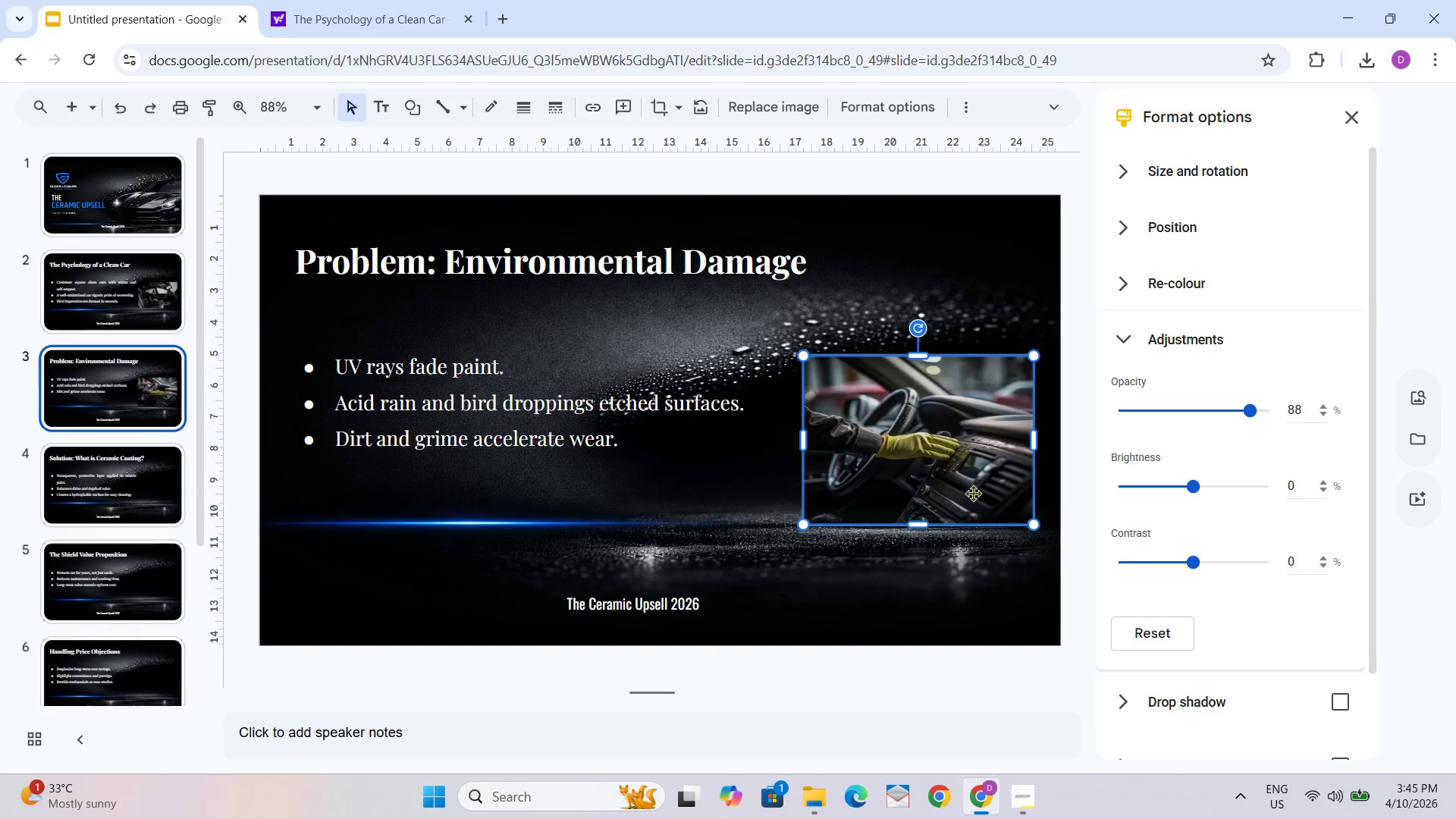 
left_click([941, 567])
 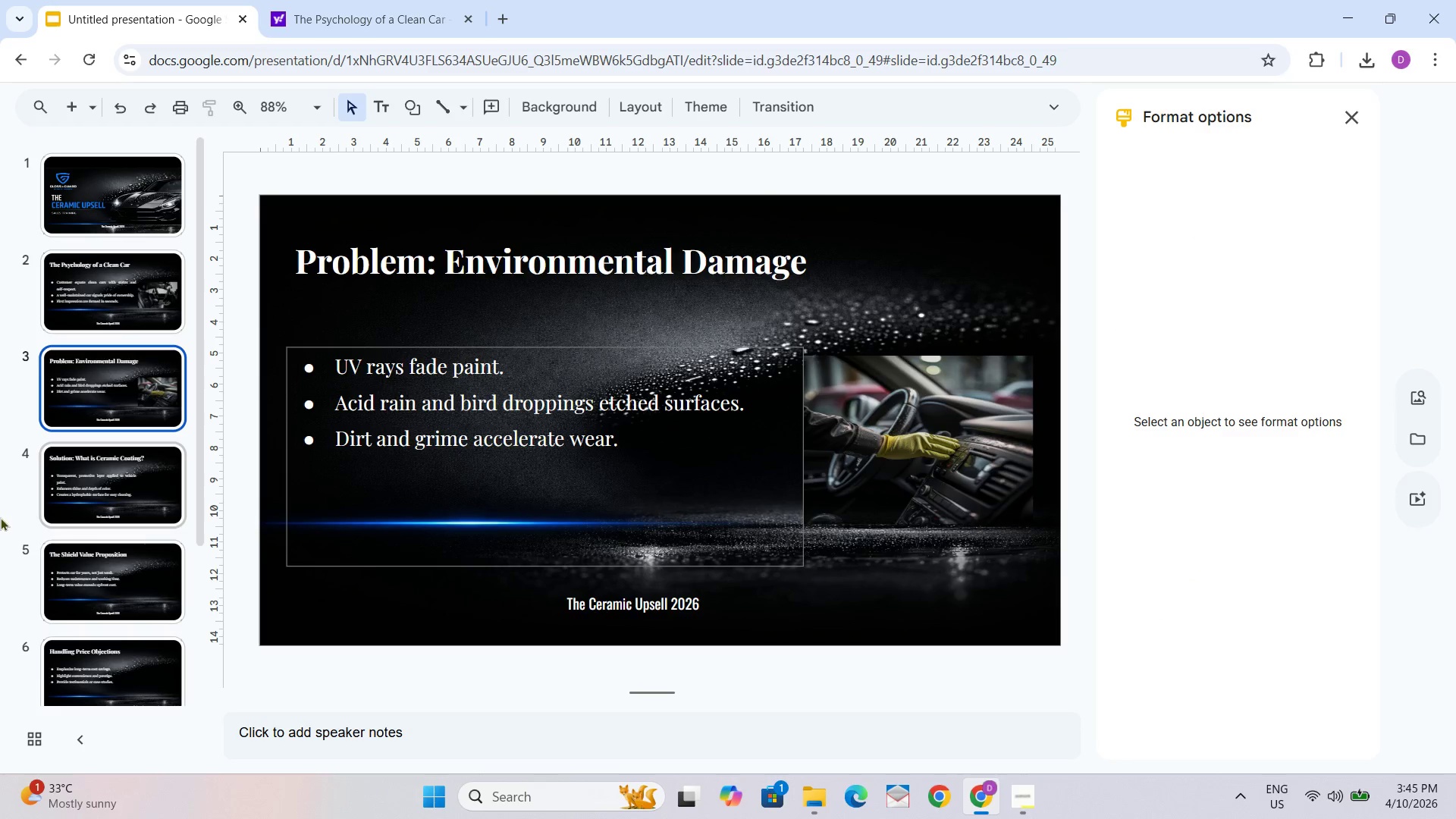 
left_click([136, 480])
 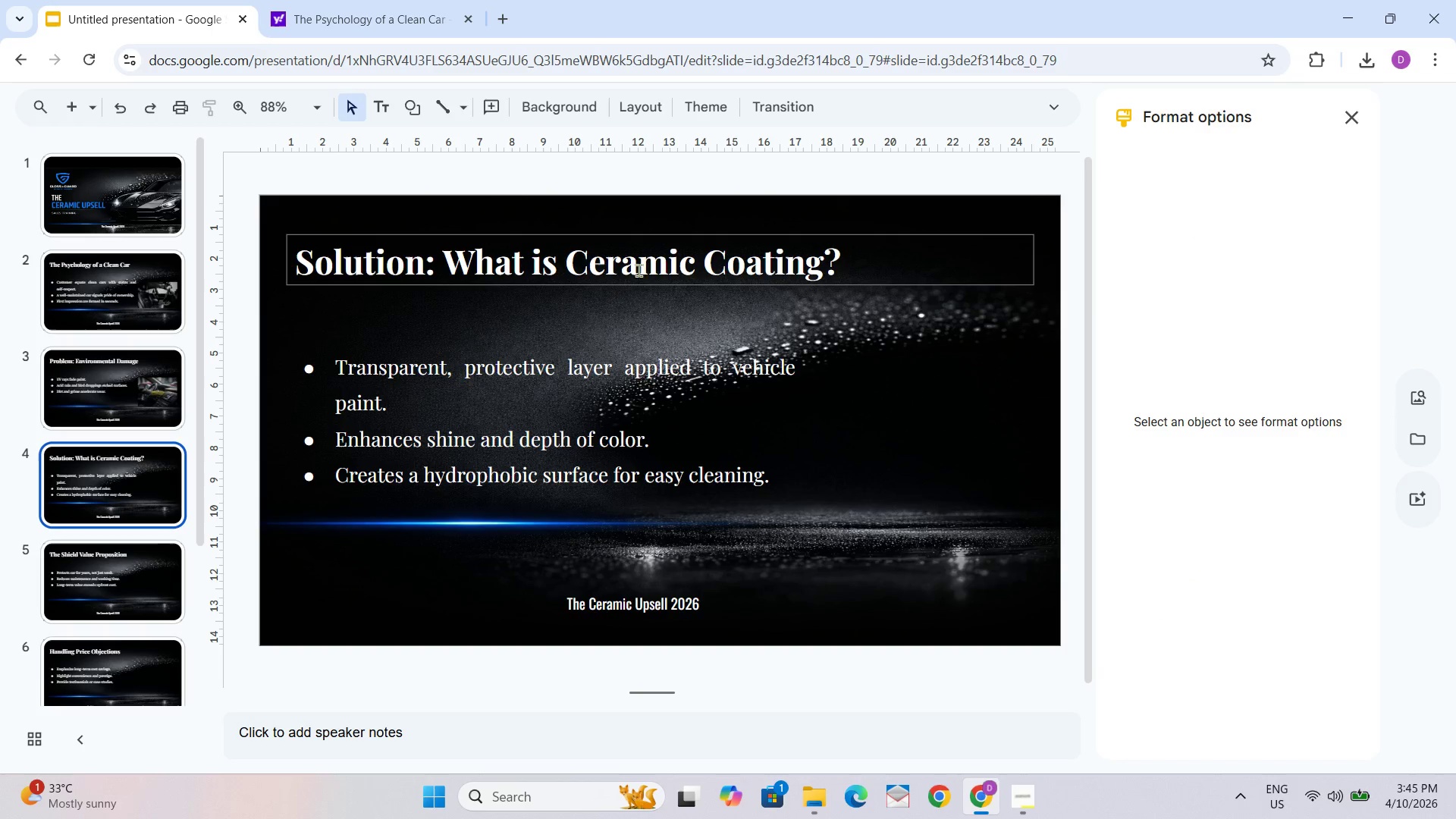 
left_click_drag(start_coordinate=[570, 265], to_coordinate=[821, 273])
 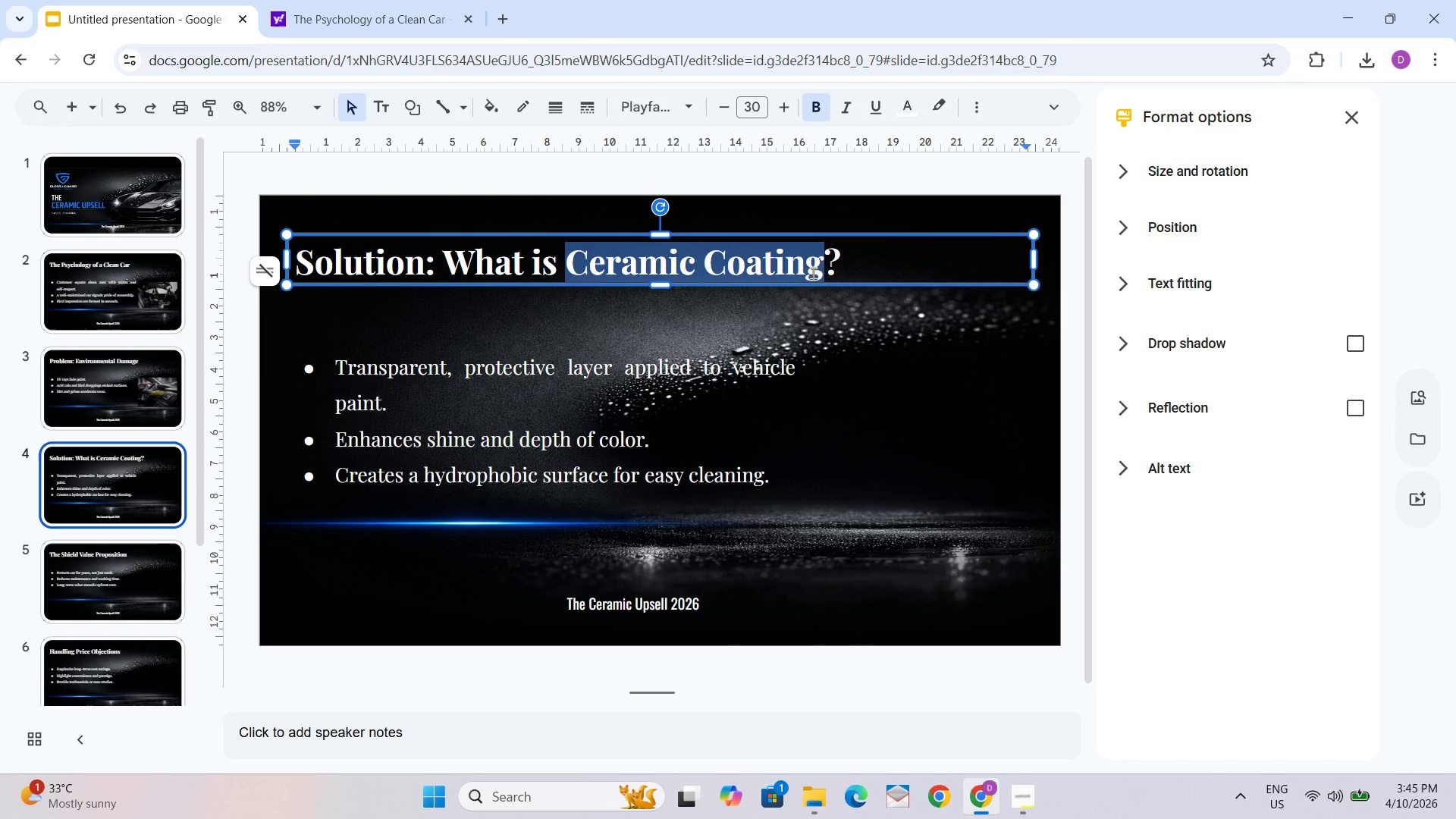 
key(Control+C)
 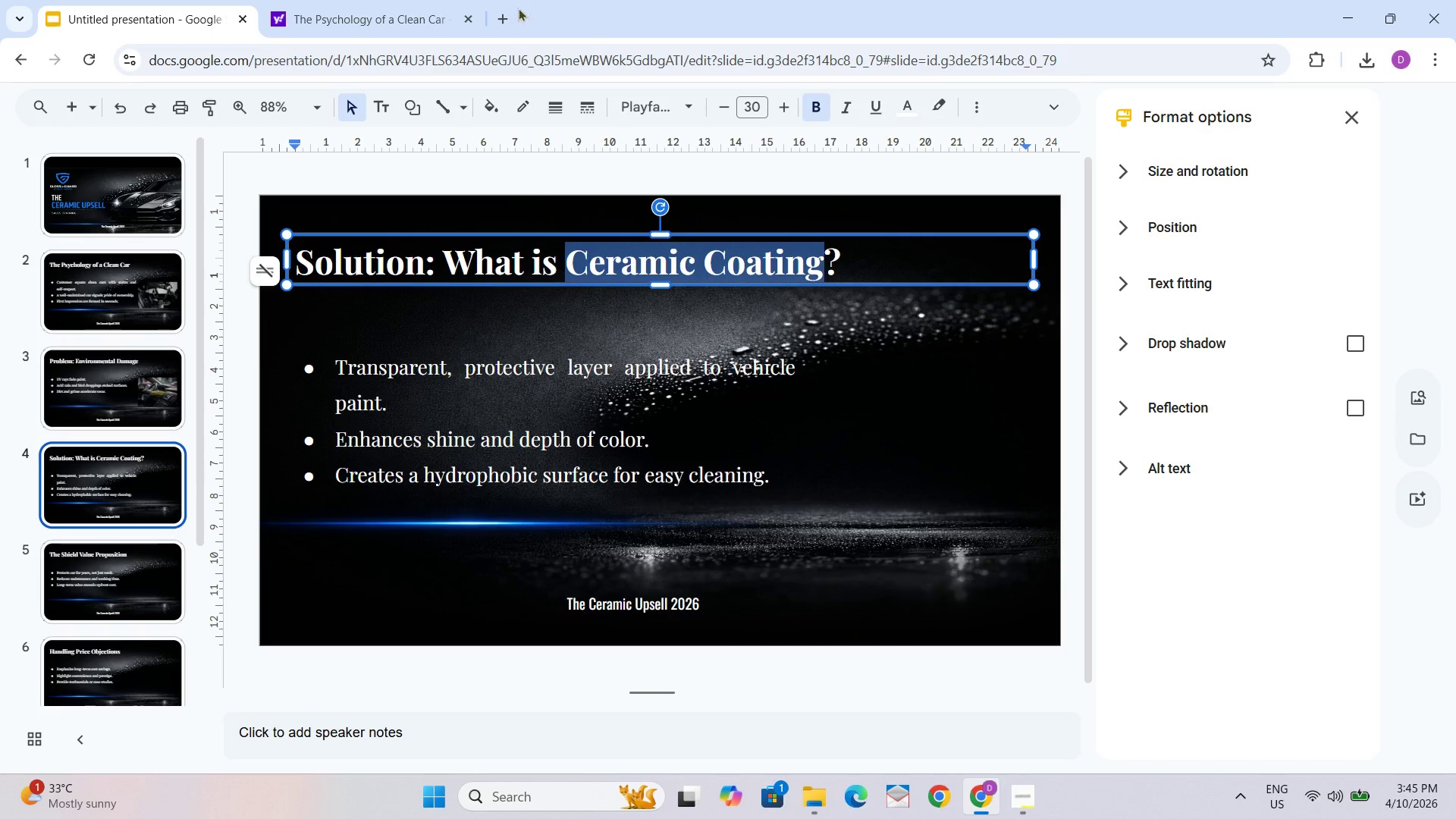 
left_click([511, 15])
 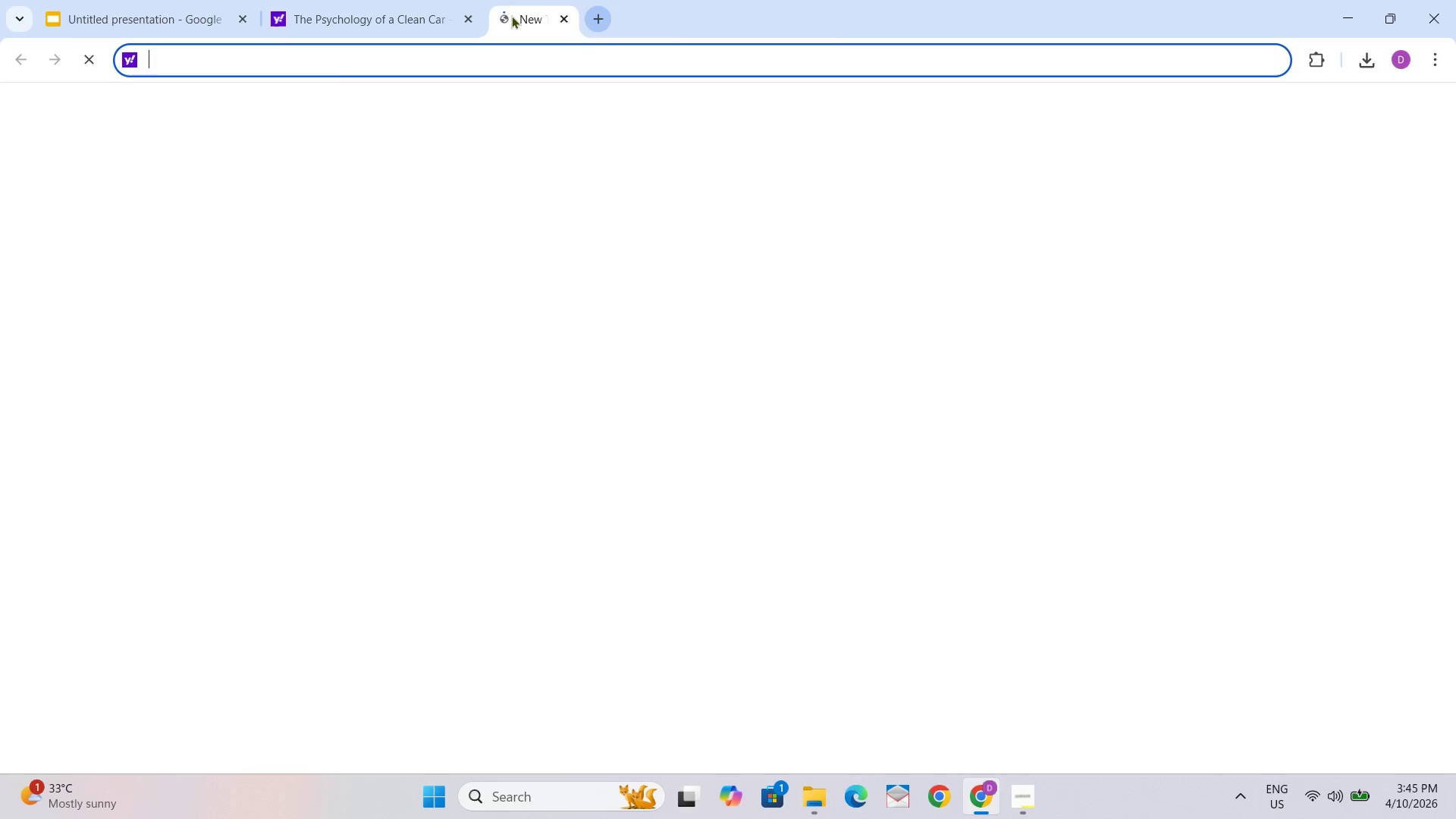 
key(Control+ControlLeft)
 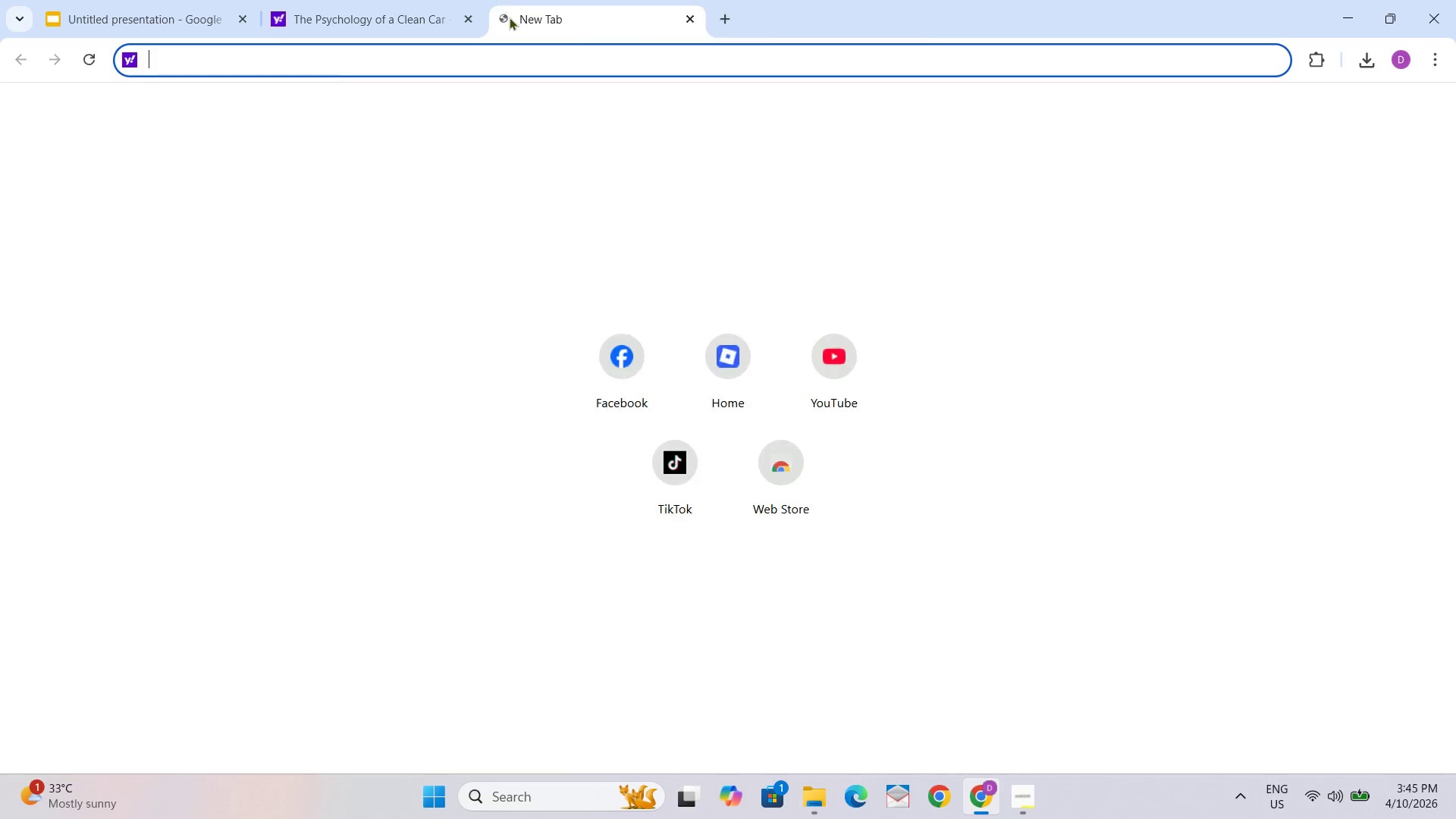 
key(Control+V)
 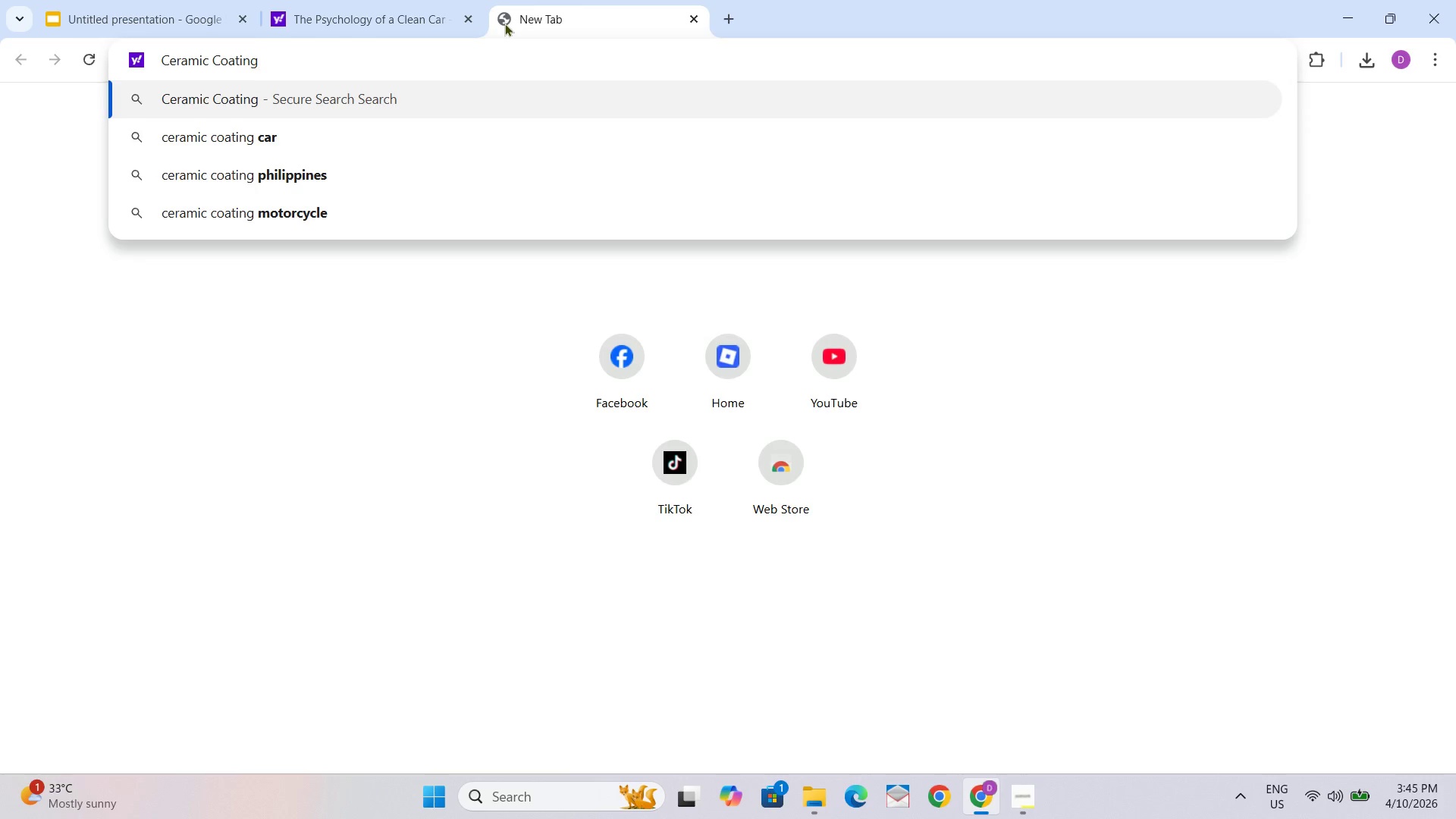 
key(NumpadEnter)
 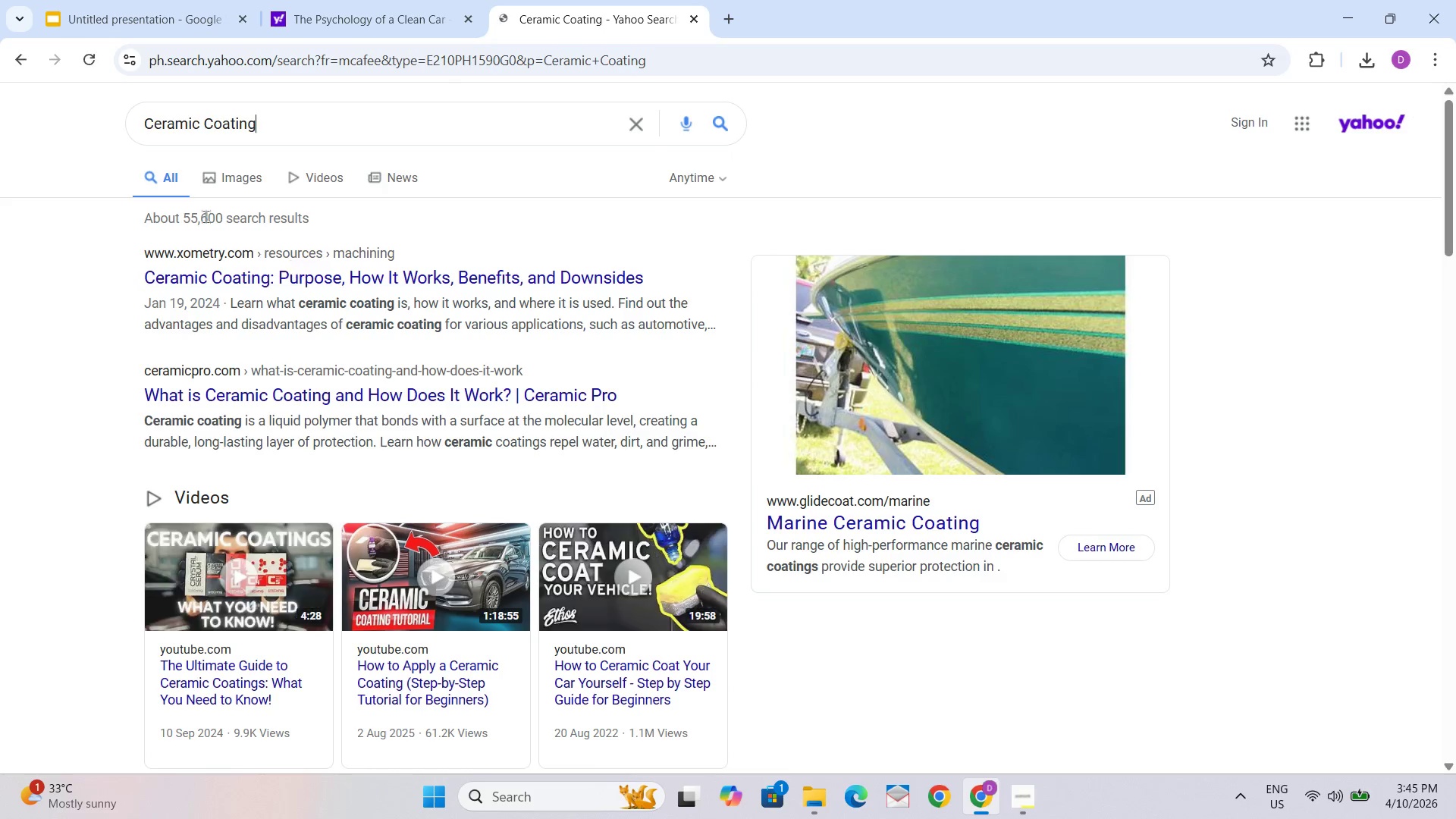 
left_click([206, 172])
 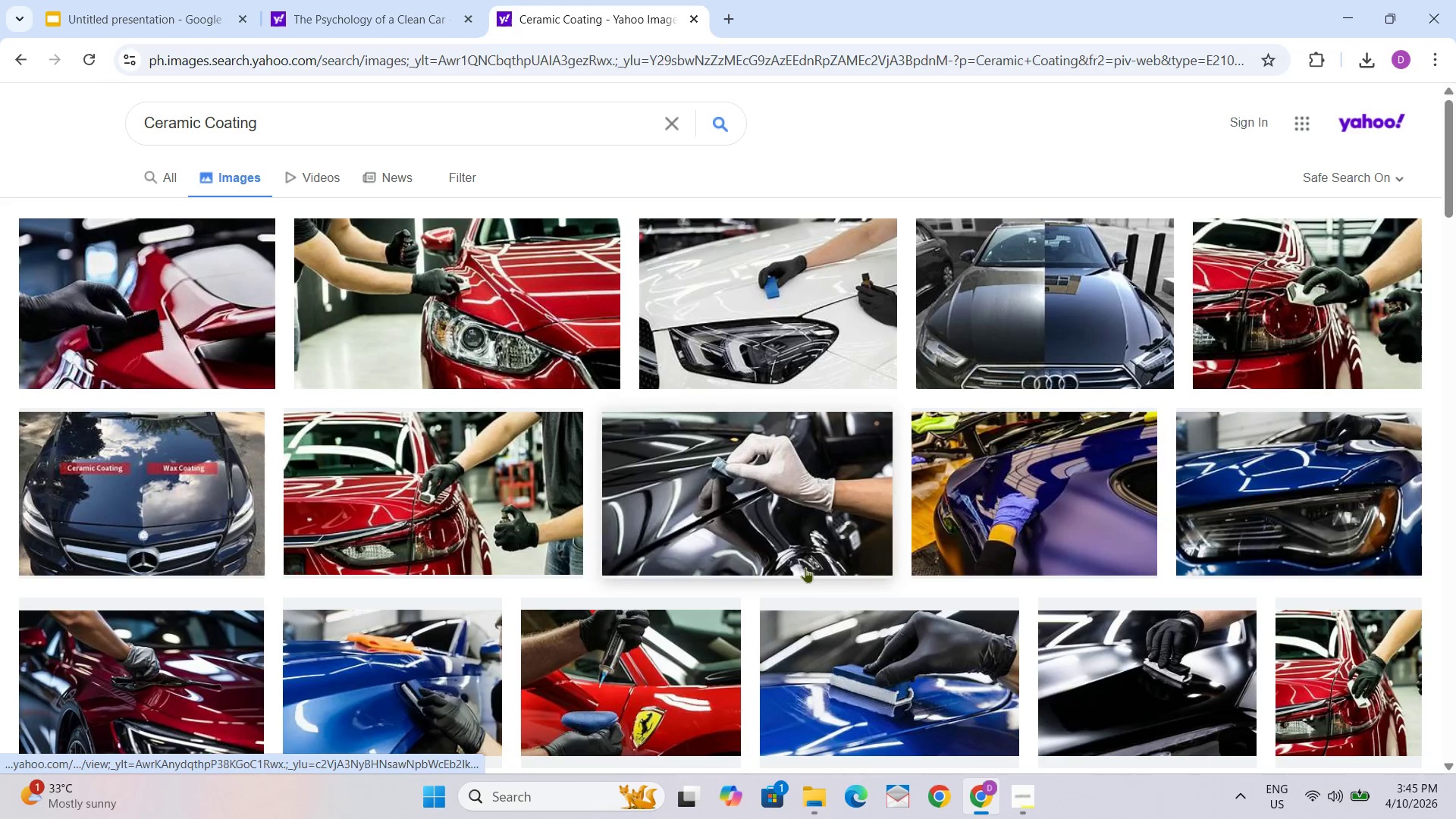 
wait(5.03)
 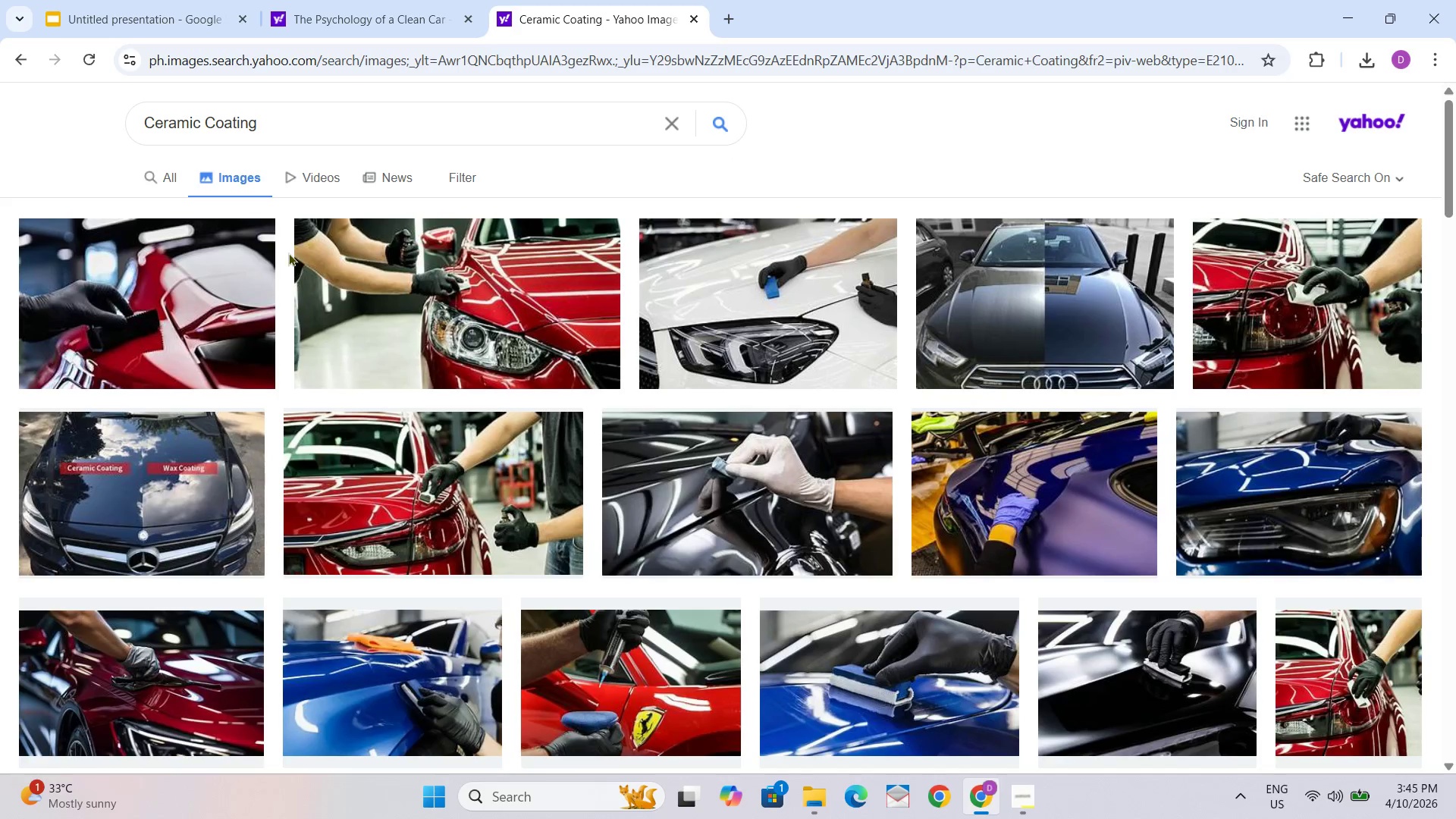 
scroll: coordinate [846, 519], scroll_direction: down, amount: 3.0
 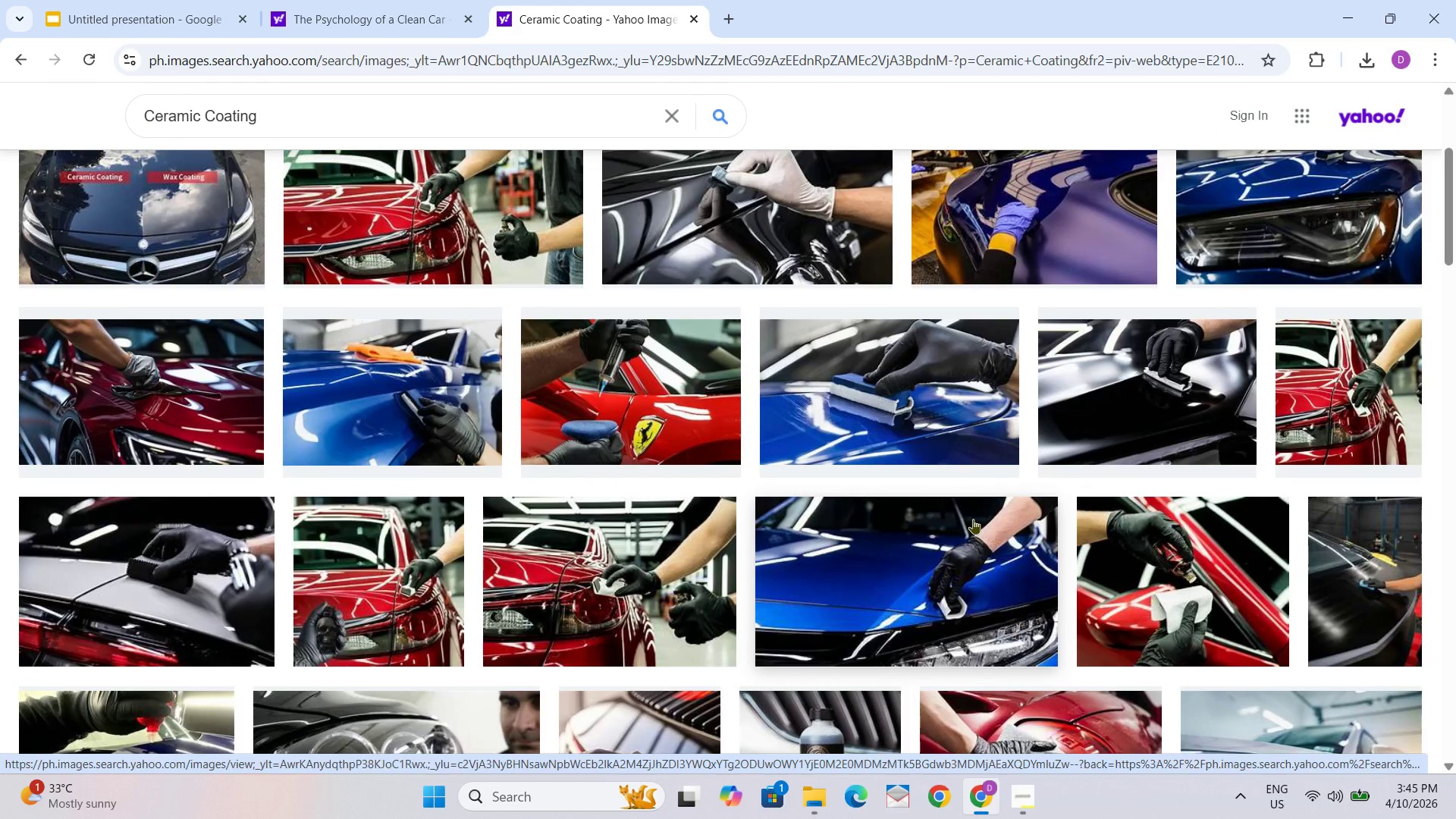 
scroll: coordinate [1031, 537], scroll_direction: up, amount: 1.0
 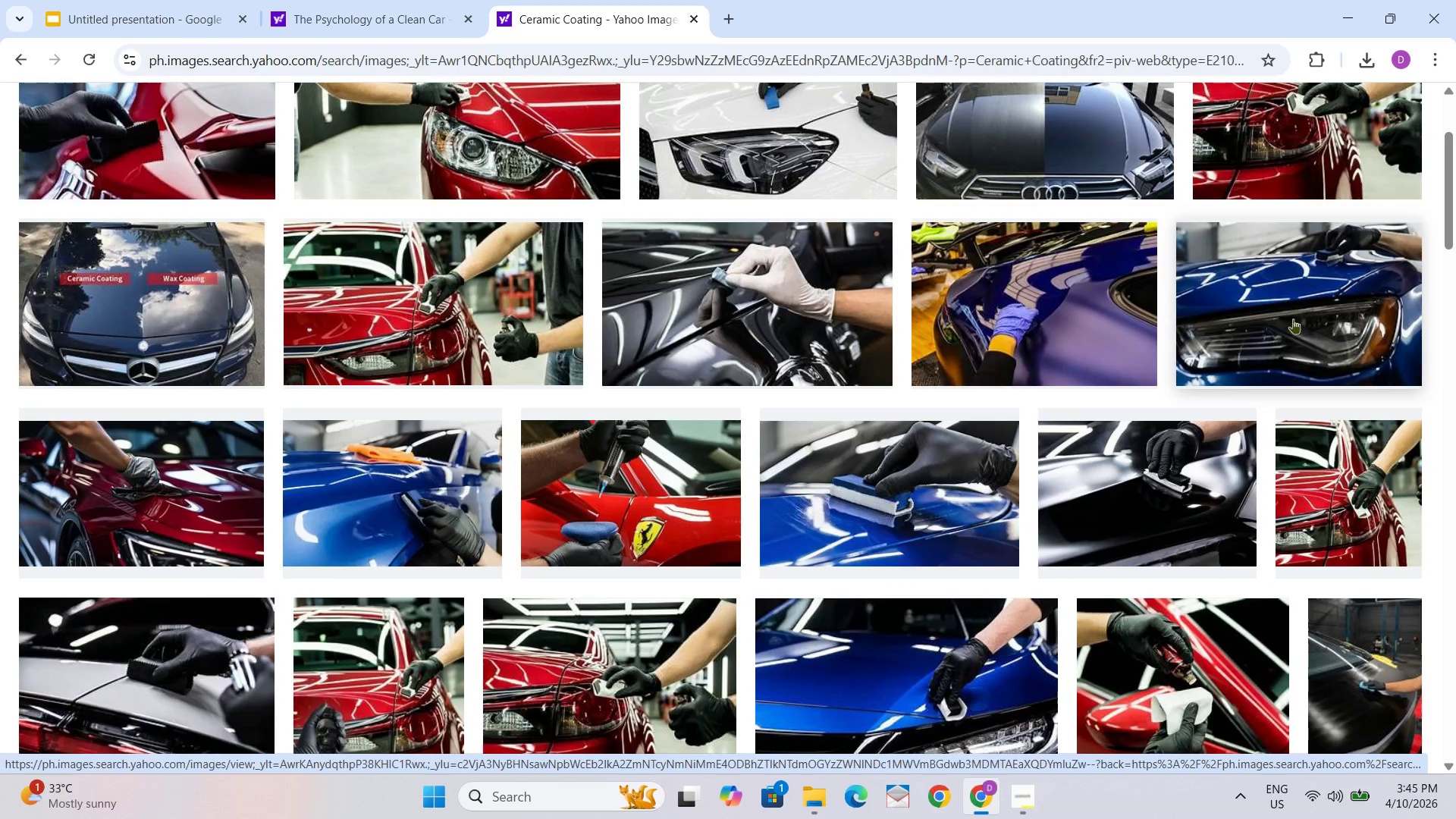 
scroll: coordinate [1012, 526], scroll_direction: down, amount: 2.0
 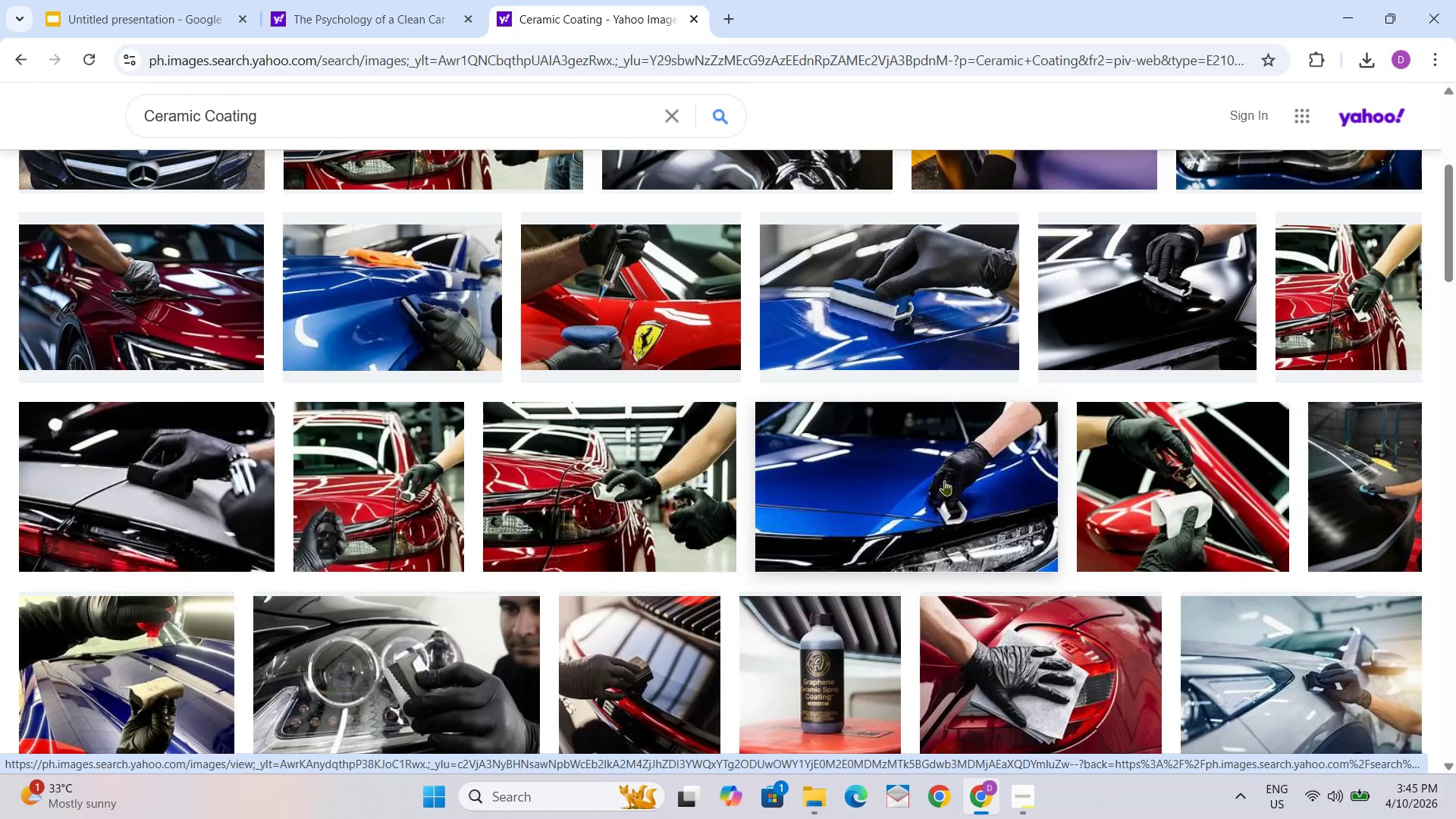 
left_click([944, 480])
 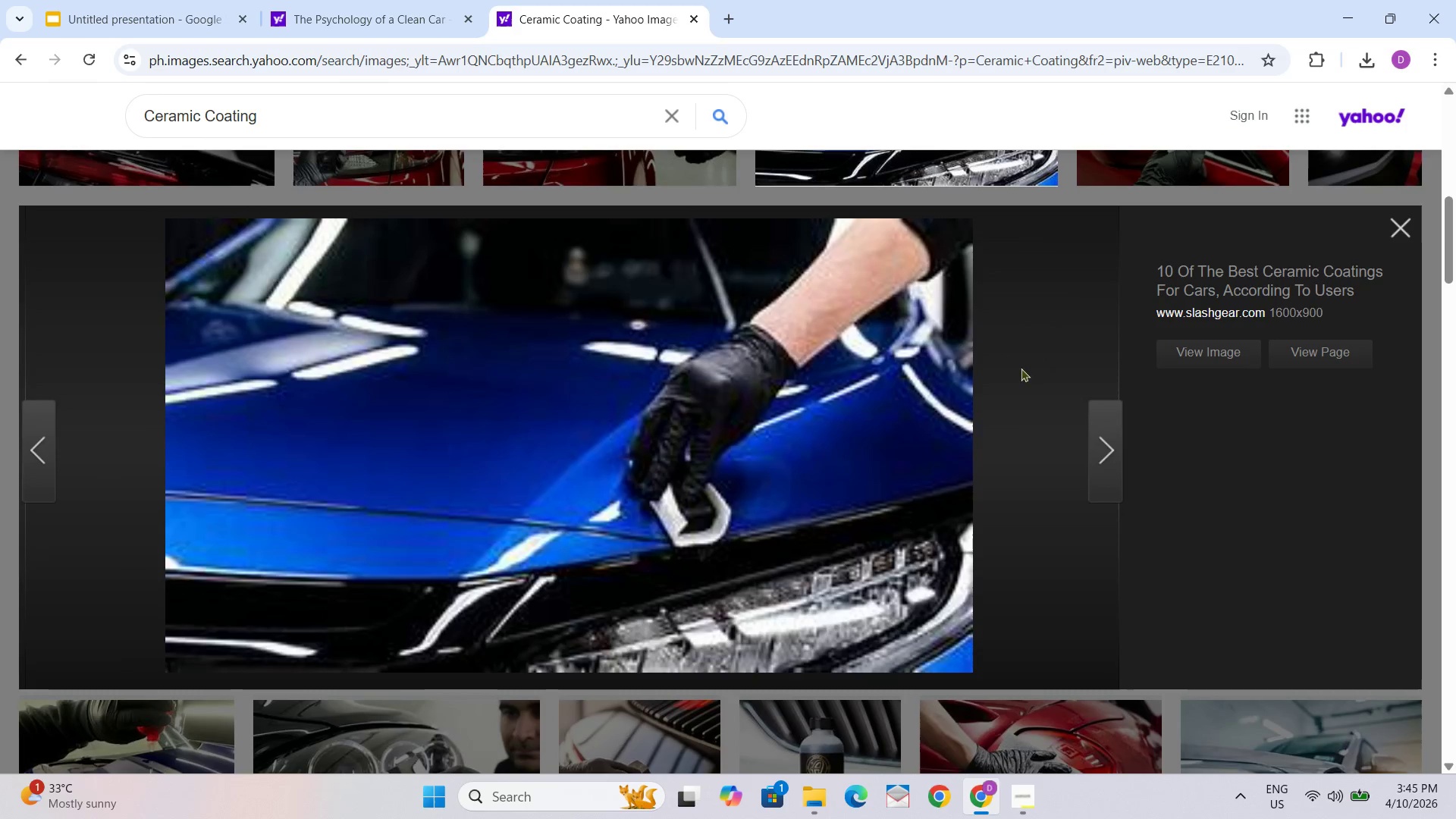 
left_click([1392, 228])
 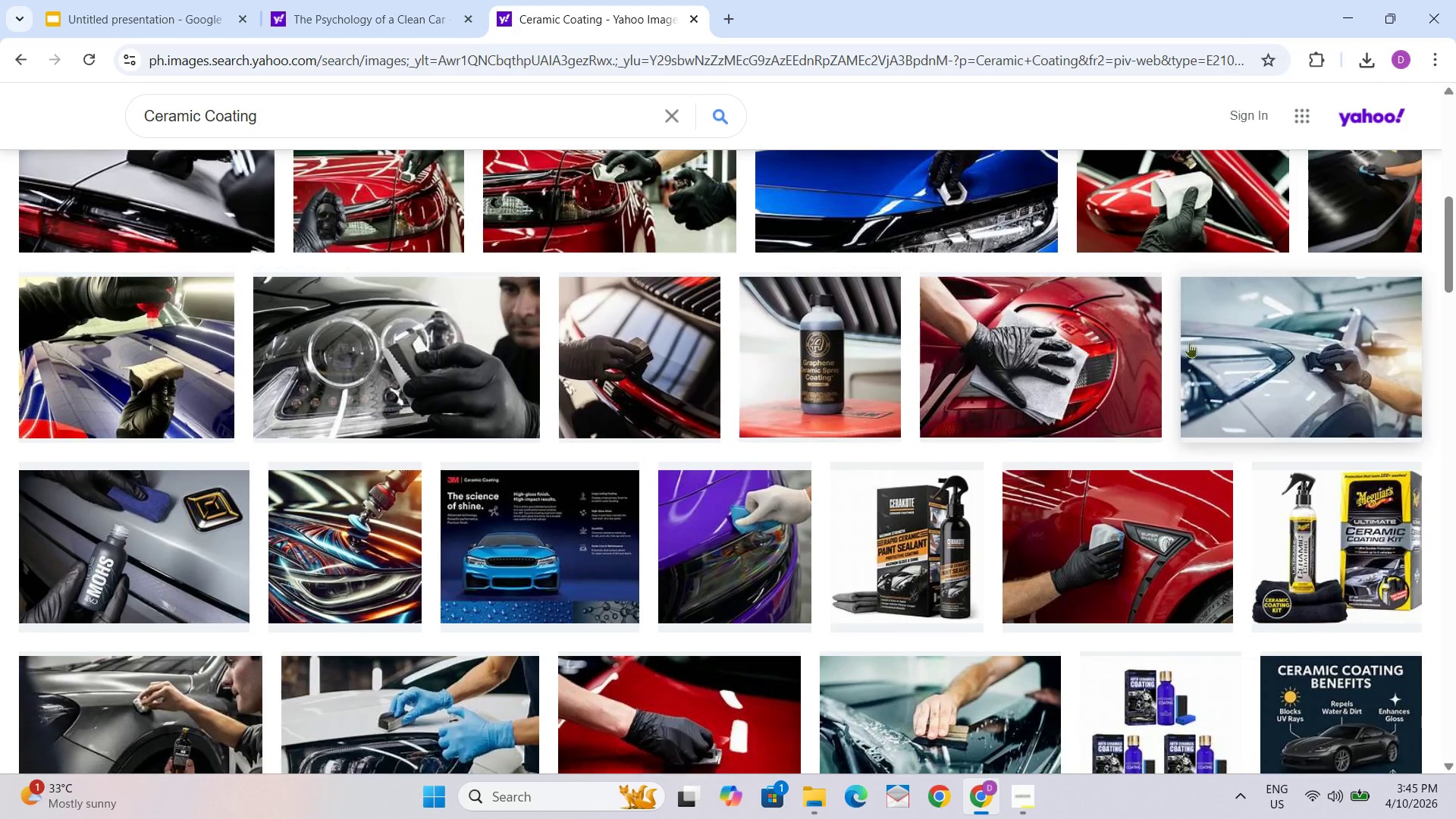 
scroll: coordinate [1260, 314], scroll_direction: up, amount: 5.0
 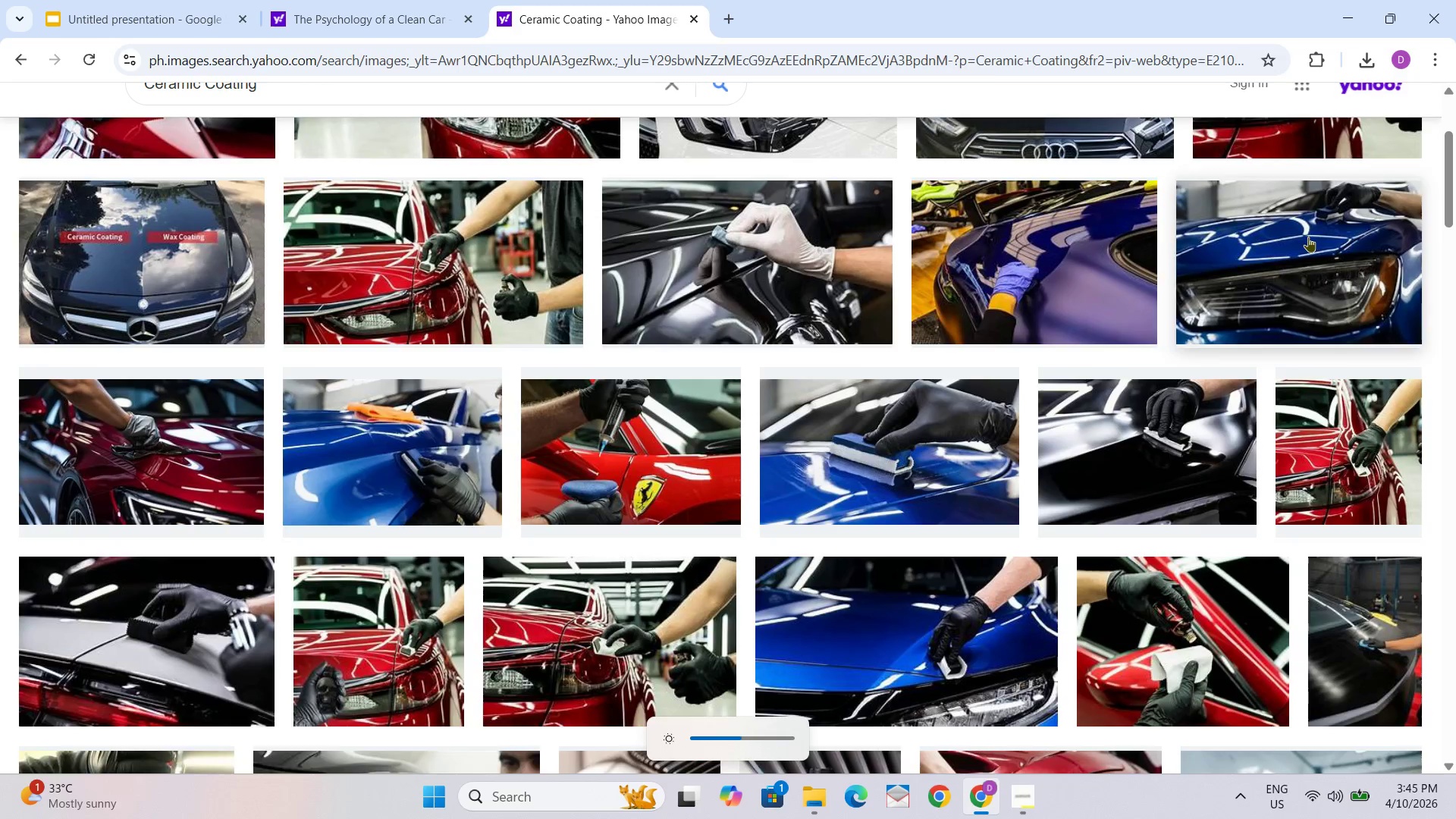 
right_click([855, 399])
 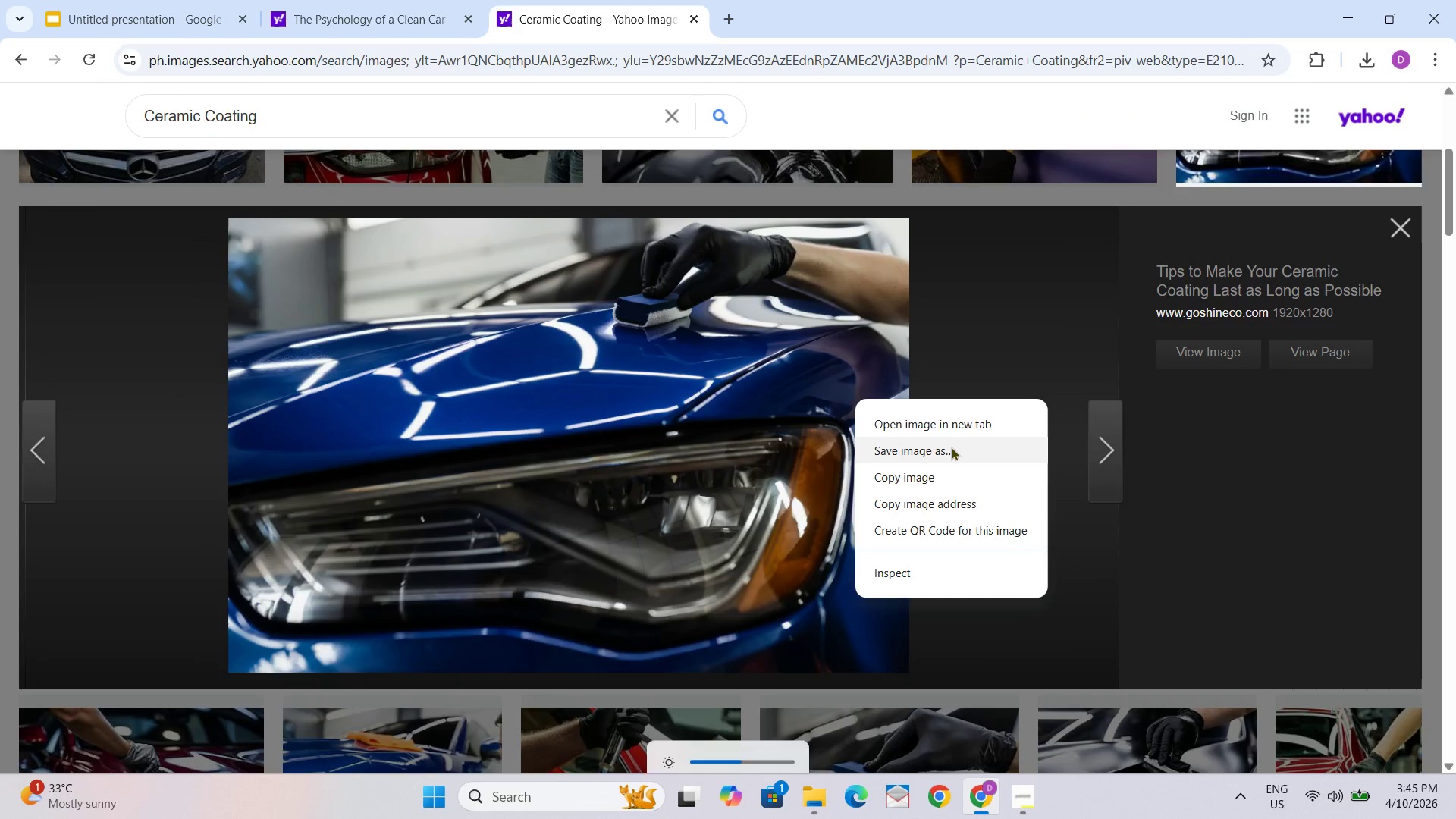 
left_click([949, 446])
 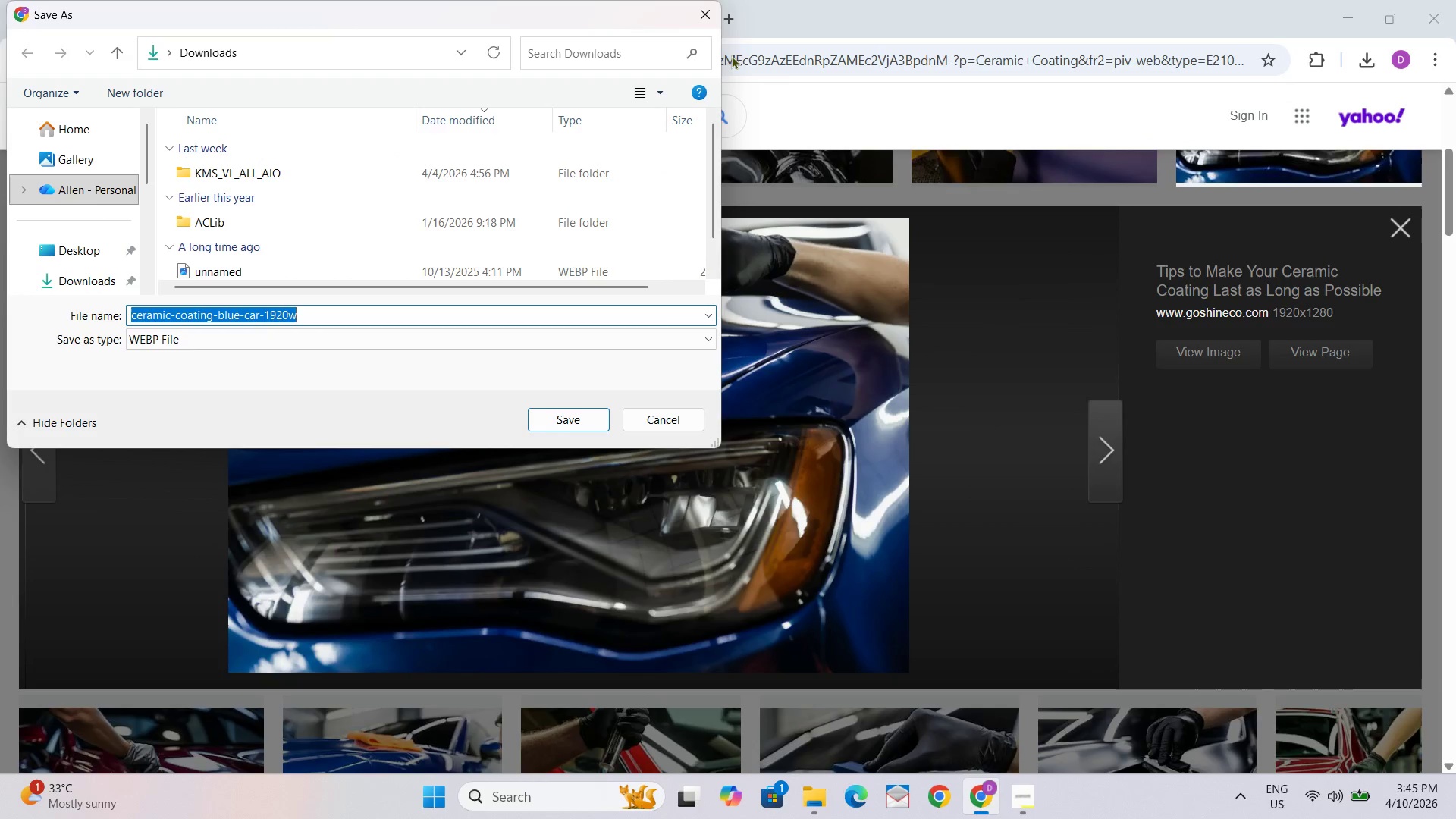 
left_click([698, 8])
 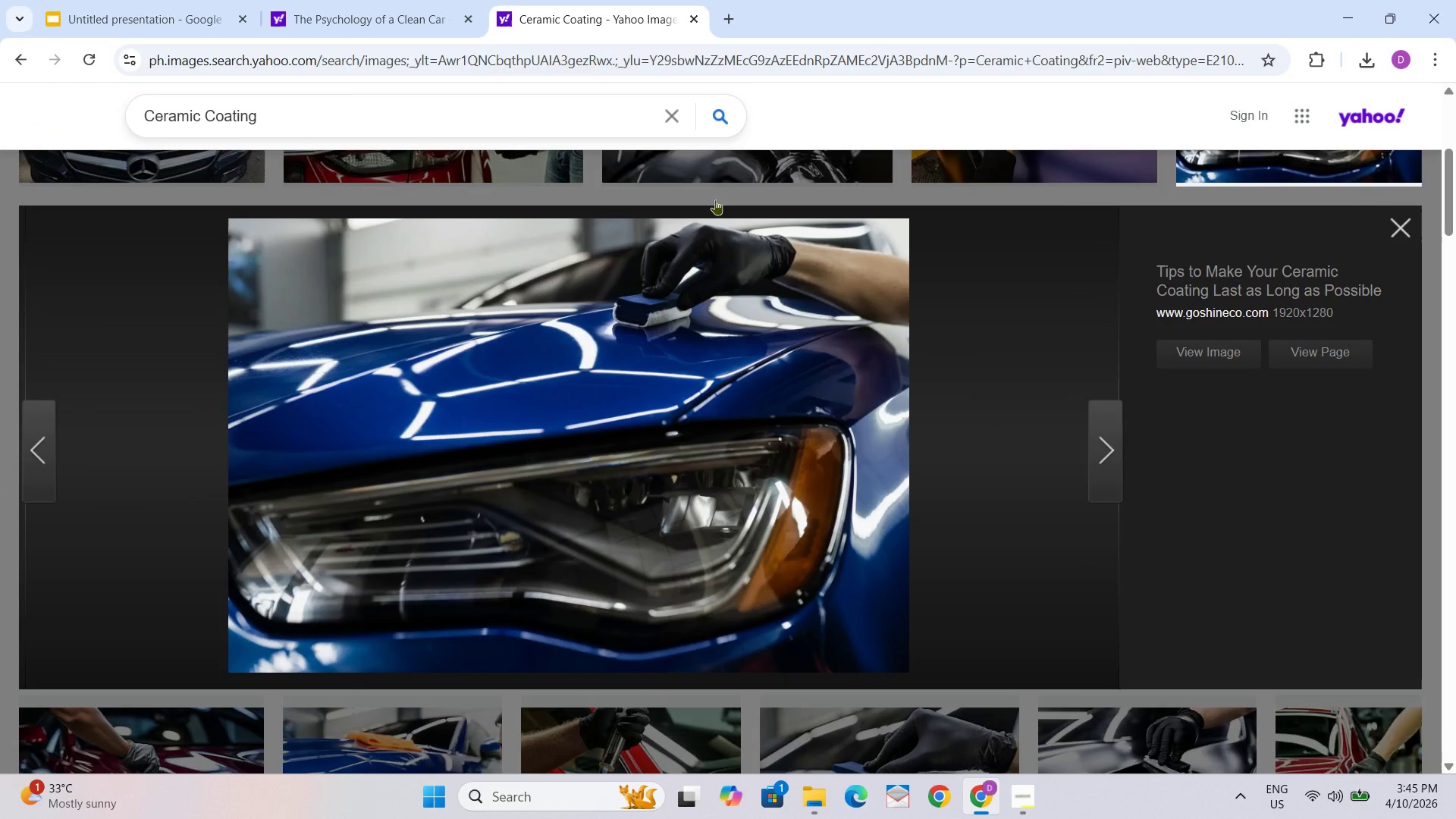 
right_click([715, 243])
 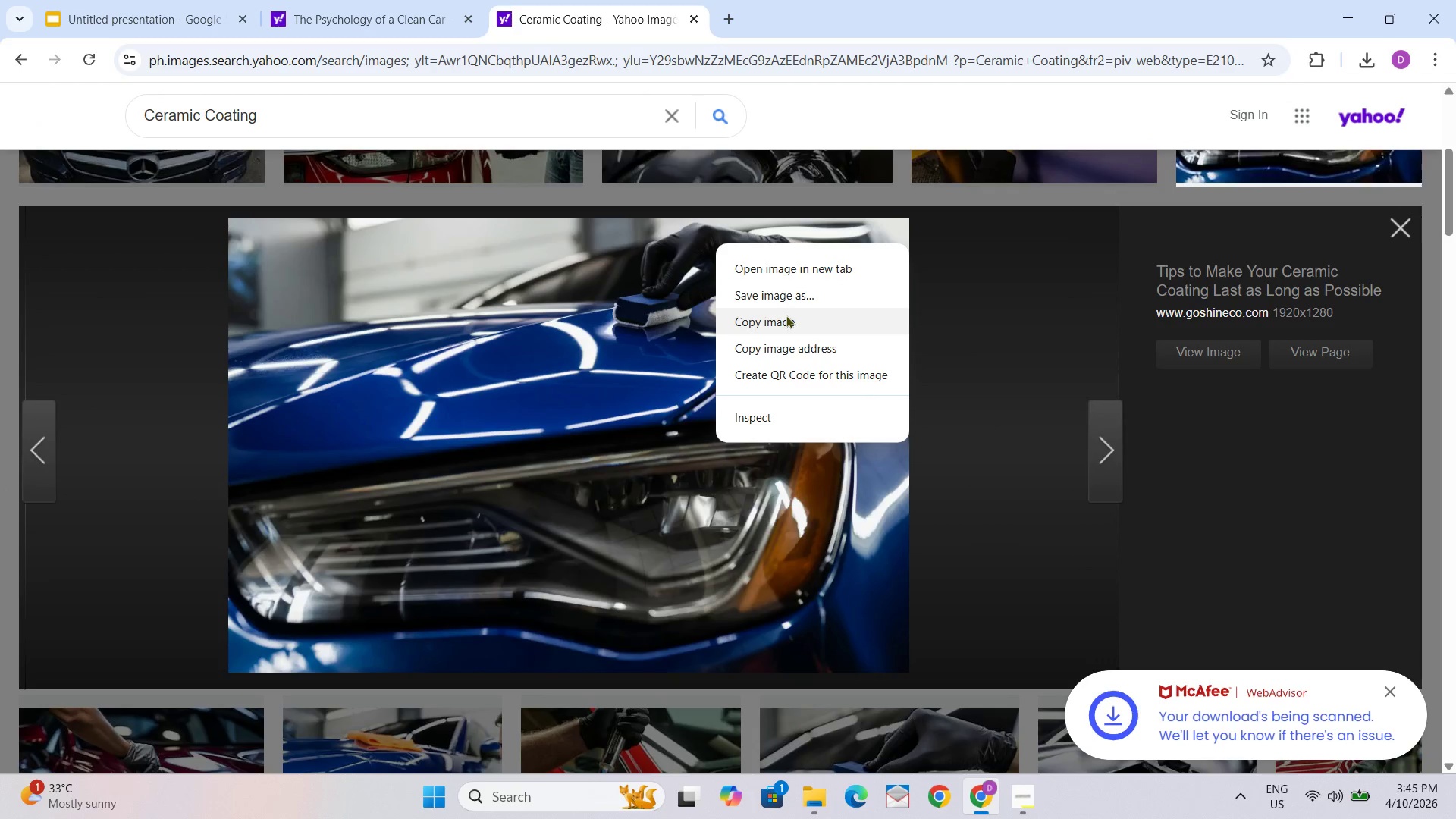 
left_click([786, 315])
 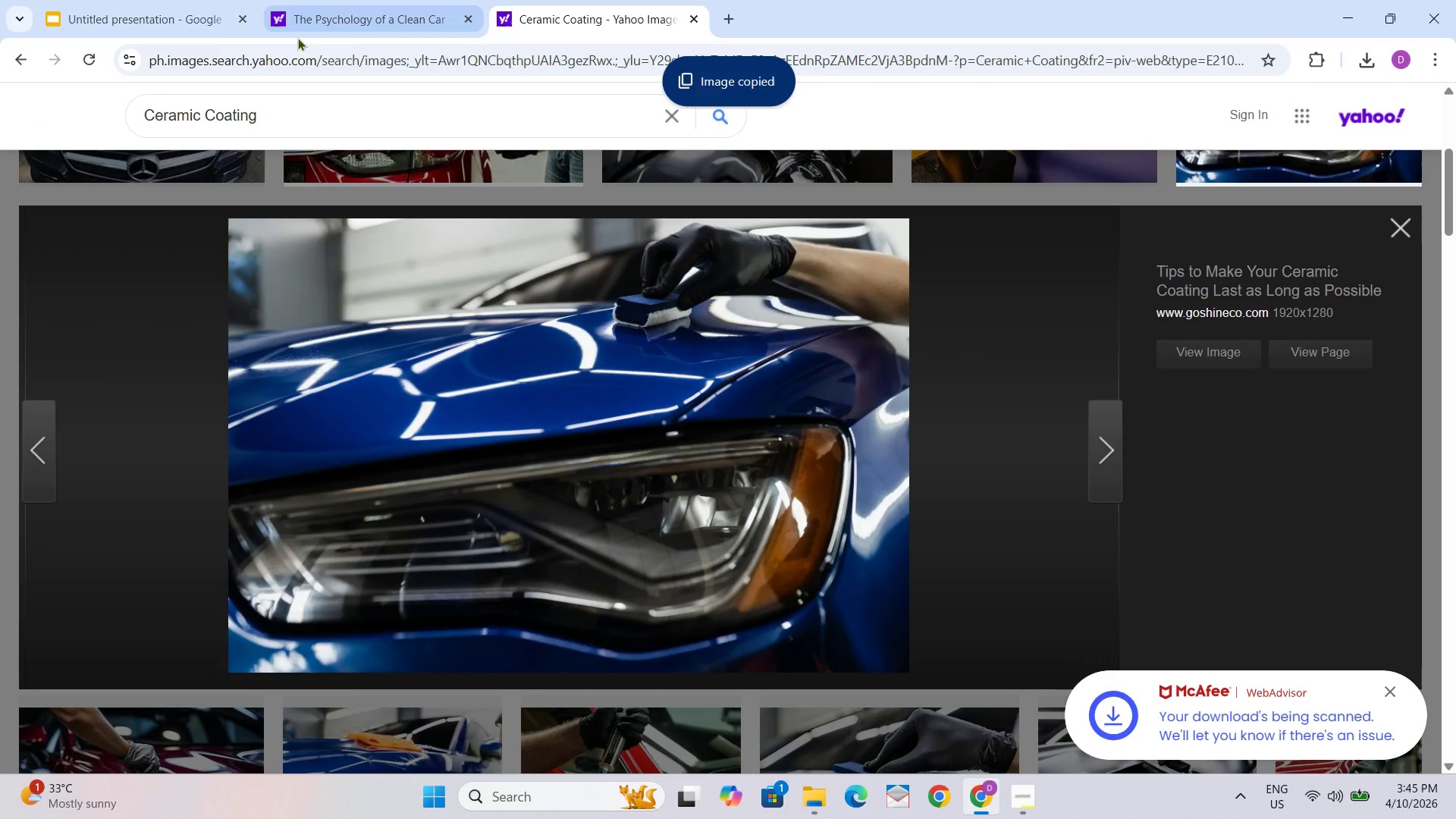 
left_click([197, 24])
 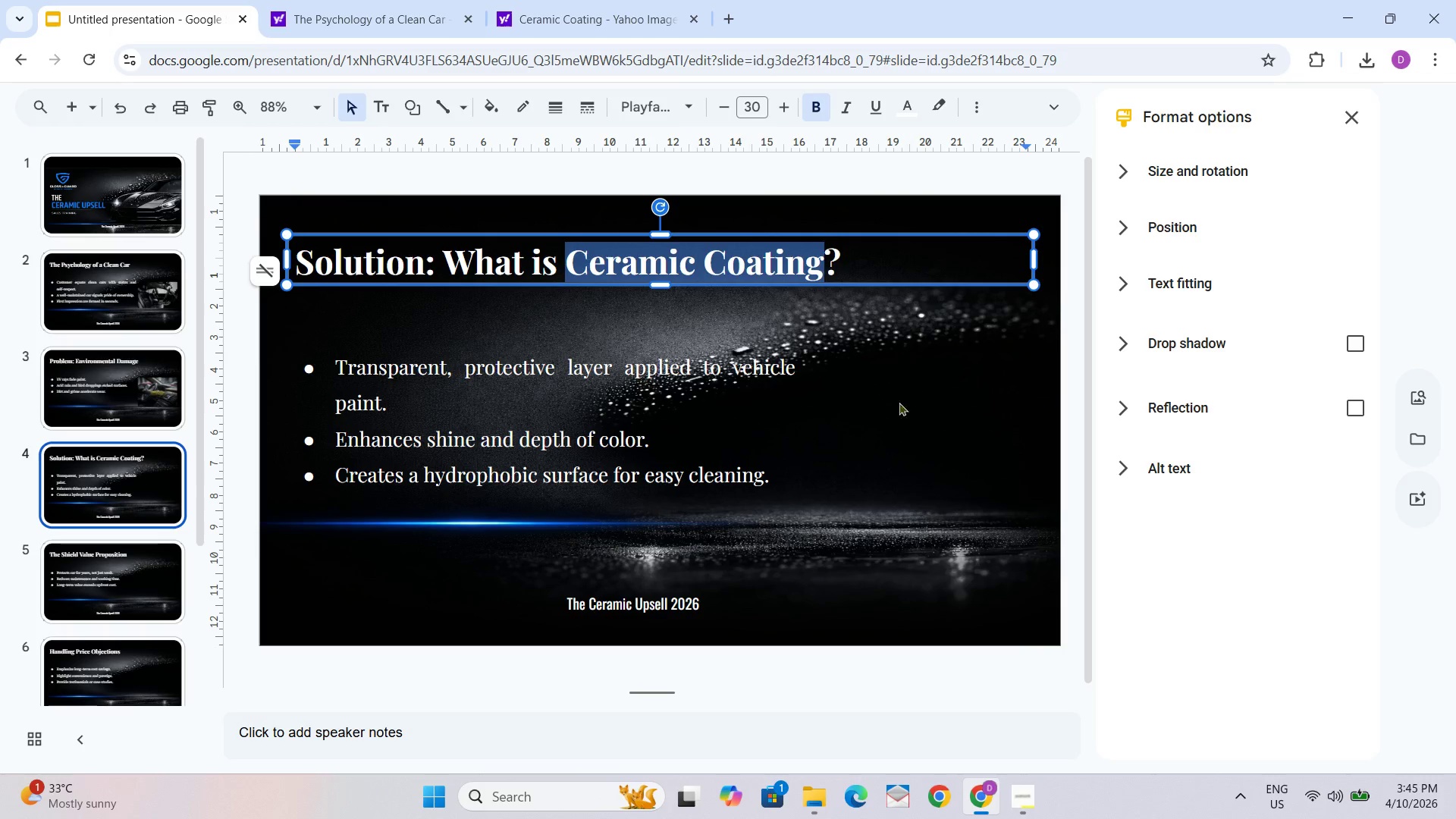 
right_click([974, 395])
 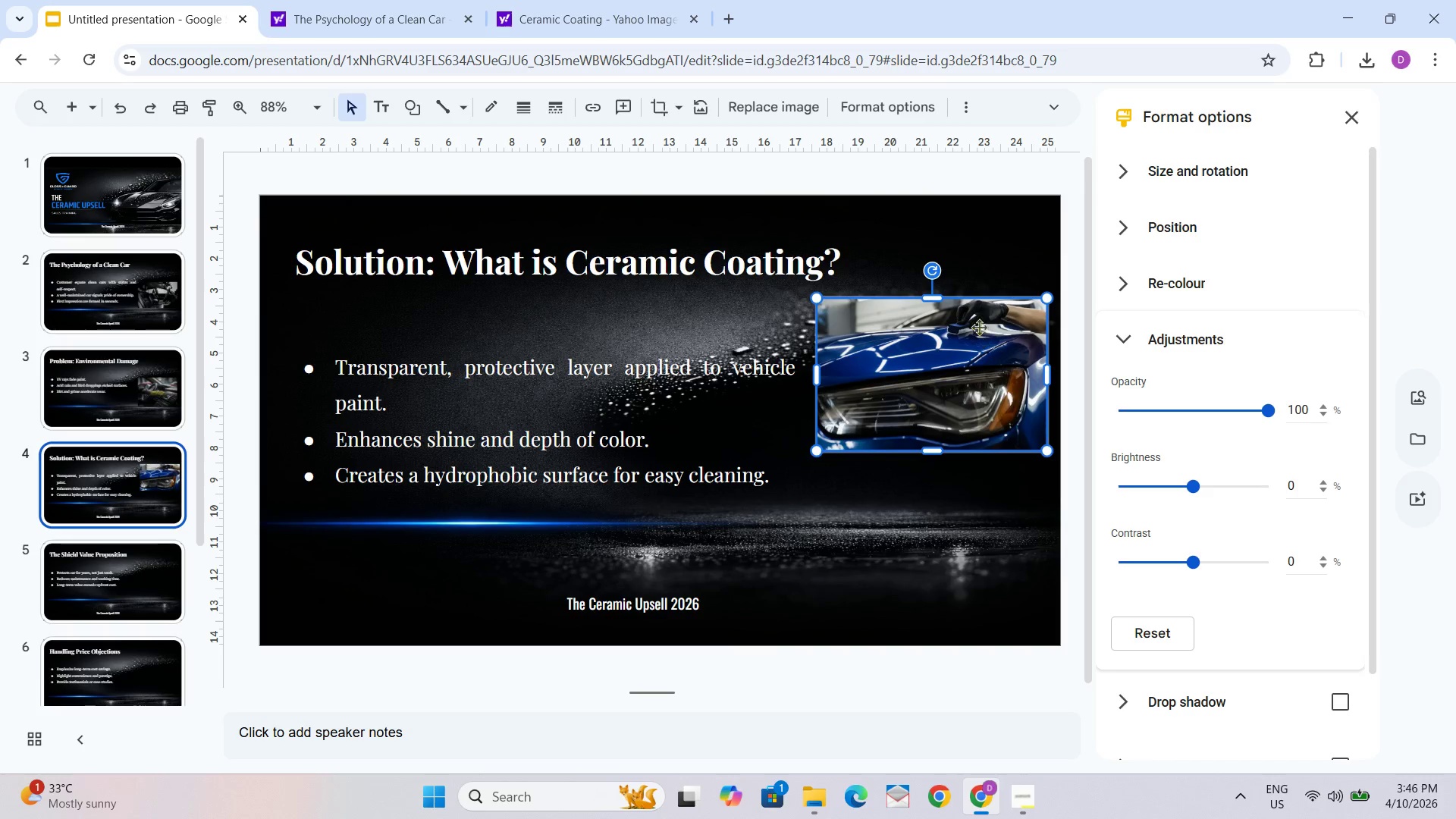 
left_click_drag(start_coordinate=[977, 297], to_coordinate=[965, 366])
 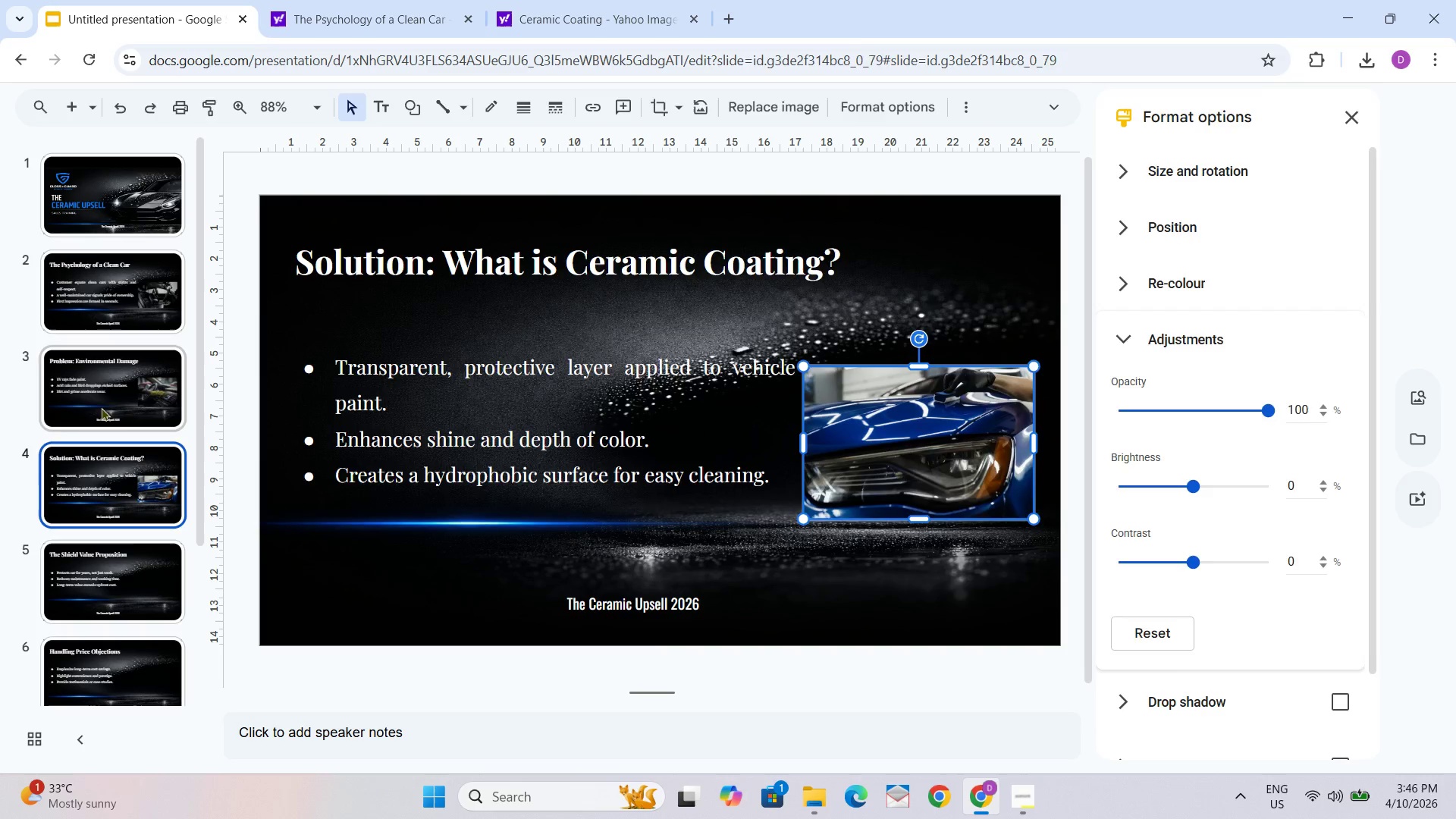 
double_click([111, 486])
 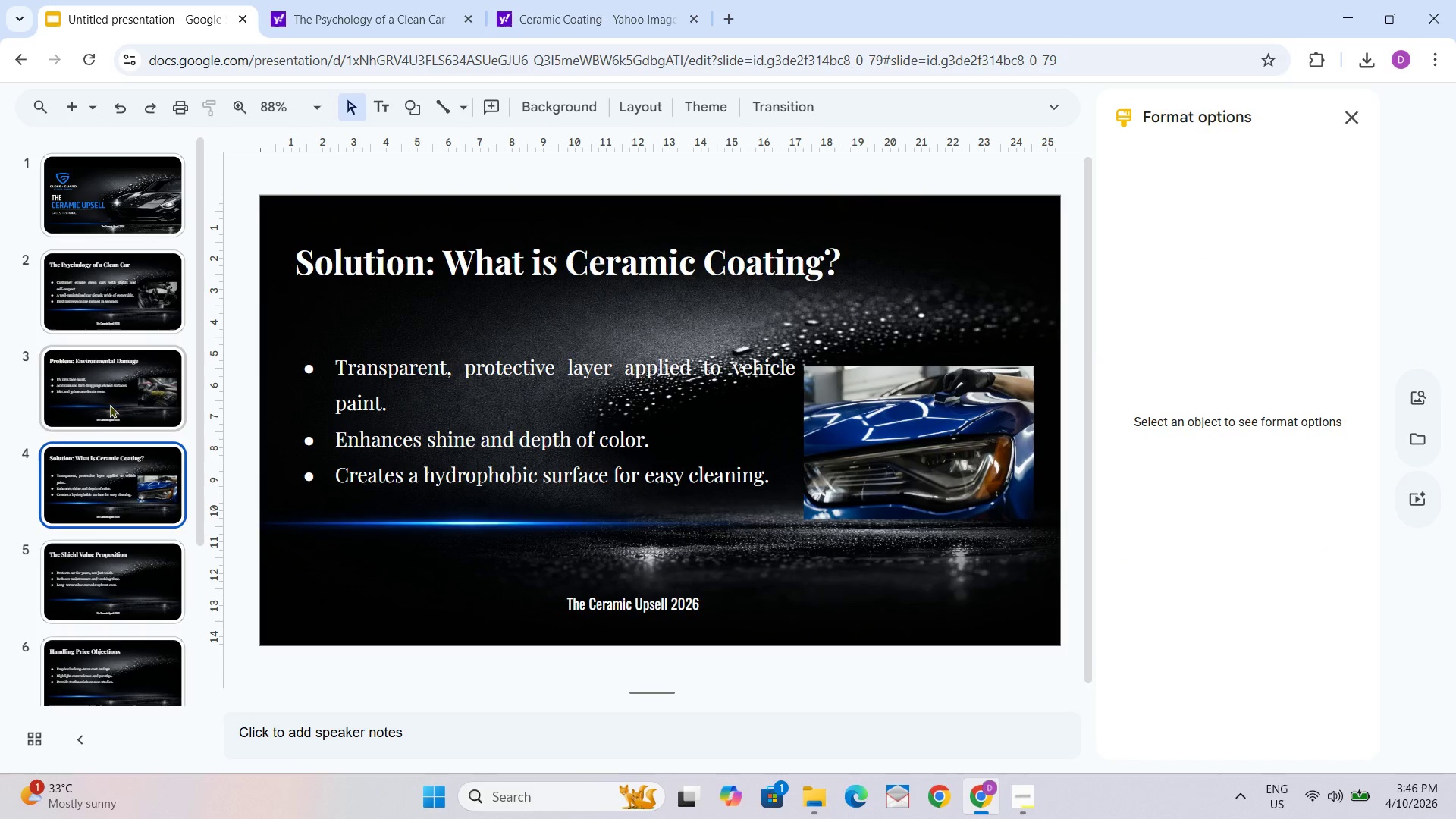 
triple_click([109, 399])
 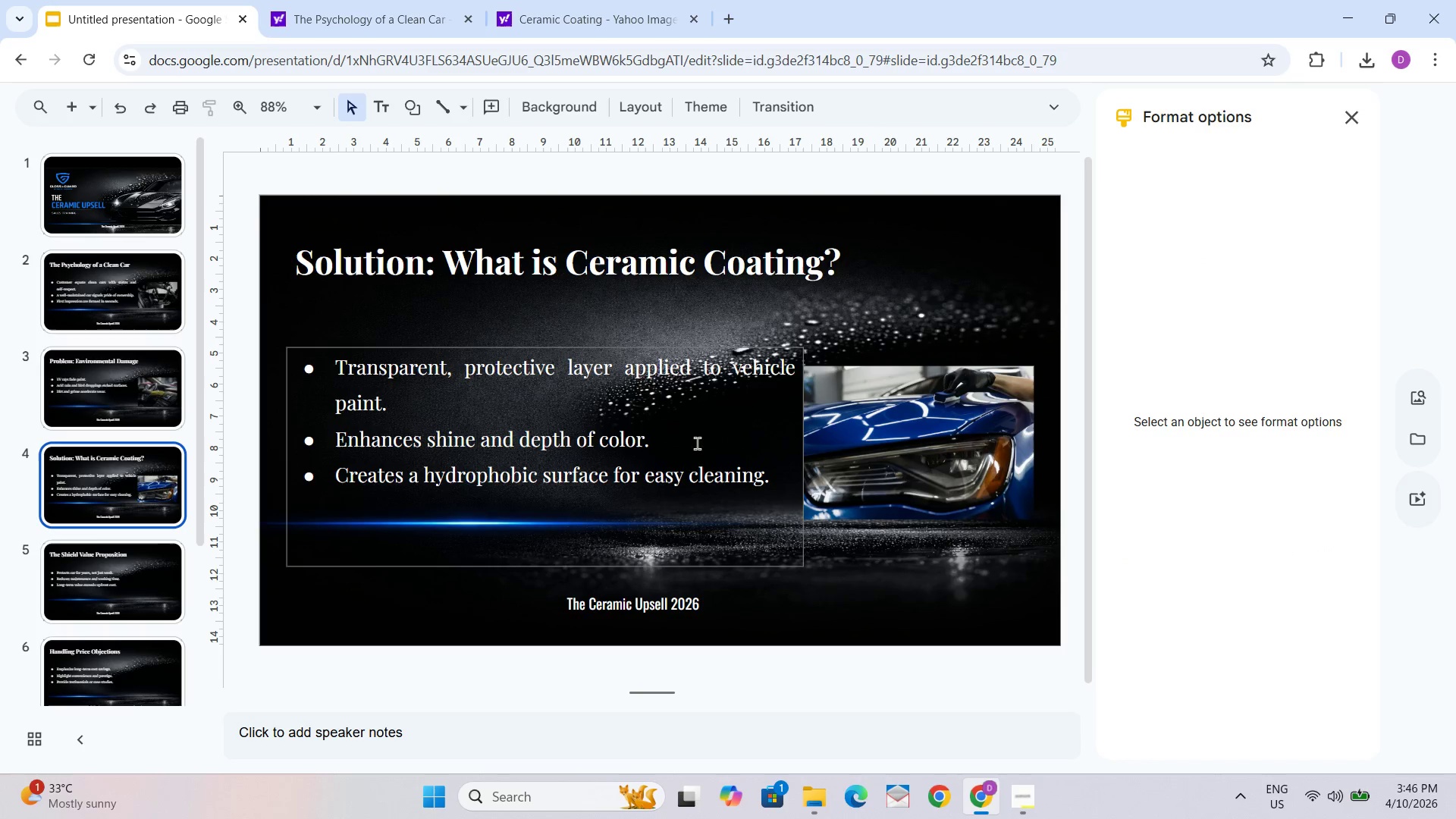 
left_click([846, 450])
 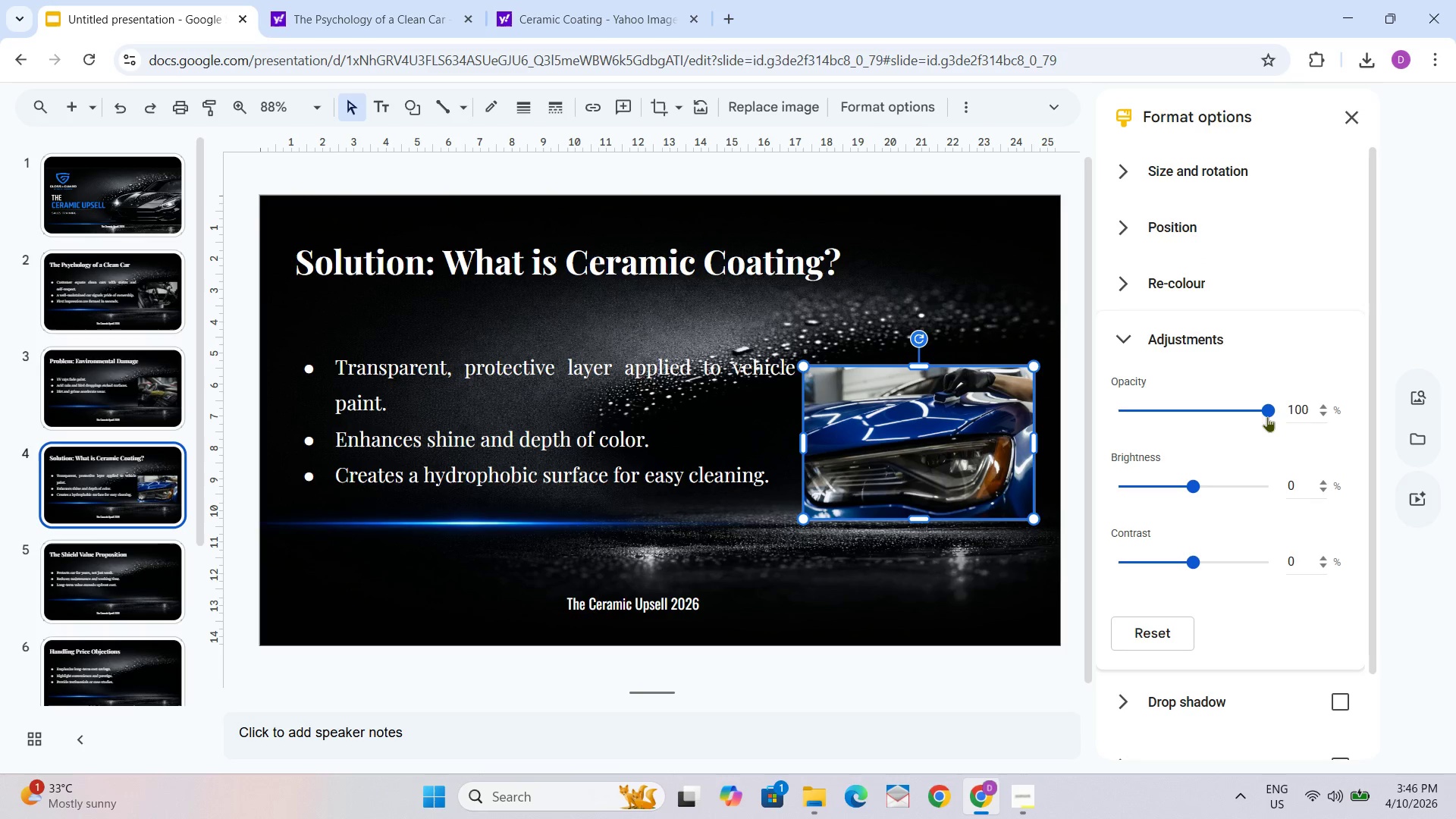 
left_click_drag(start_coordinate=[1269, 409], to_coordinate=[1247, 410])
 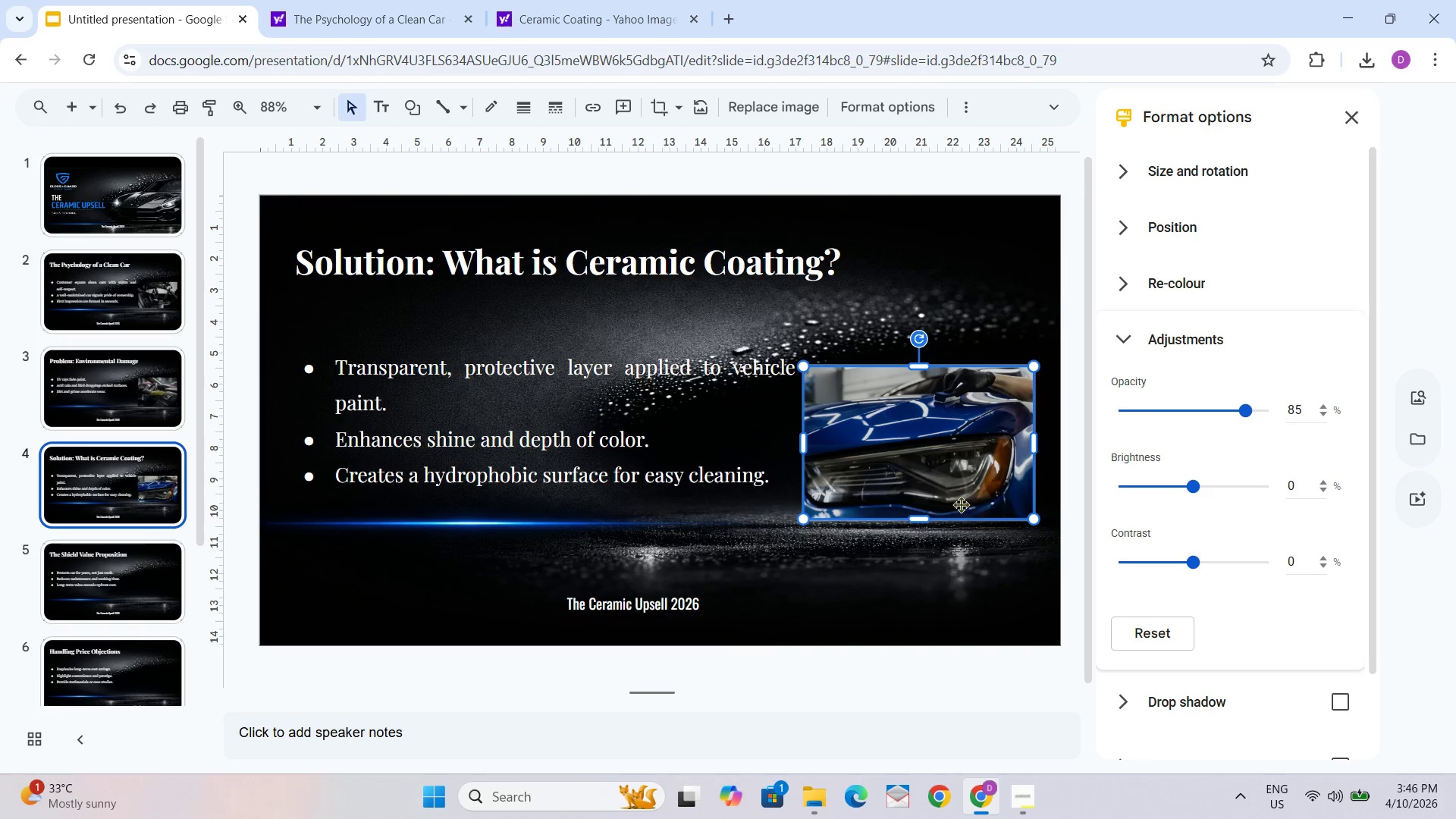 
left_click([959, 534])
 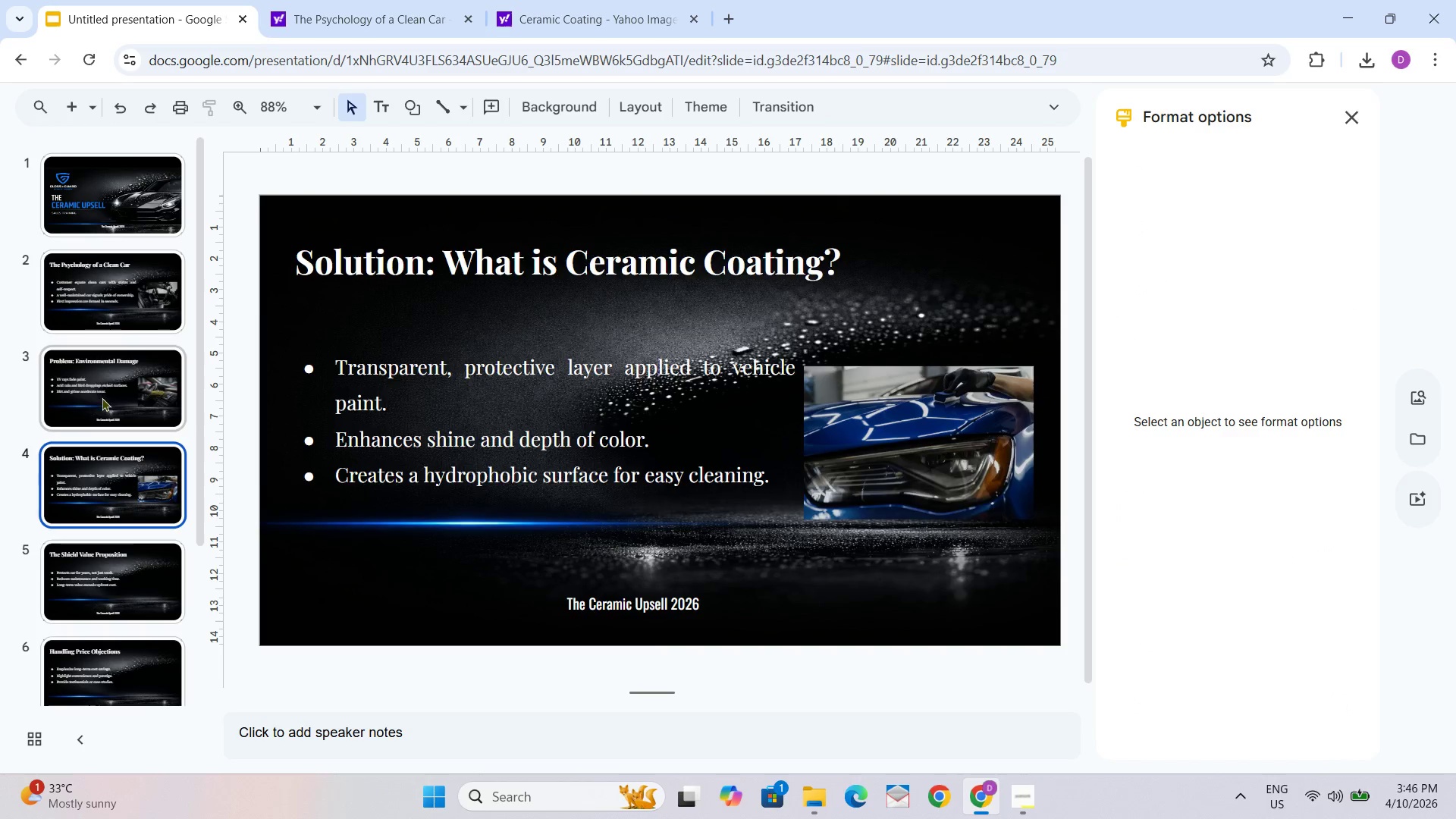 
double_click([105, 321])
 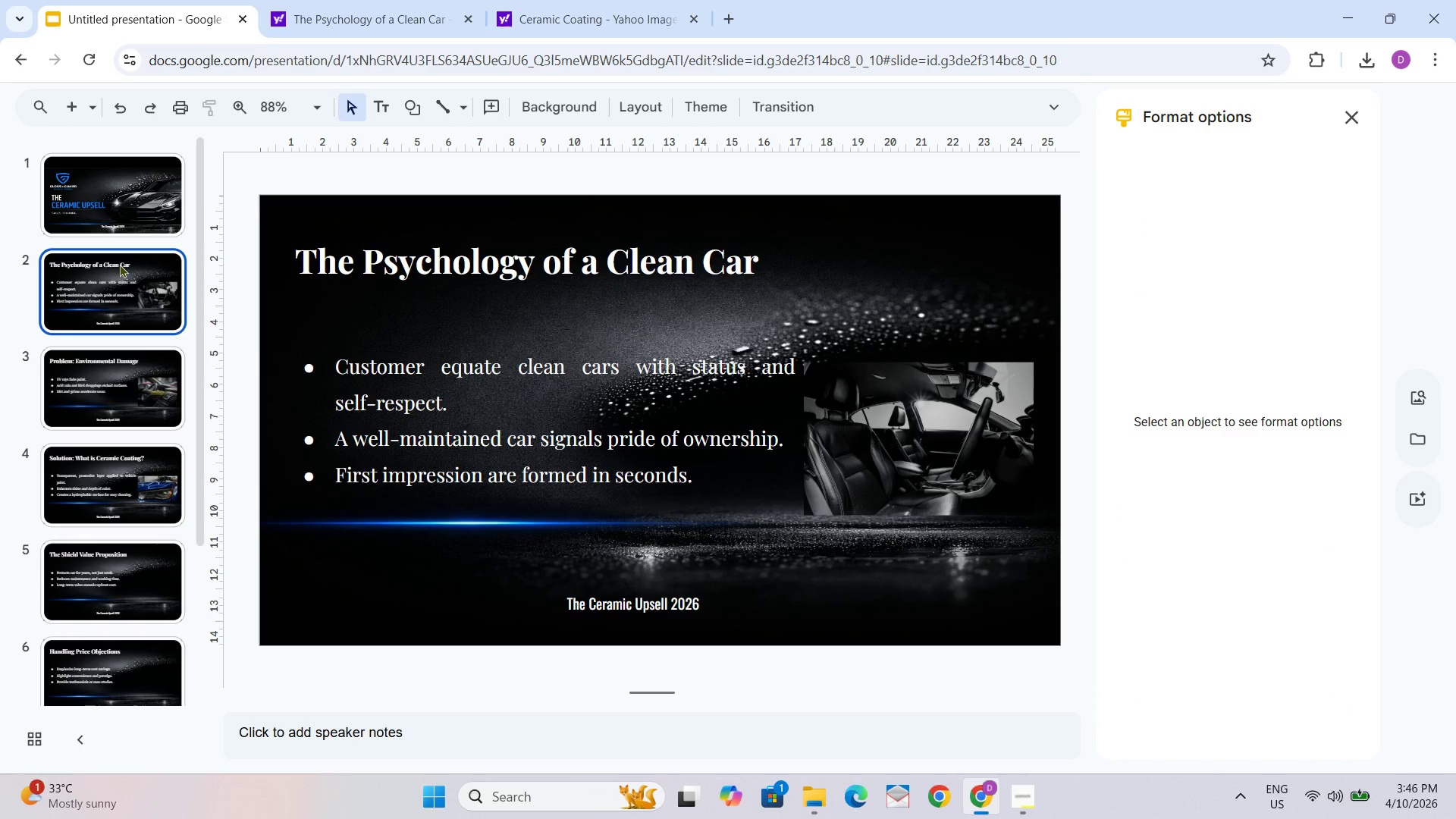 
left_click([133, 399])
 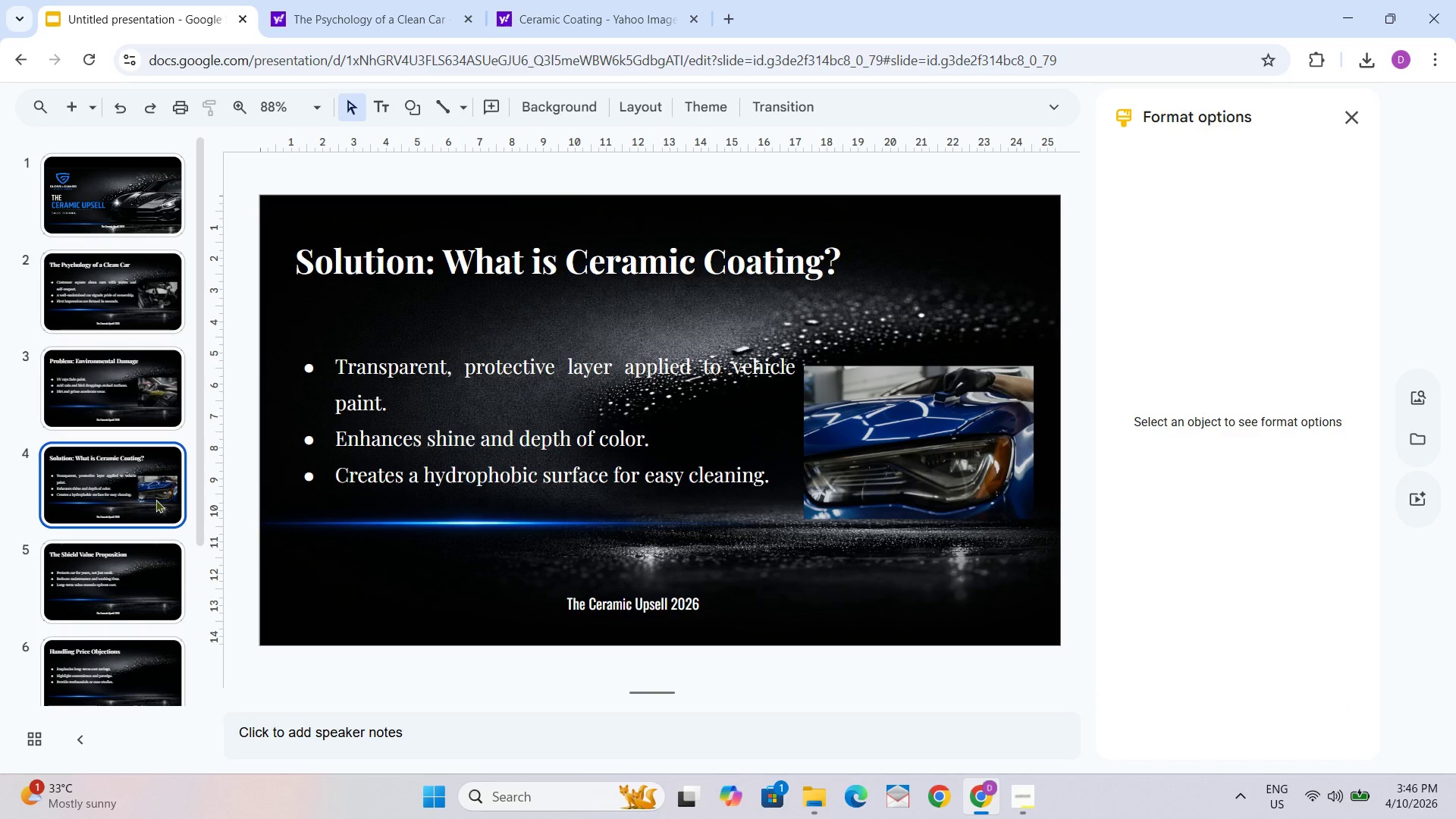 
scroll: coordinate [155, 499], scroll_direction: down, amount: 1.0
 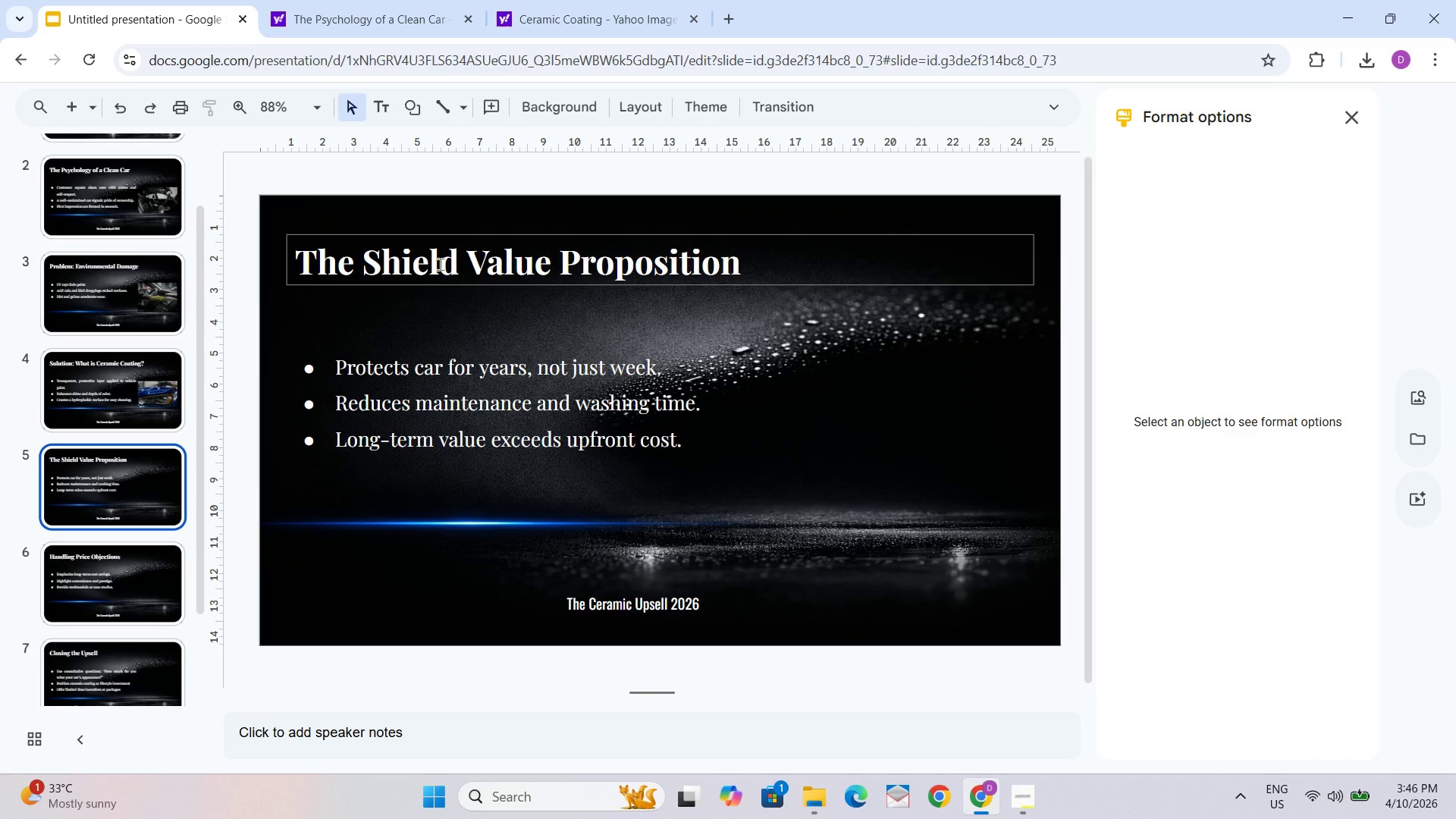 
double_click([306, 270])
 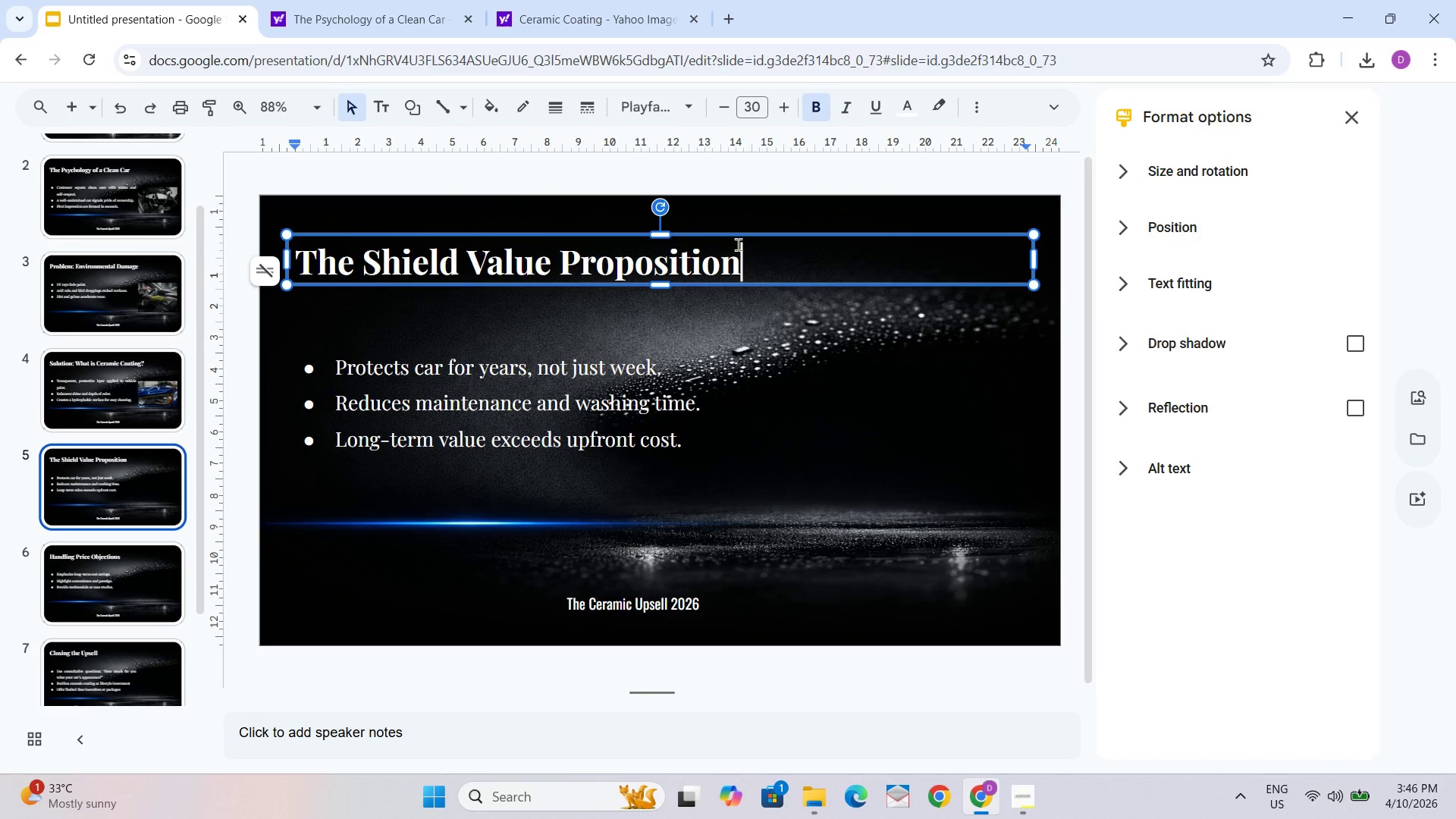 
triple_click([745, 252])
 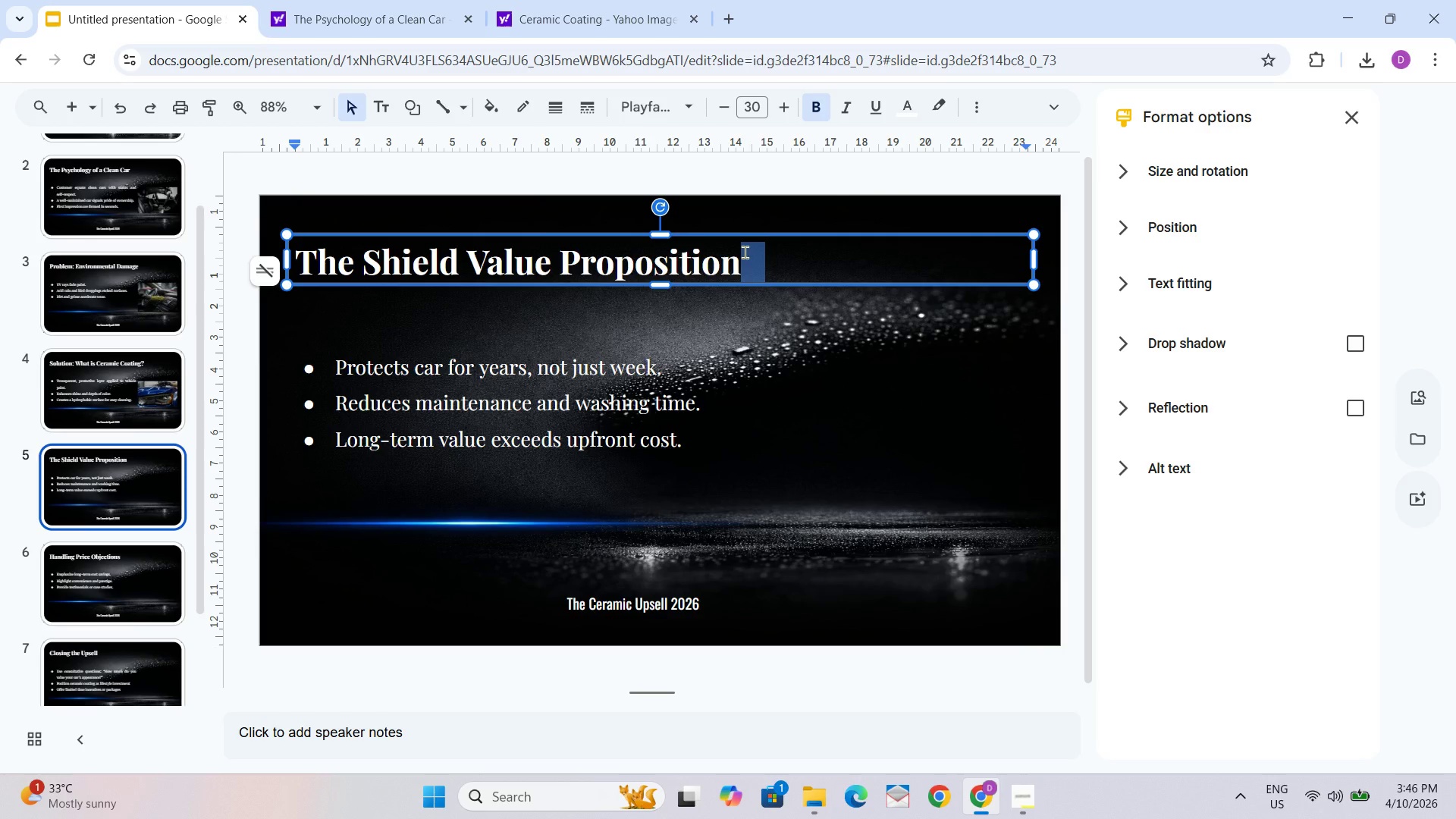 
key(Control+A)
 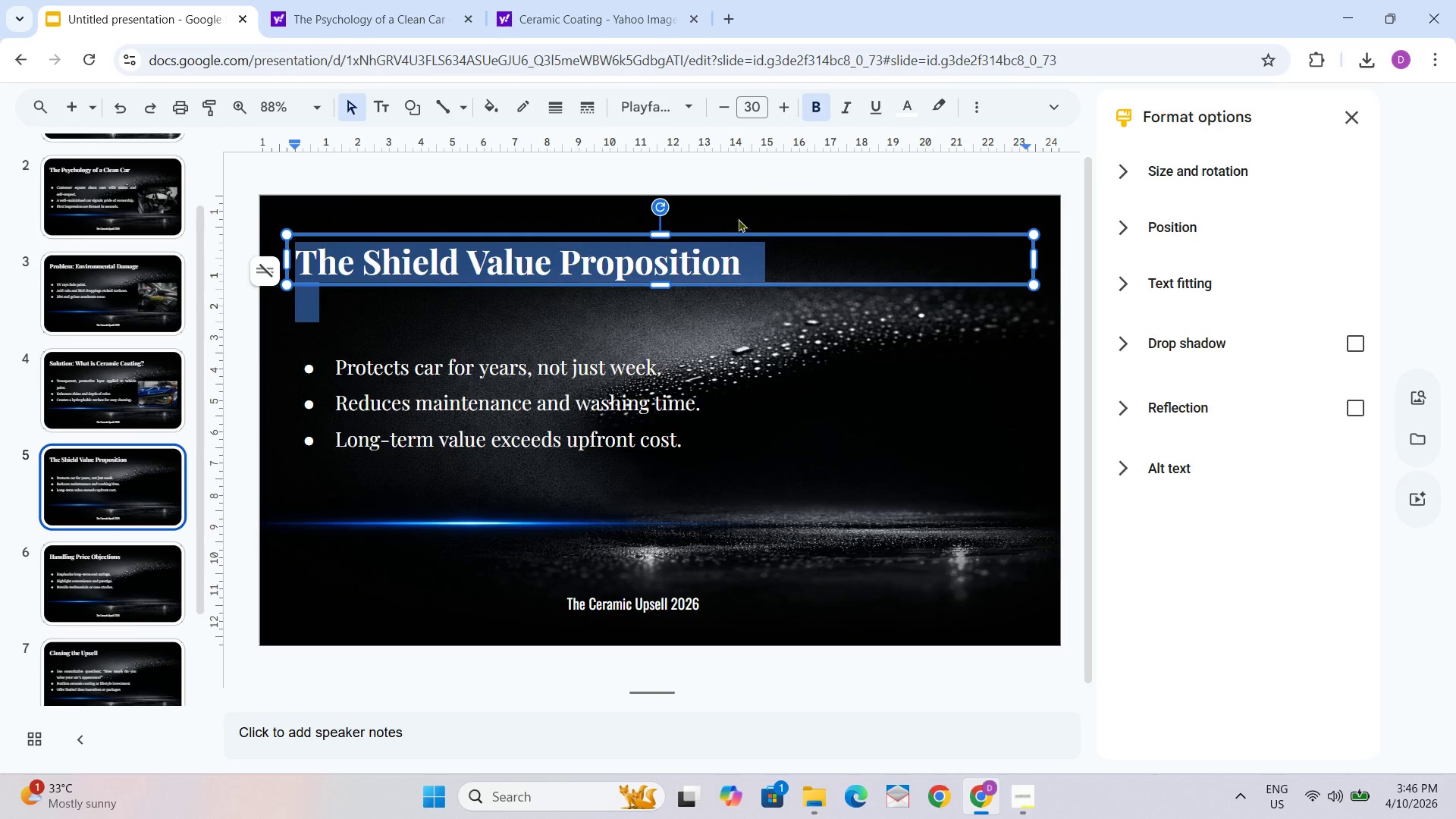 
key(Control+C)
 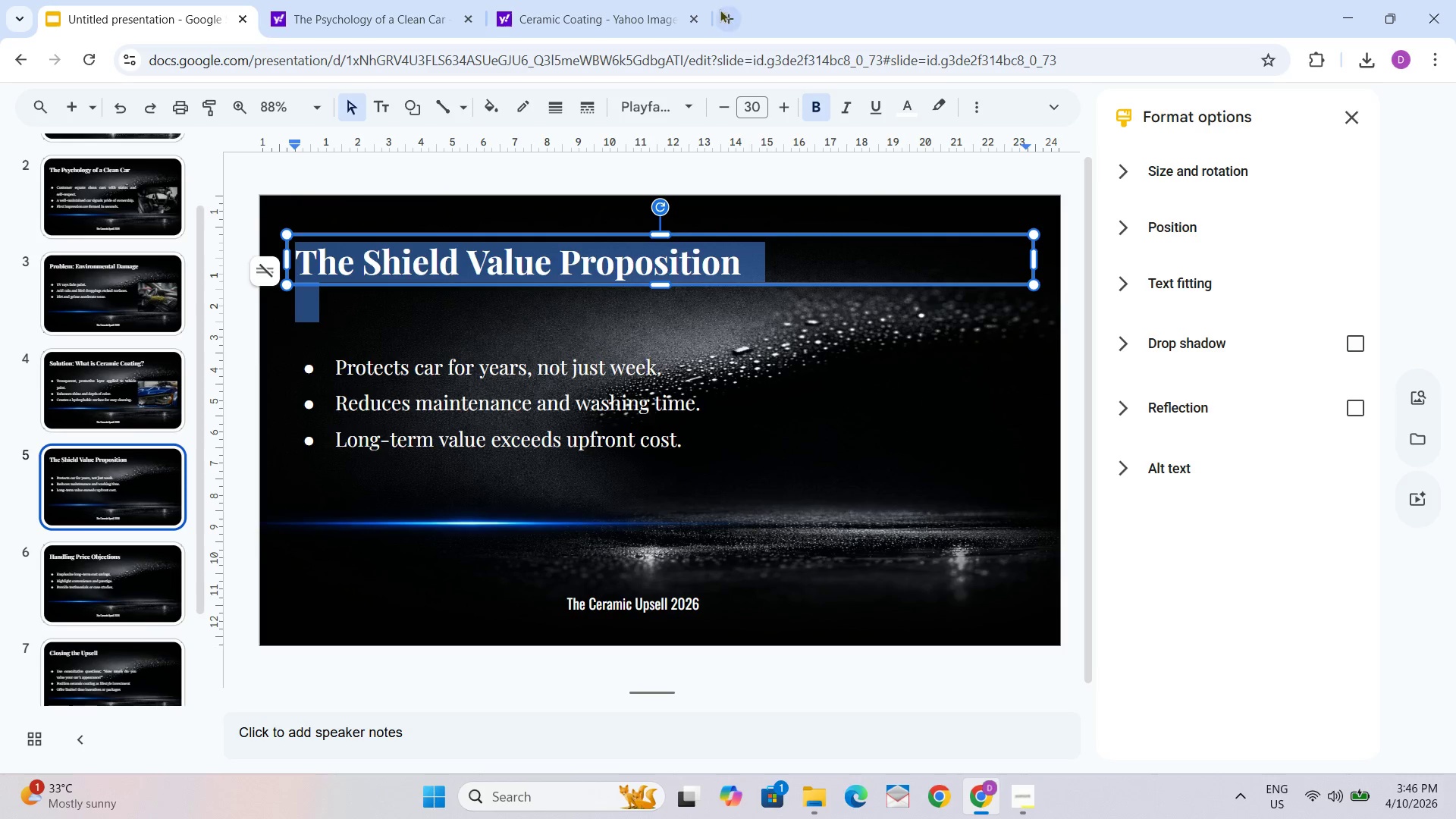 
left_click([720, 9])
 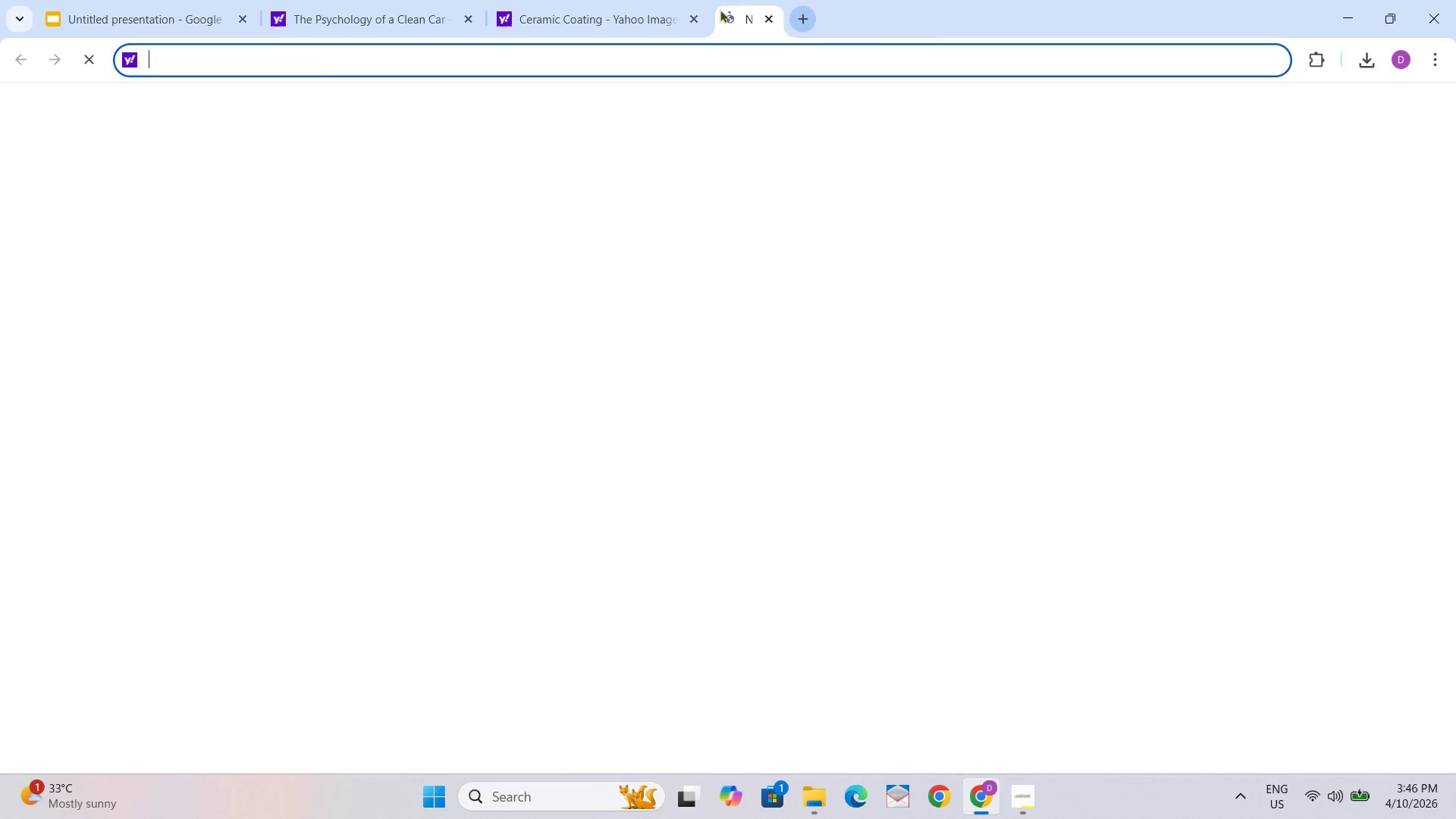 
key(Control+ControlLeft)
 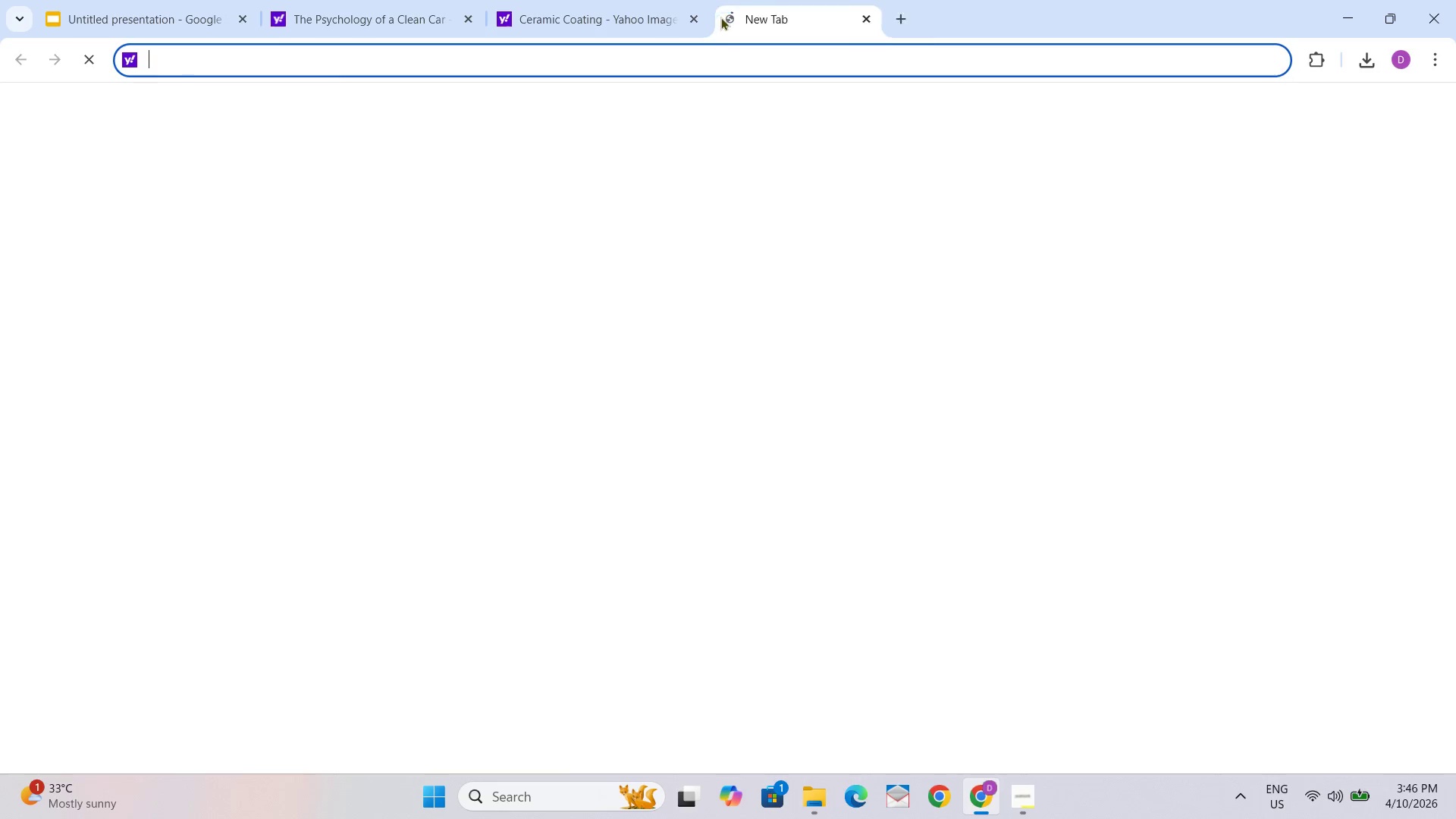 
key(Control+V)
 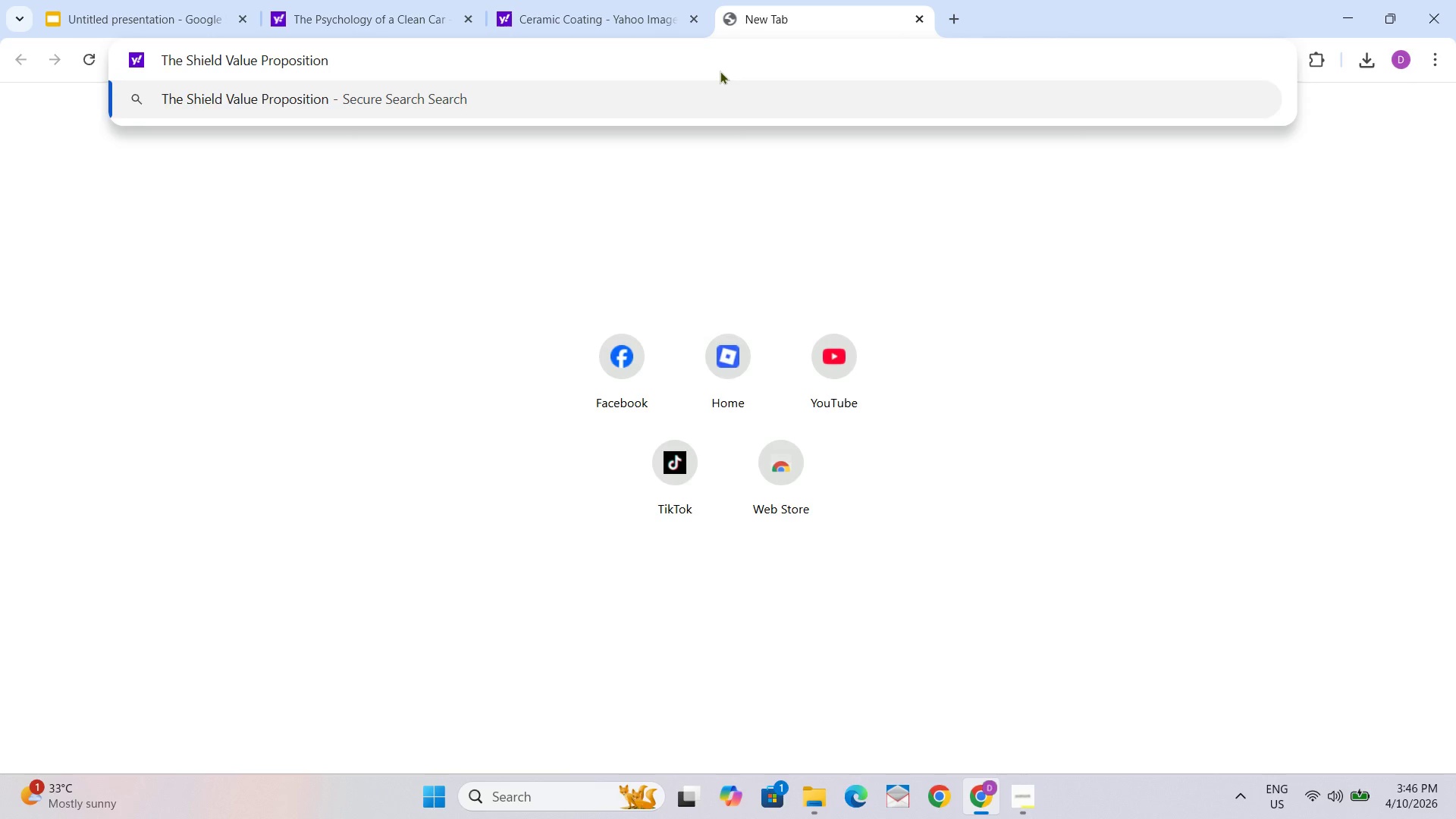 
key(NumpadEnter)
 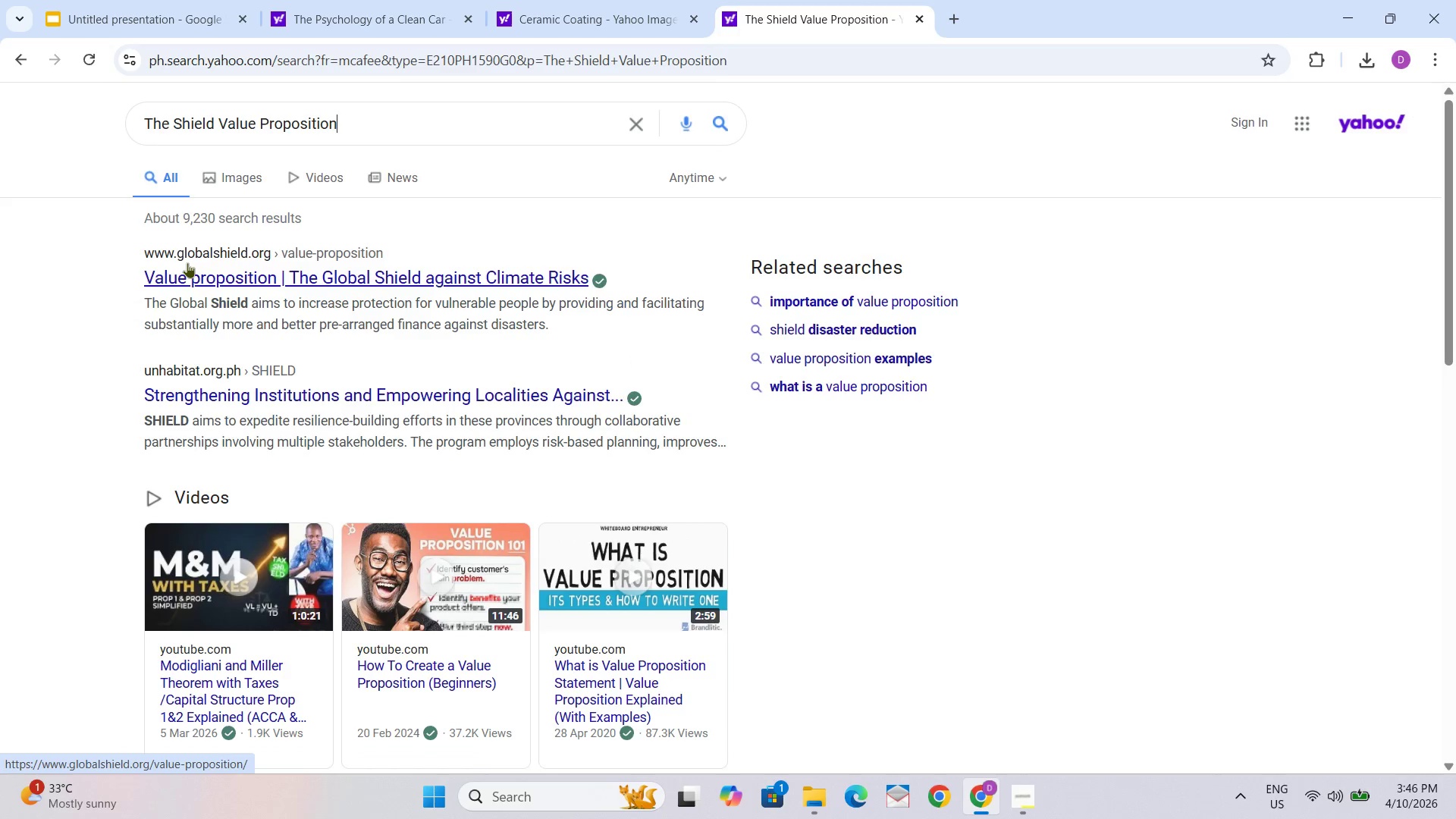 
left_click([240, 172])
 